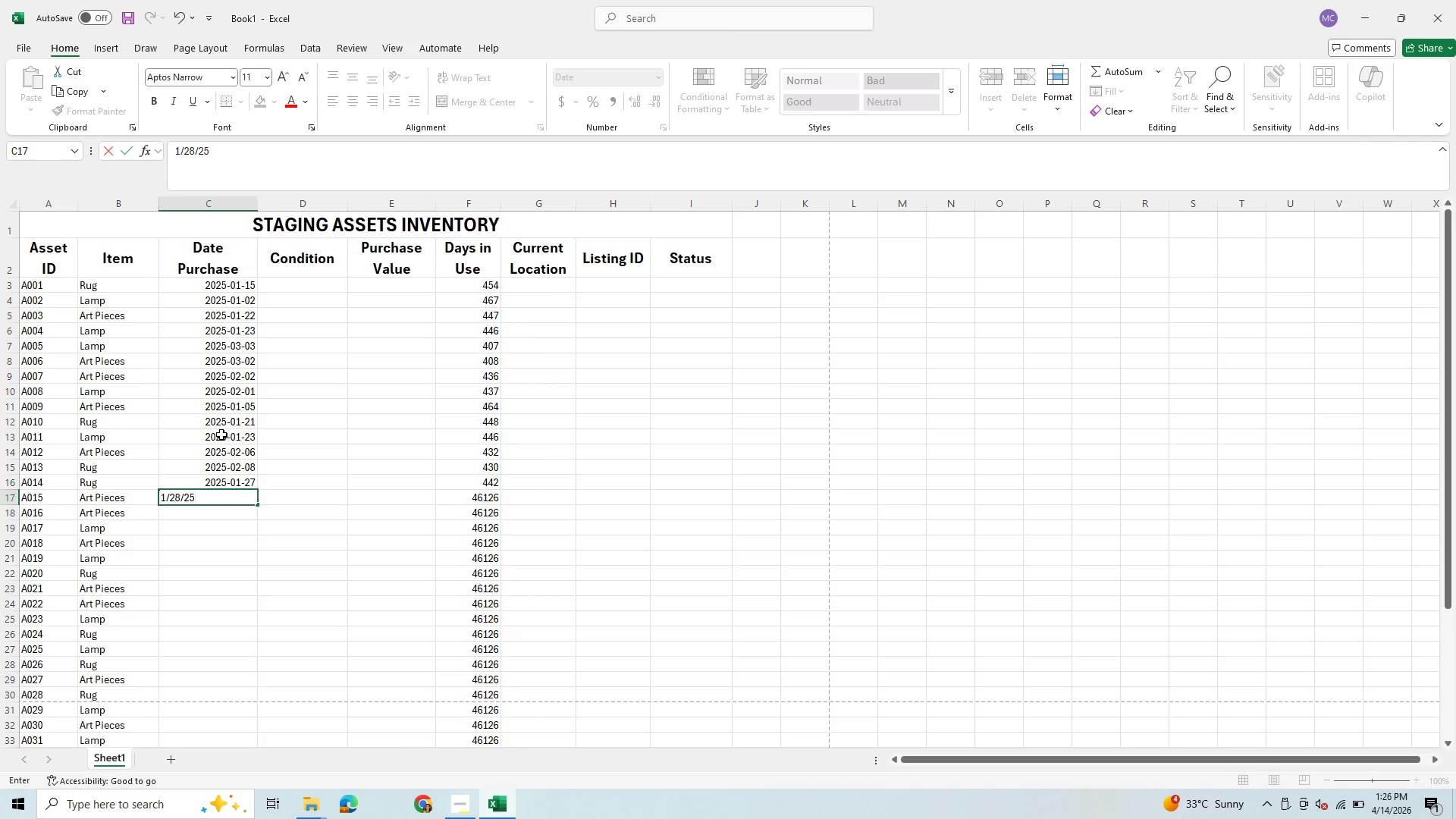 
key(Enter)
 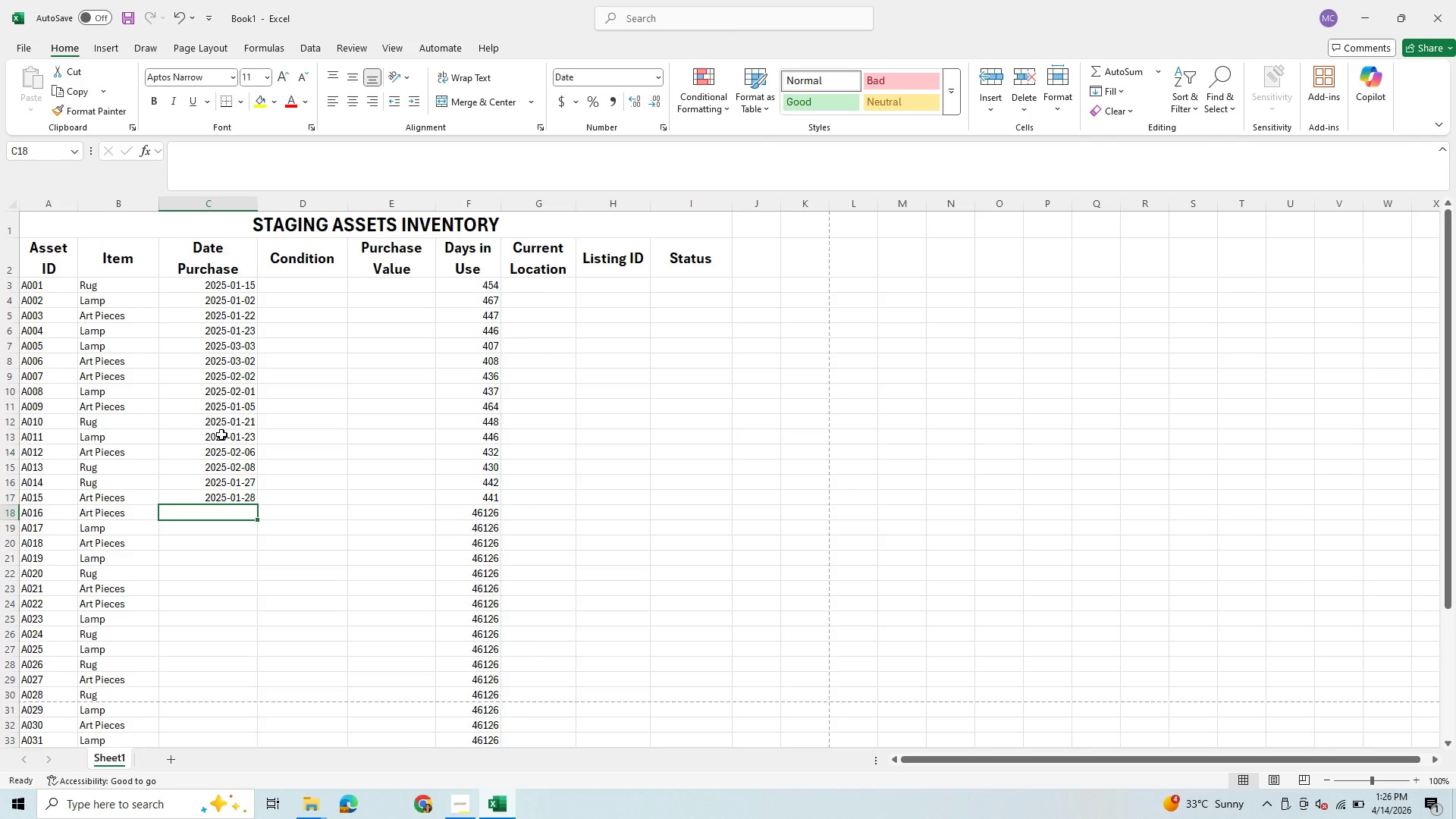 
type(2/18/25)
 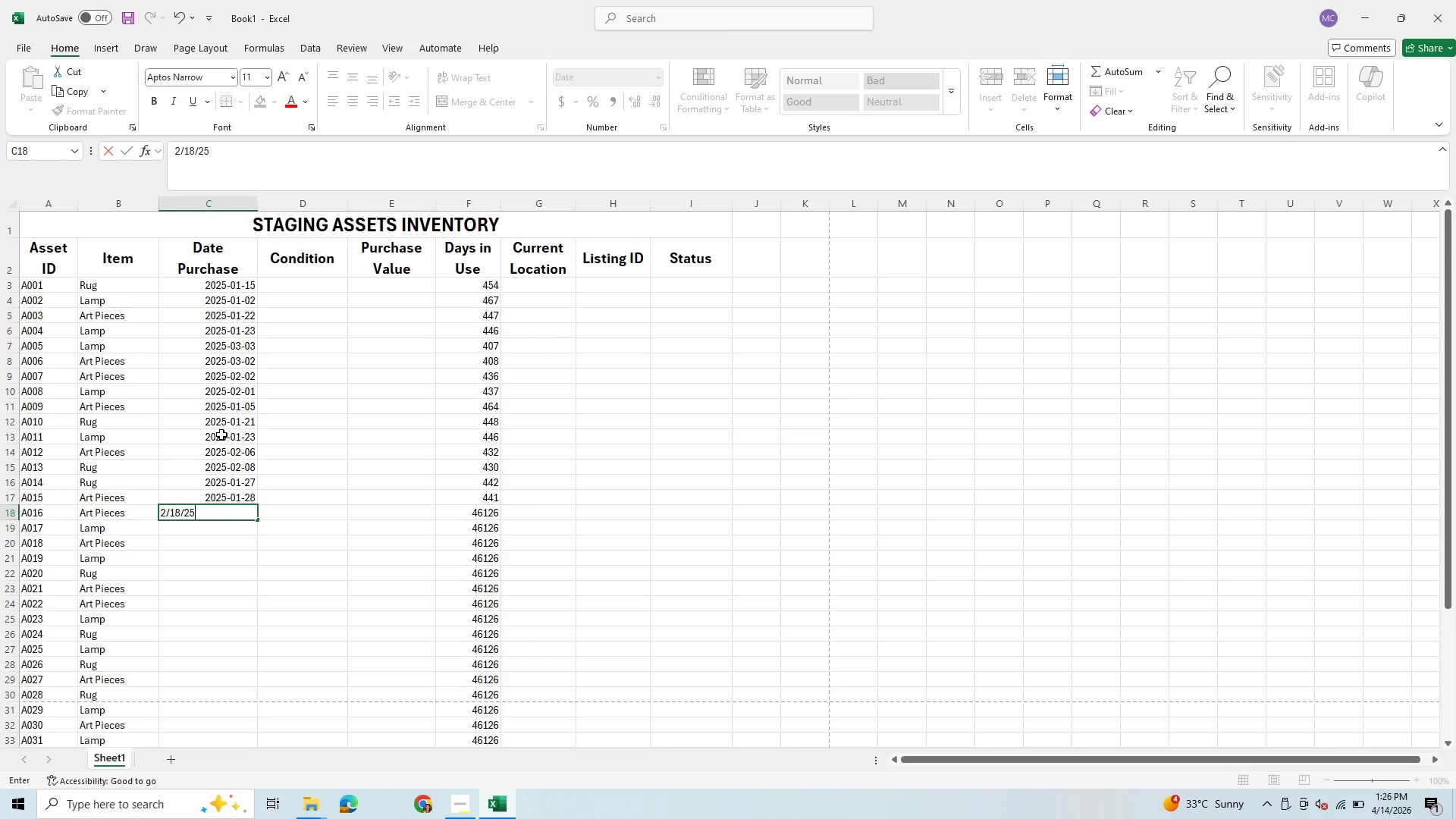 
key(Enter)
 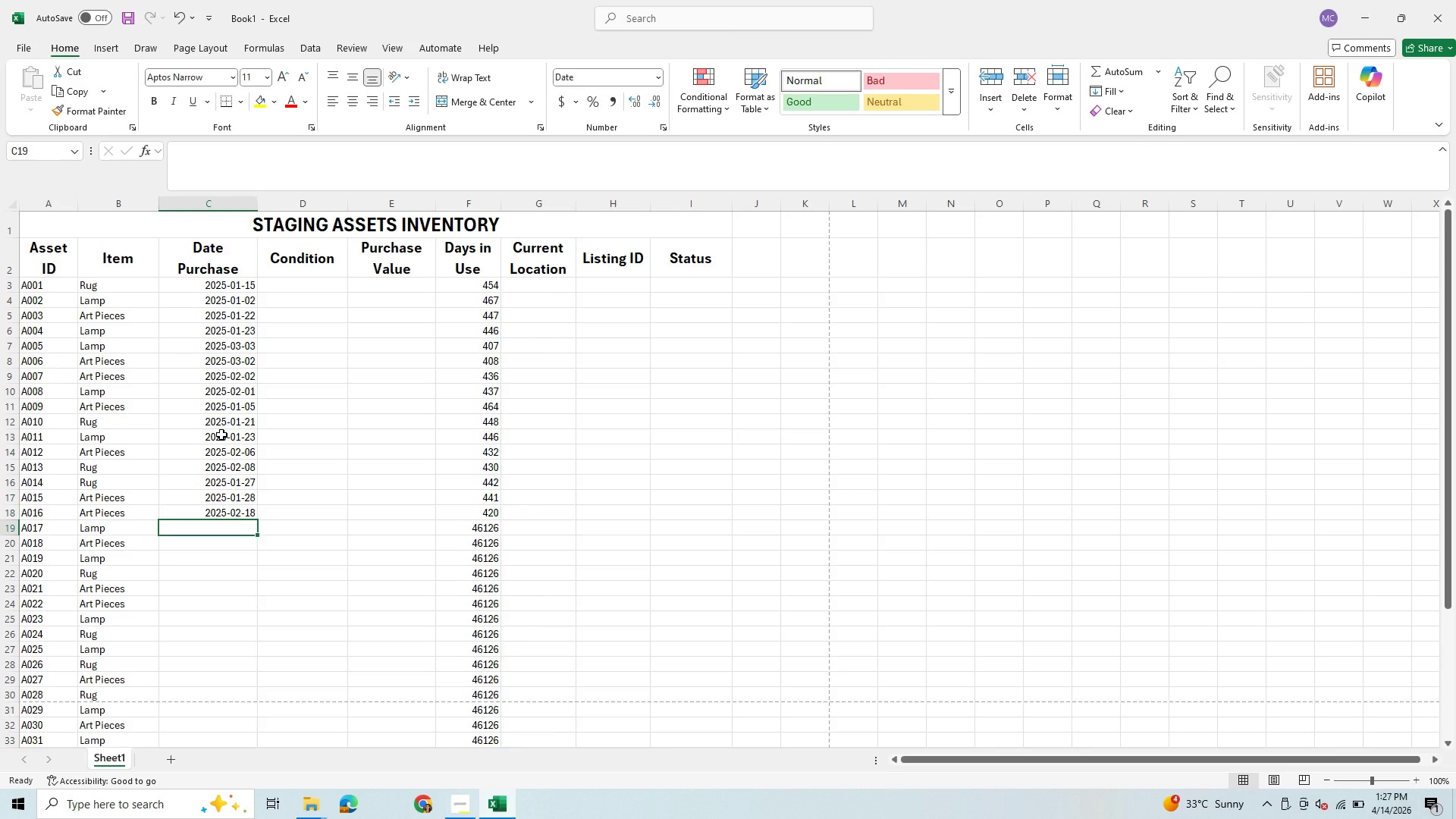 
type(1/29/25)
 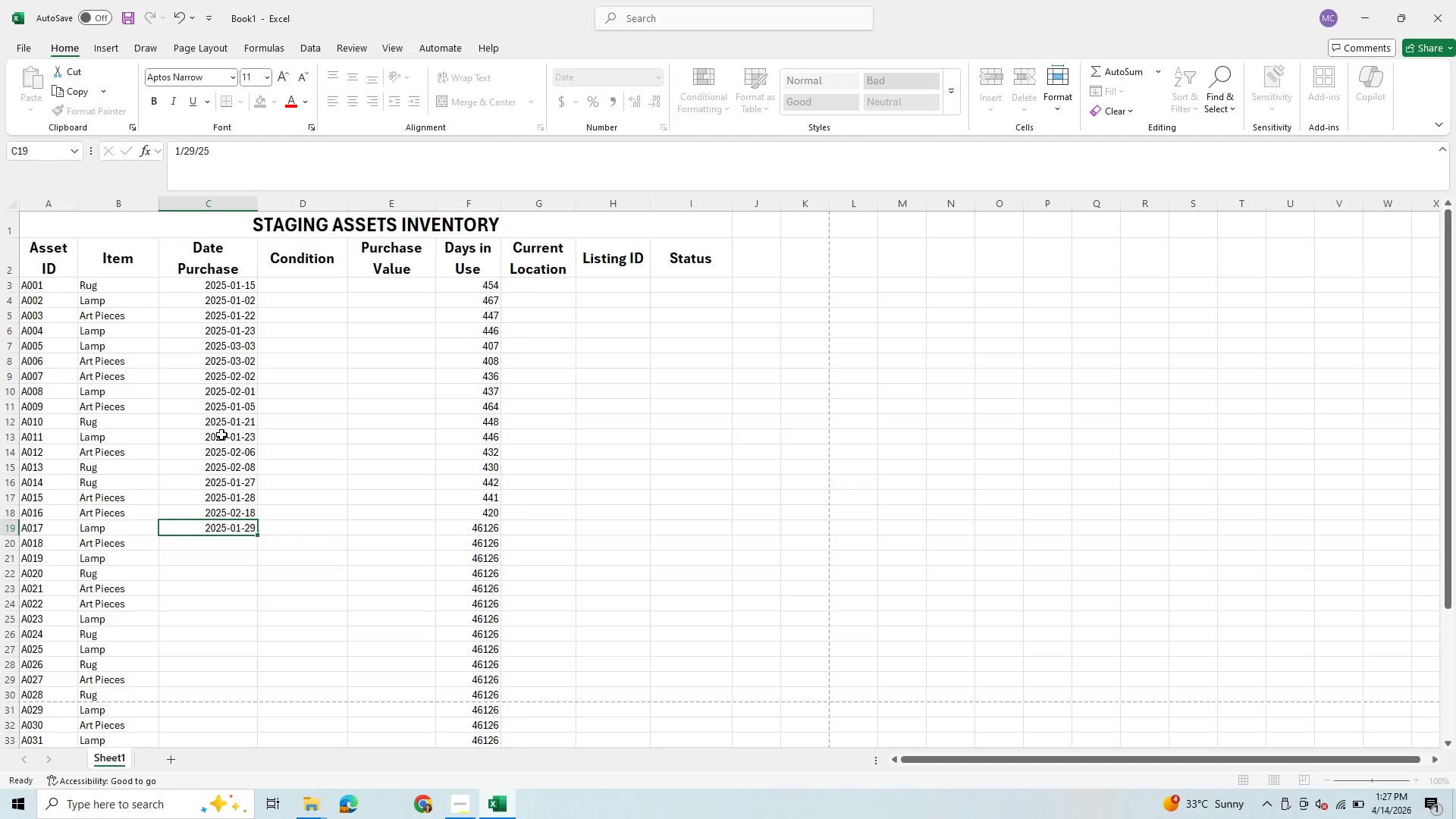 
key(Enter)
 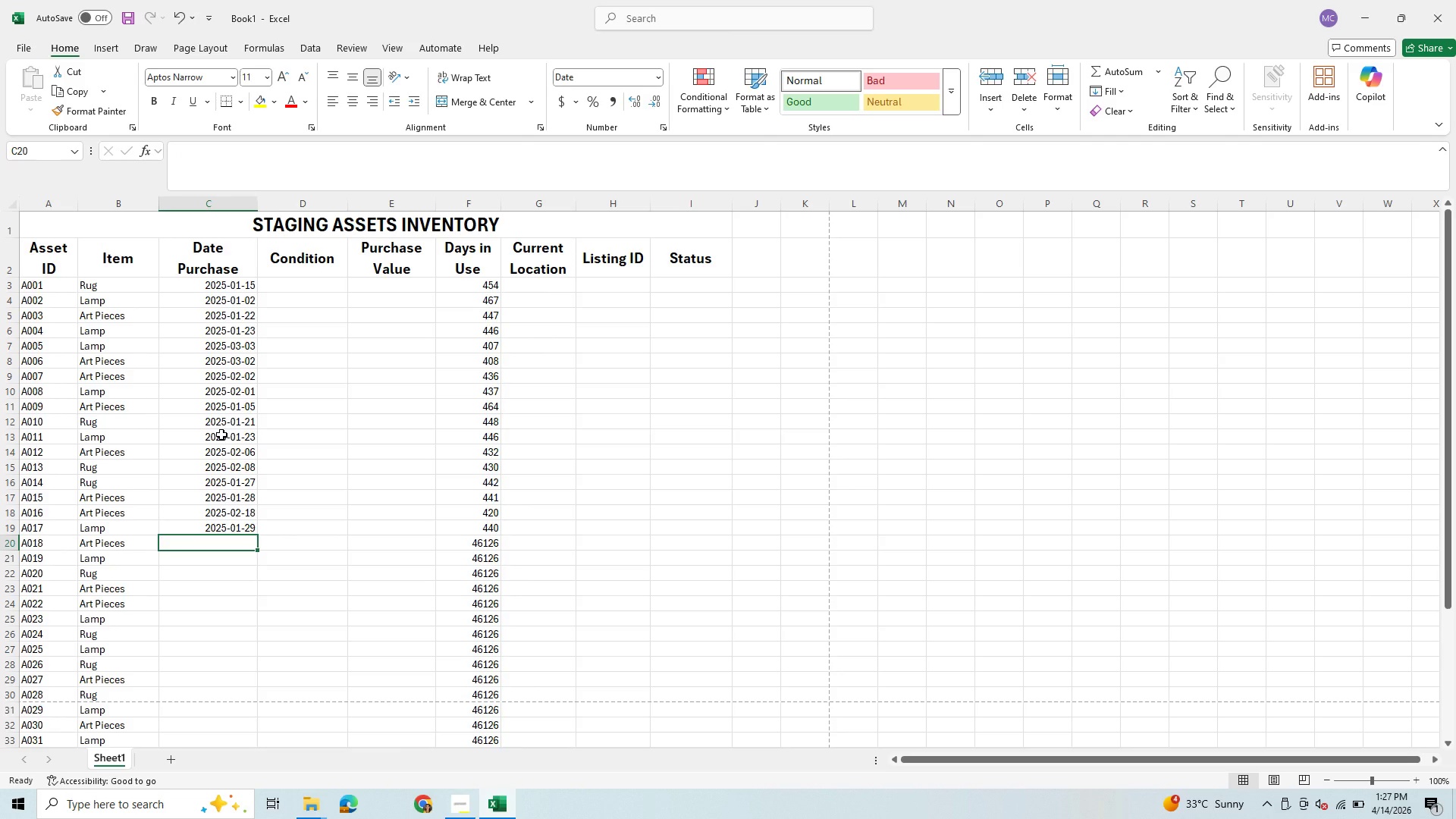 
type(1/25/2025/)
key(Backspace)
 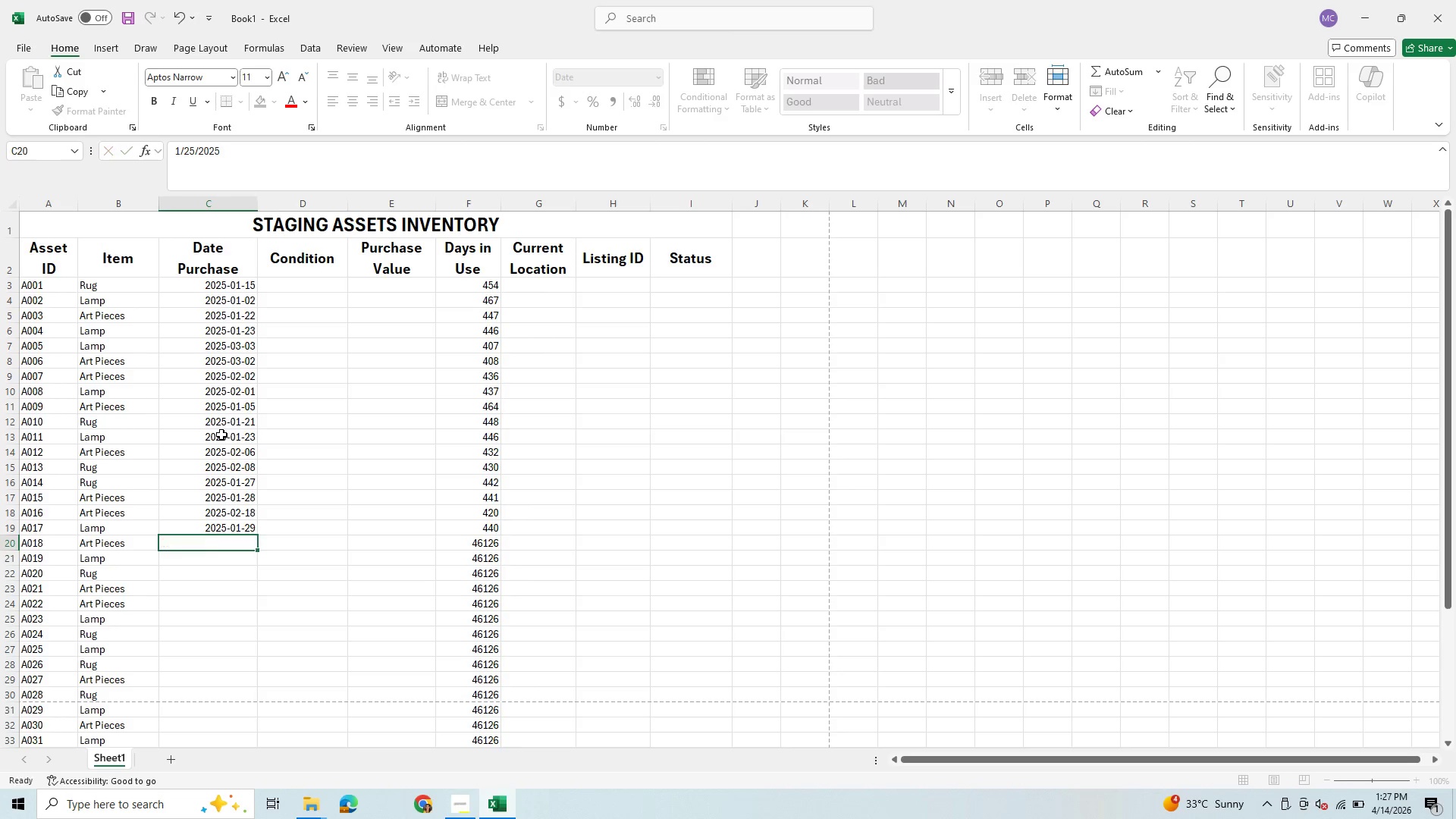 
key(Enter)
 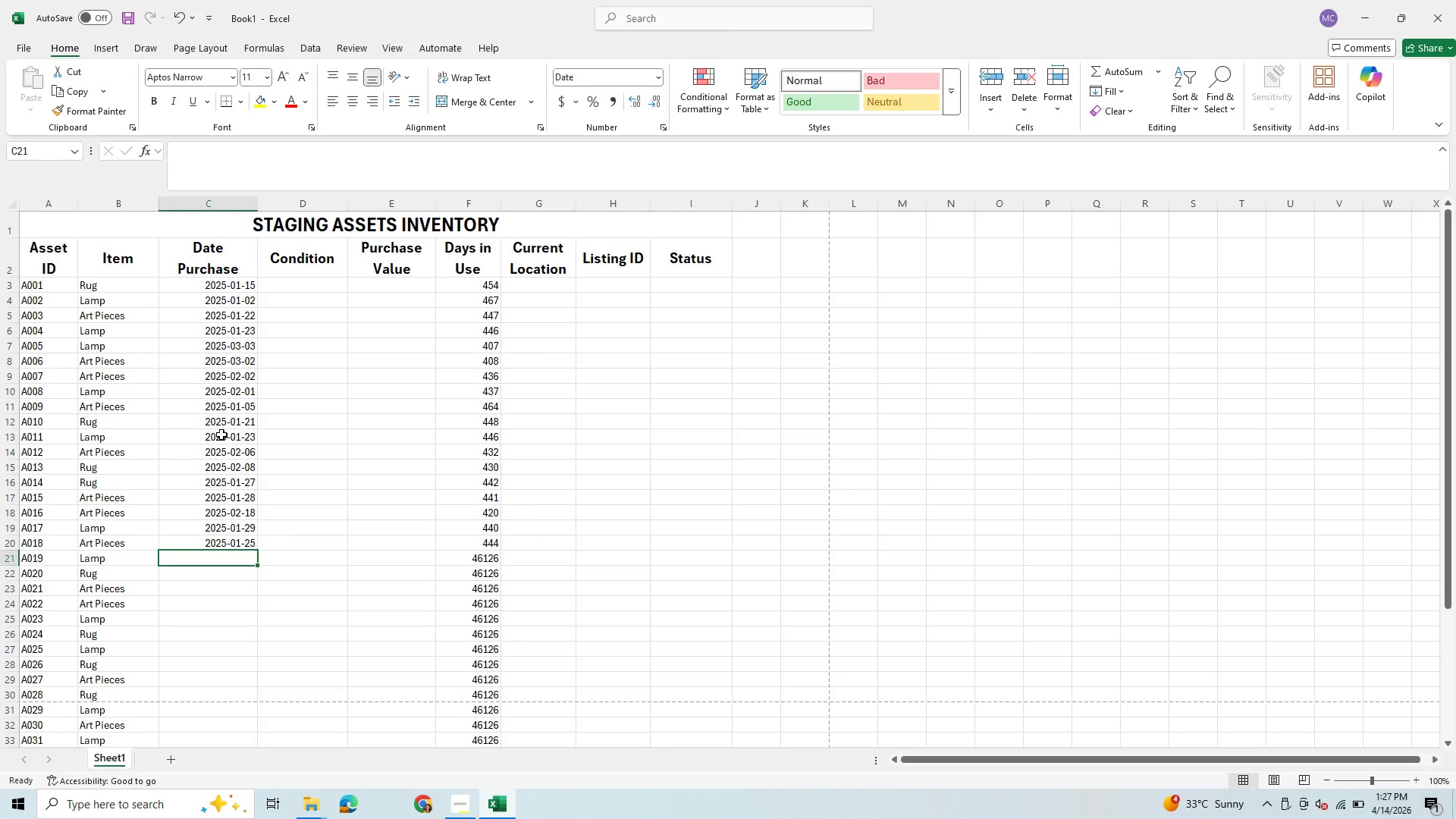 
wait(7.25)
 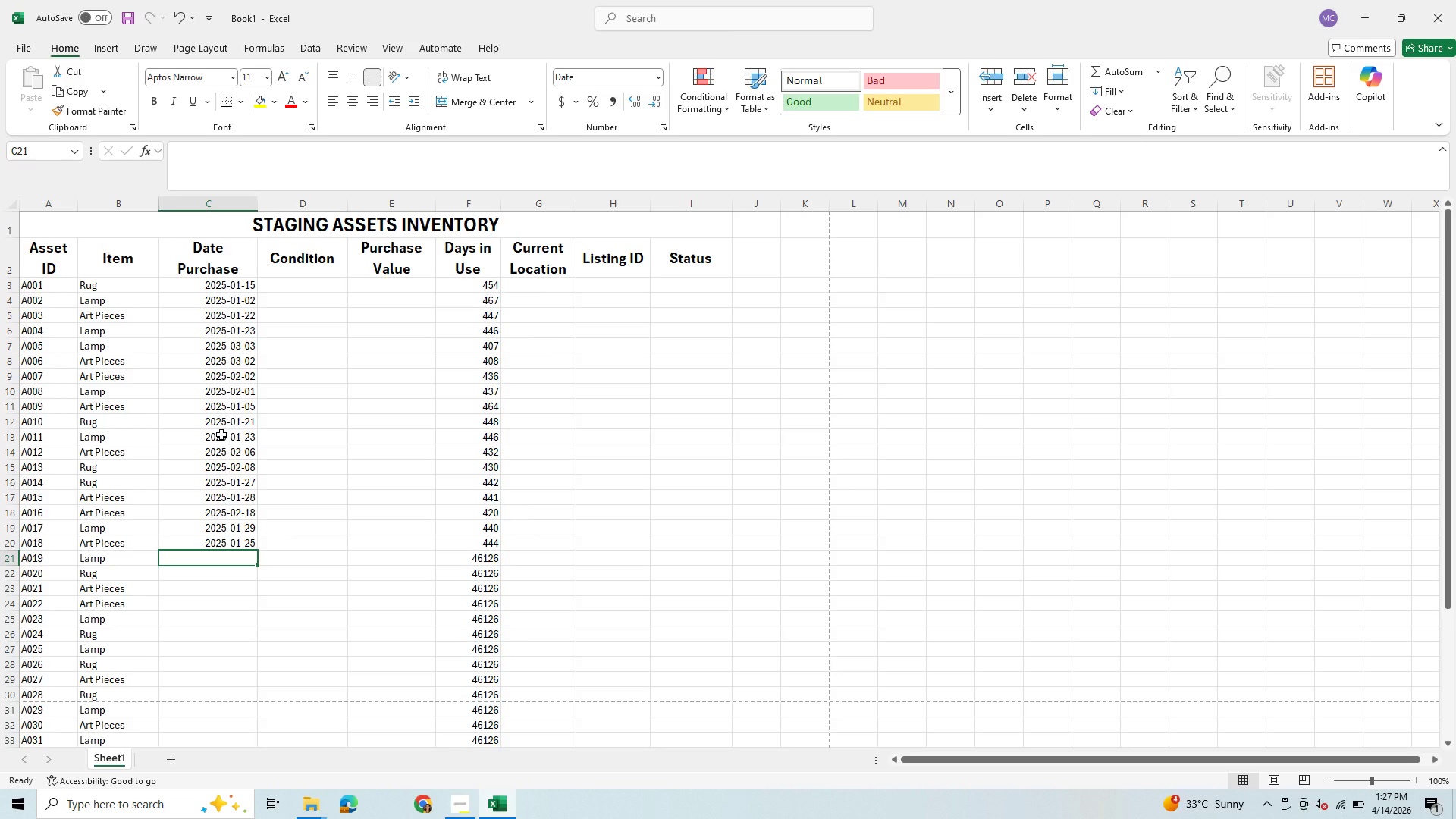 
type(2/25/25)
 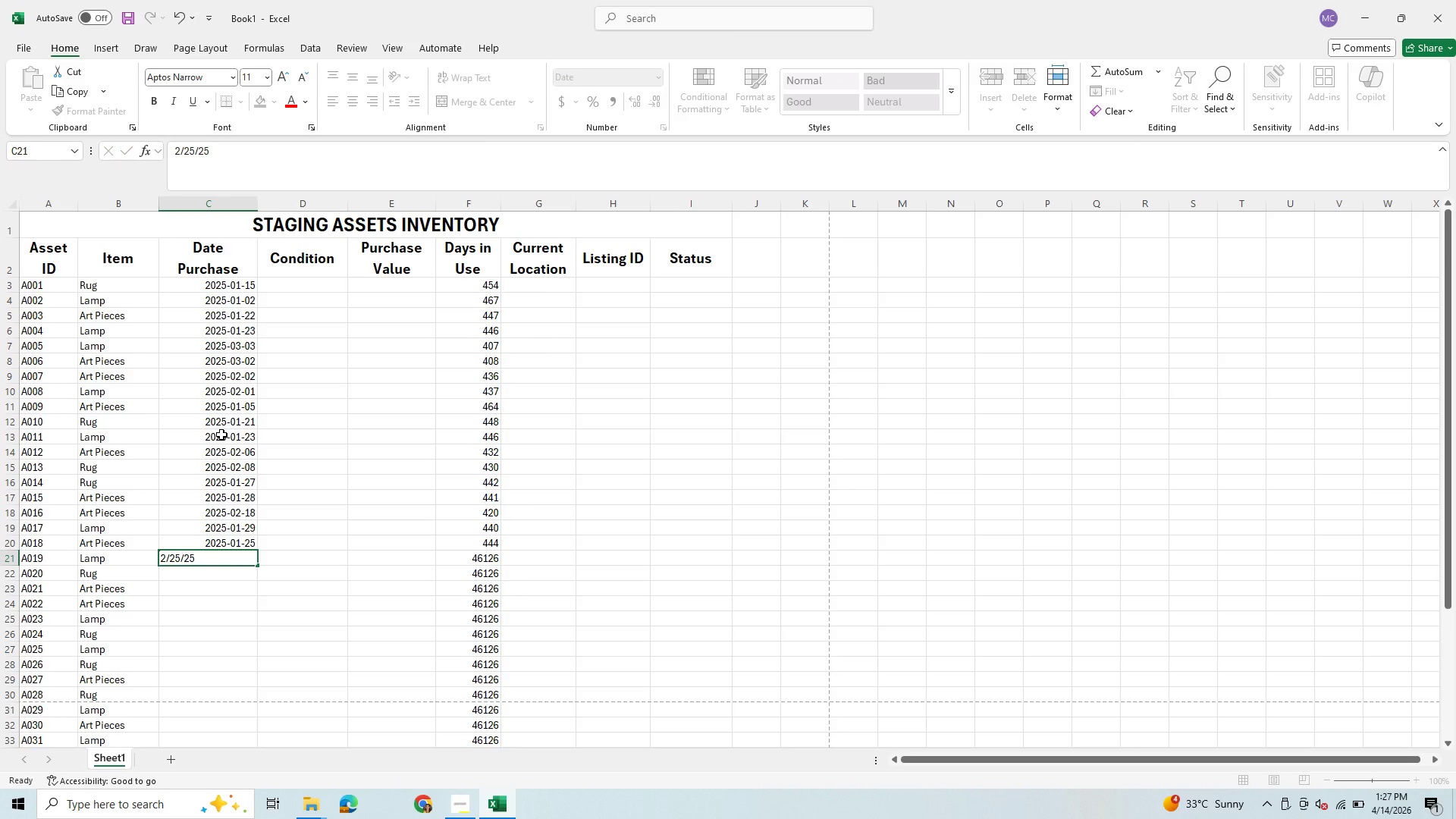 
key(Enter)
 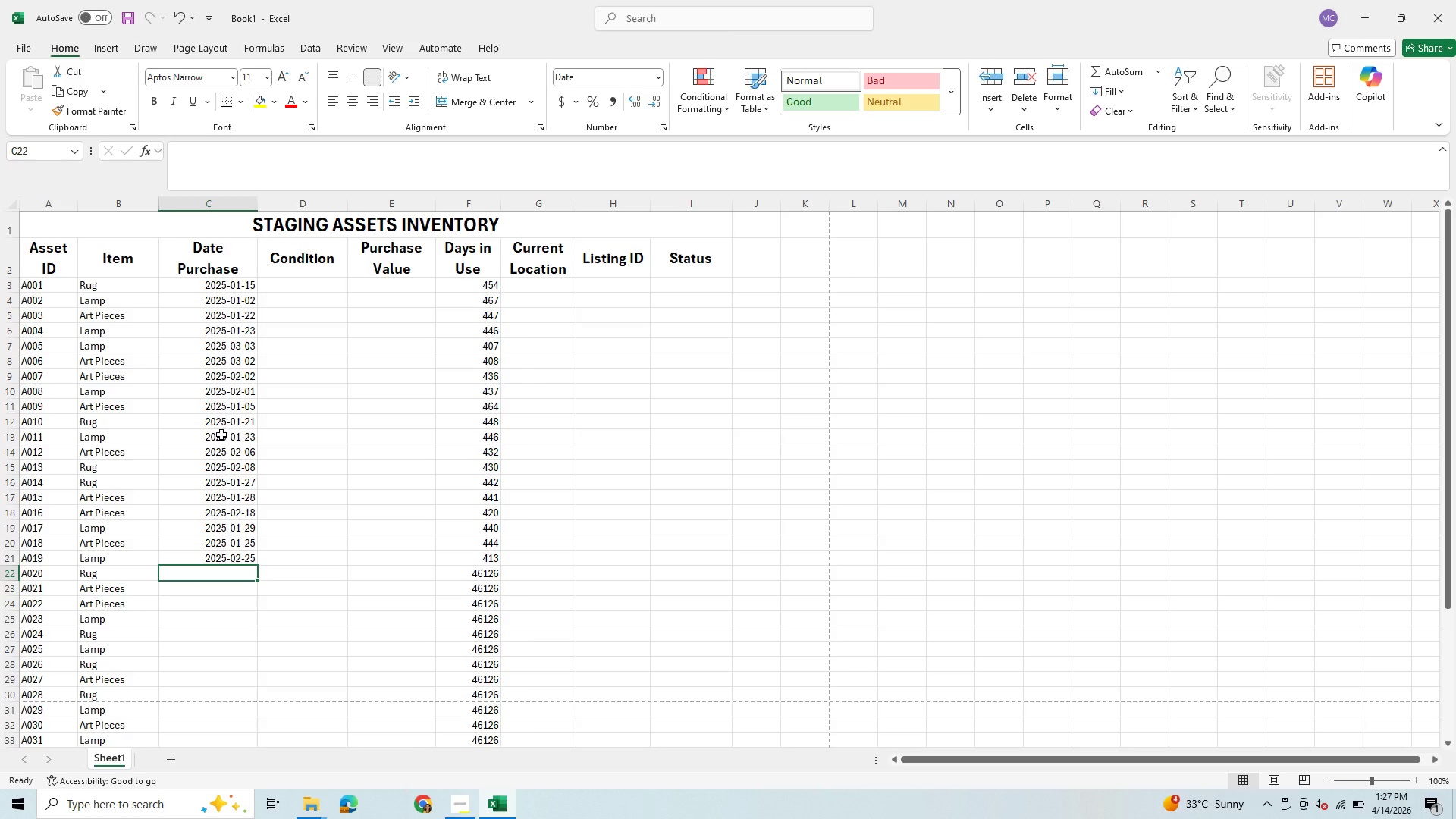 
type(1/9/25)
 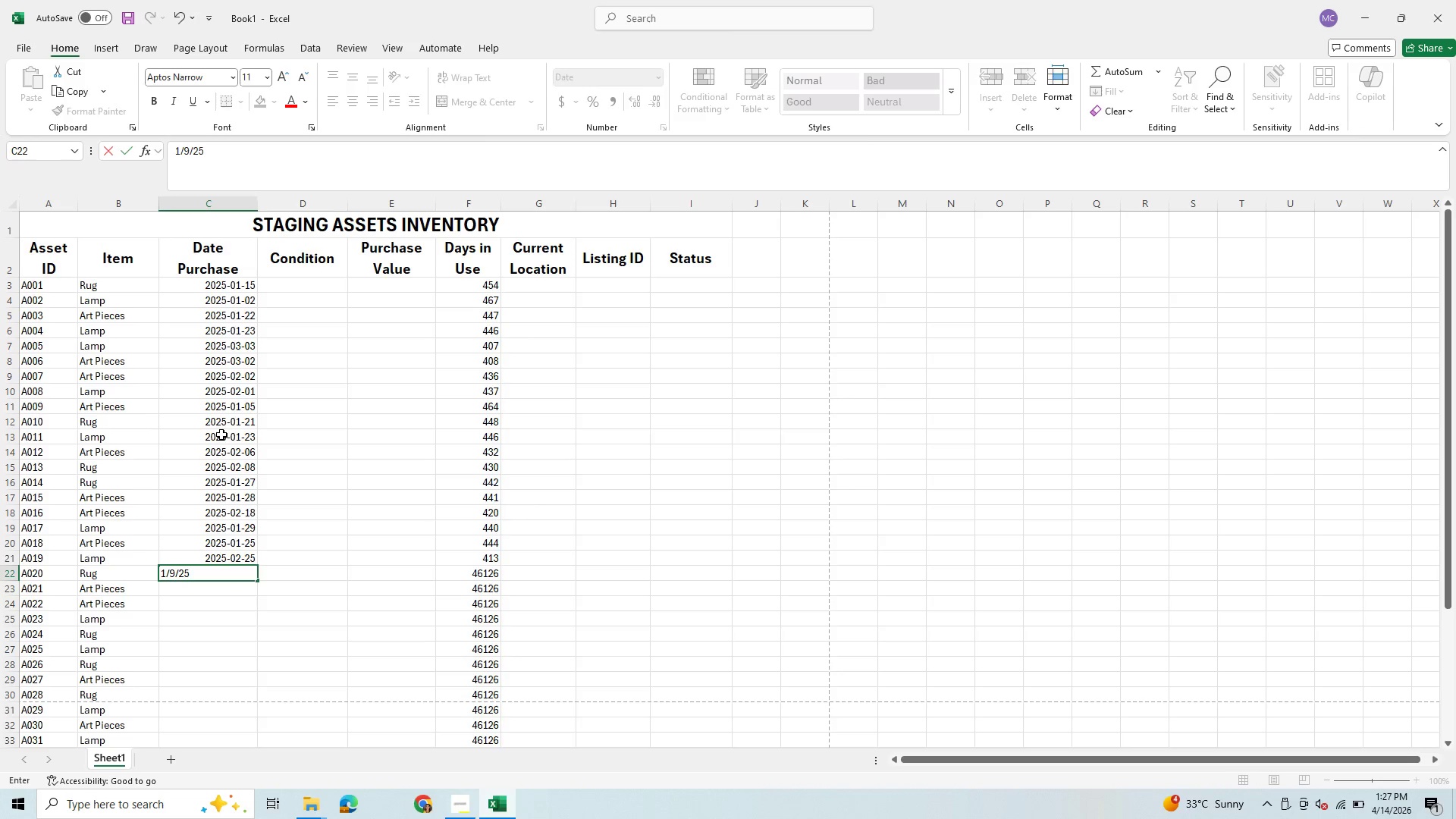 
key(Enter)
 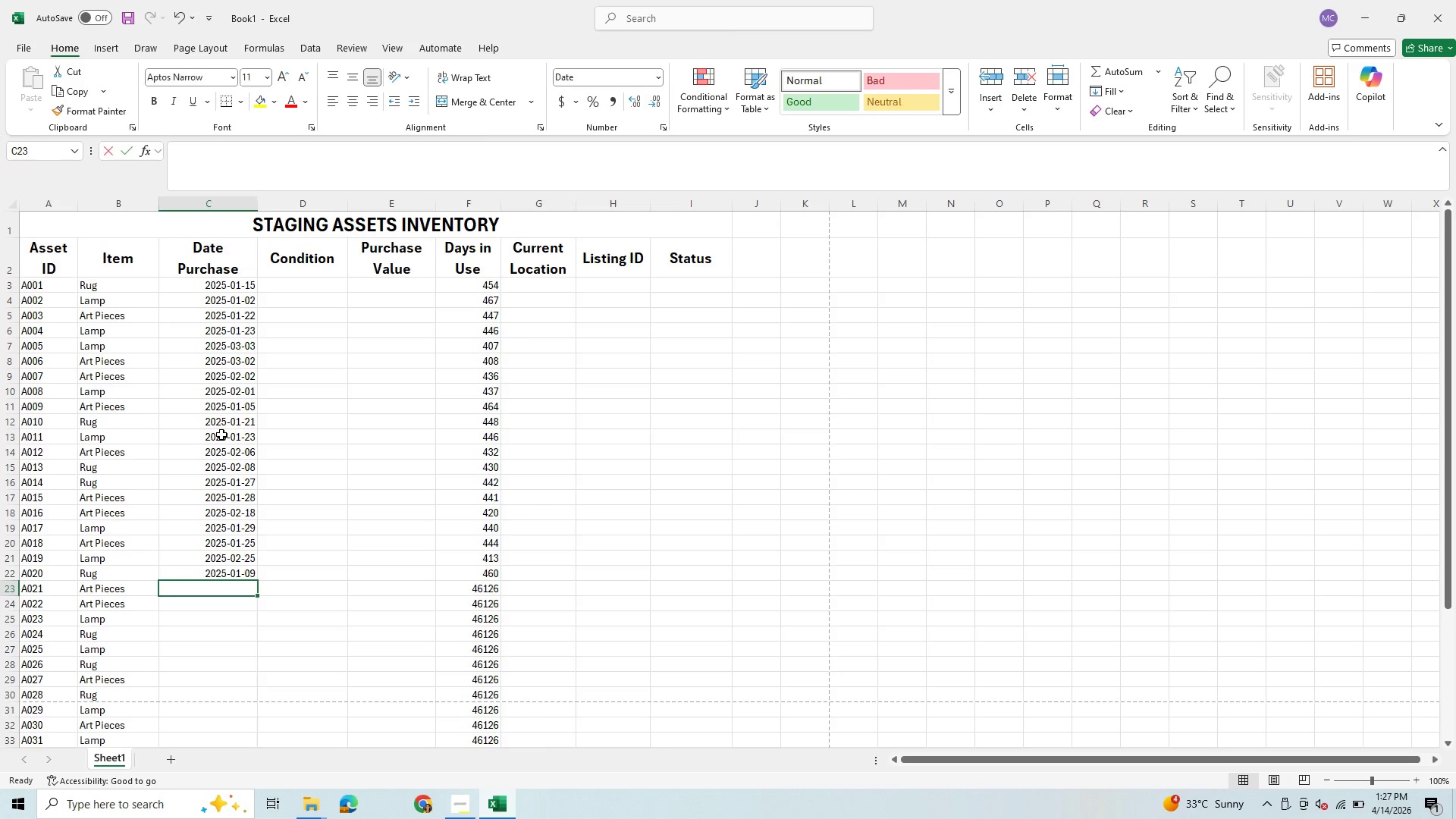 
type(1/12/25)
 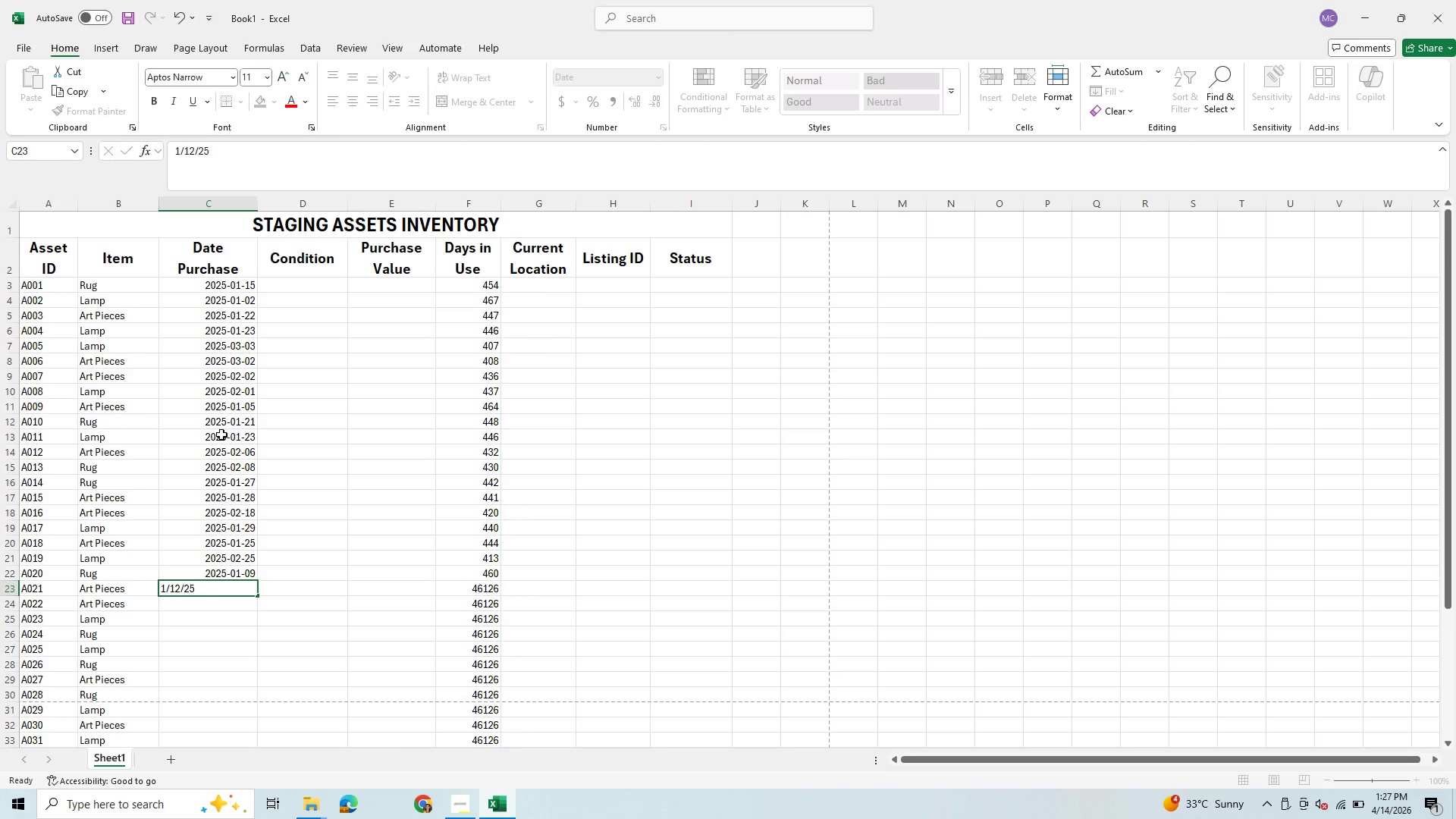 
key(Enter)
 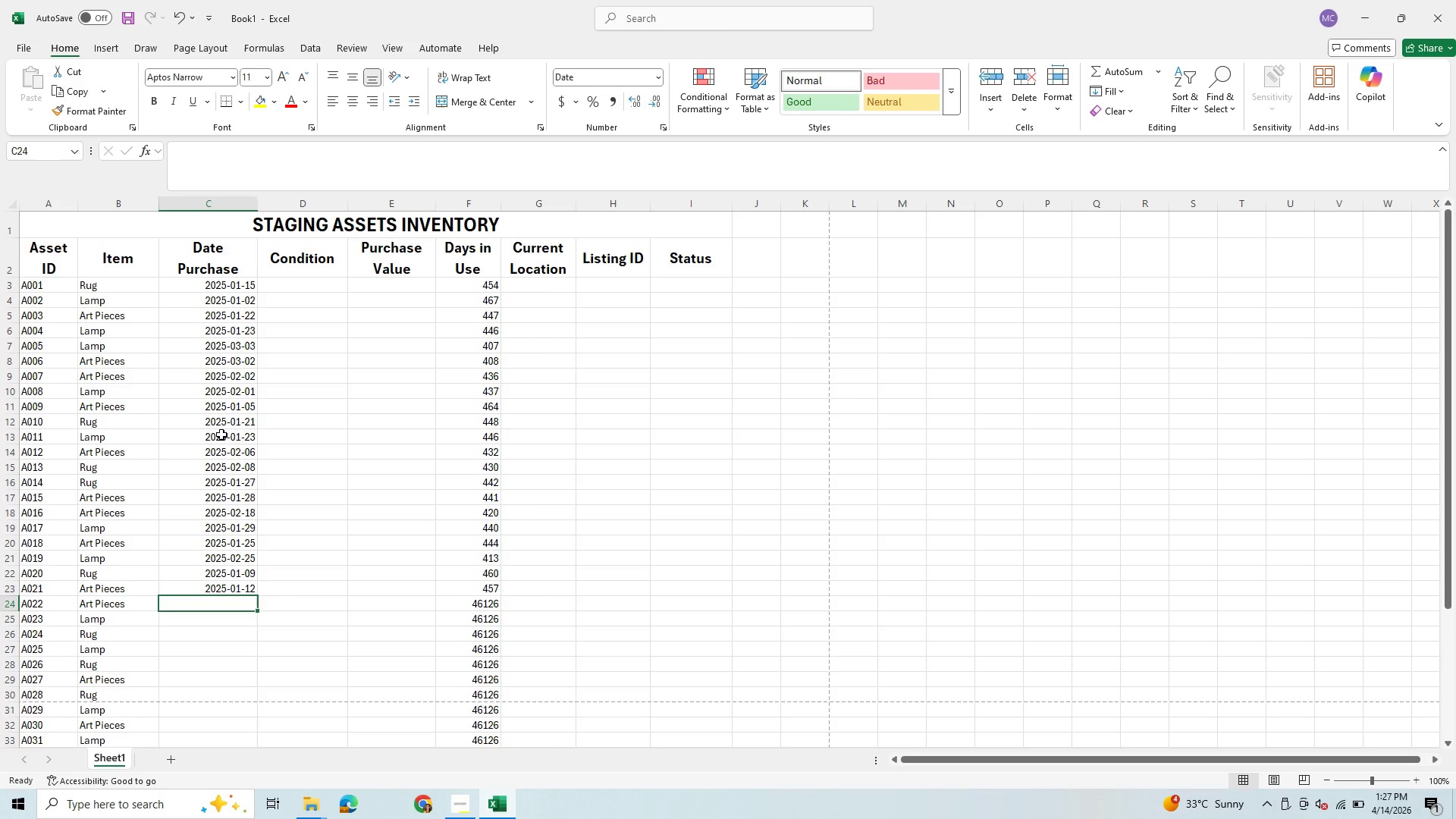 
key(1)
 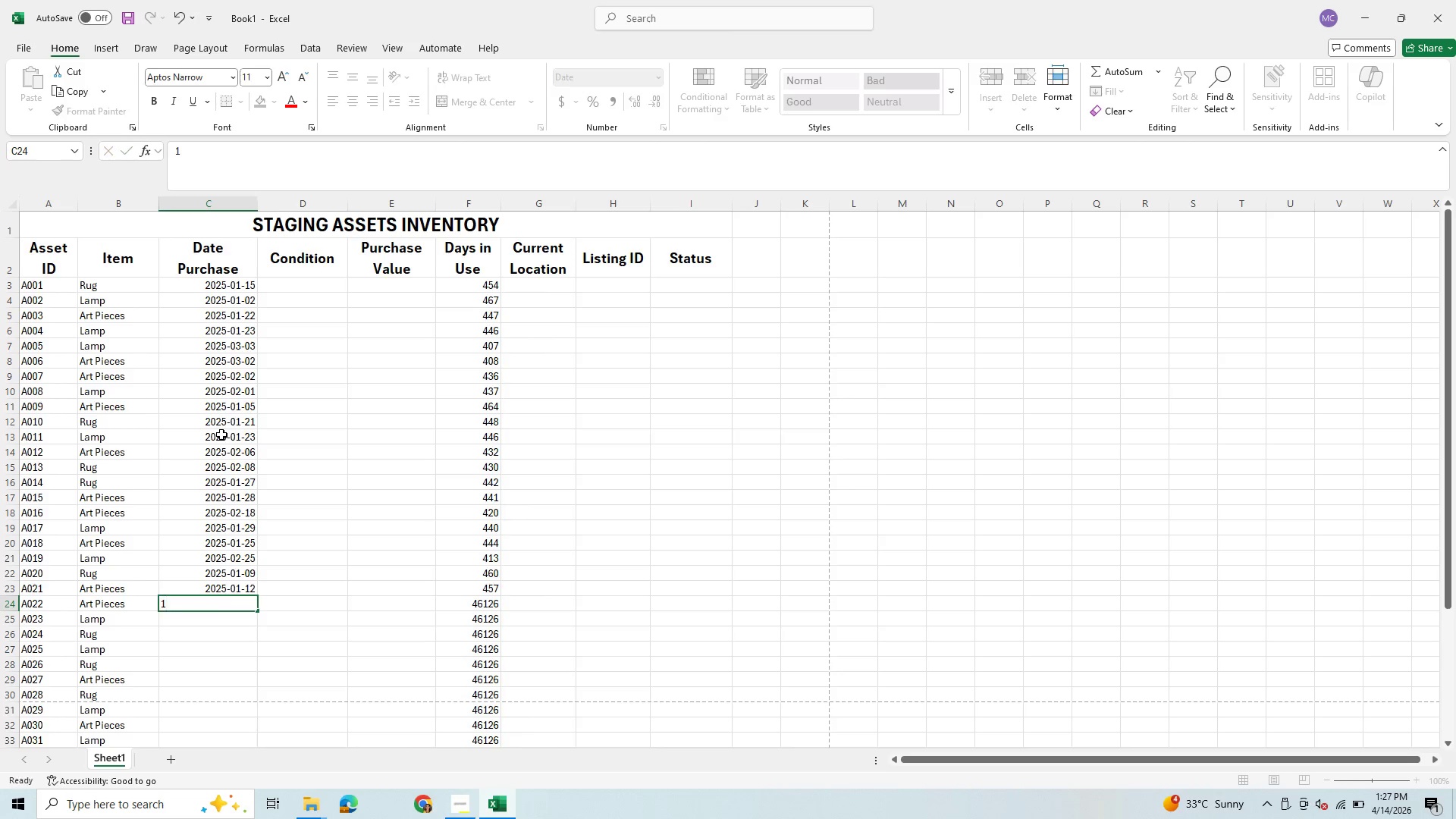 
key(Enter)
 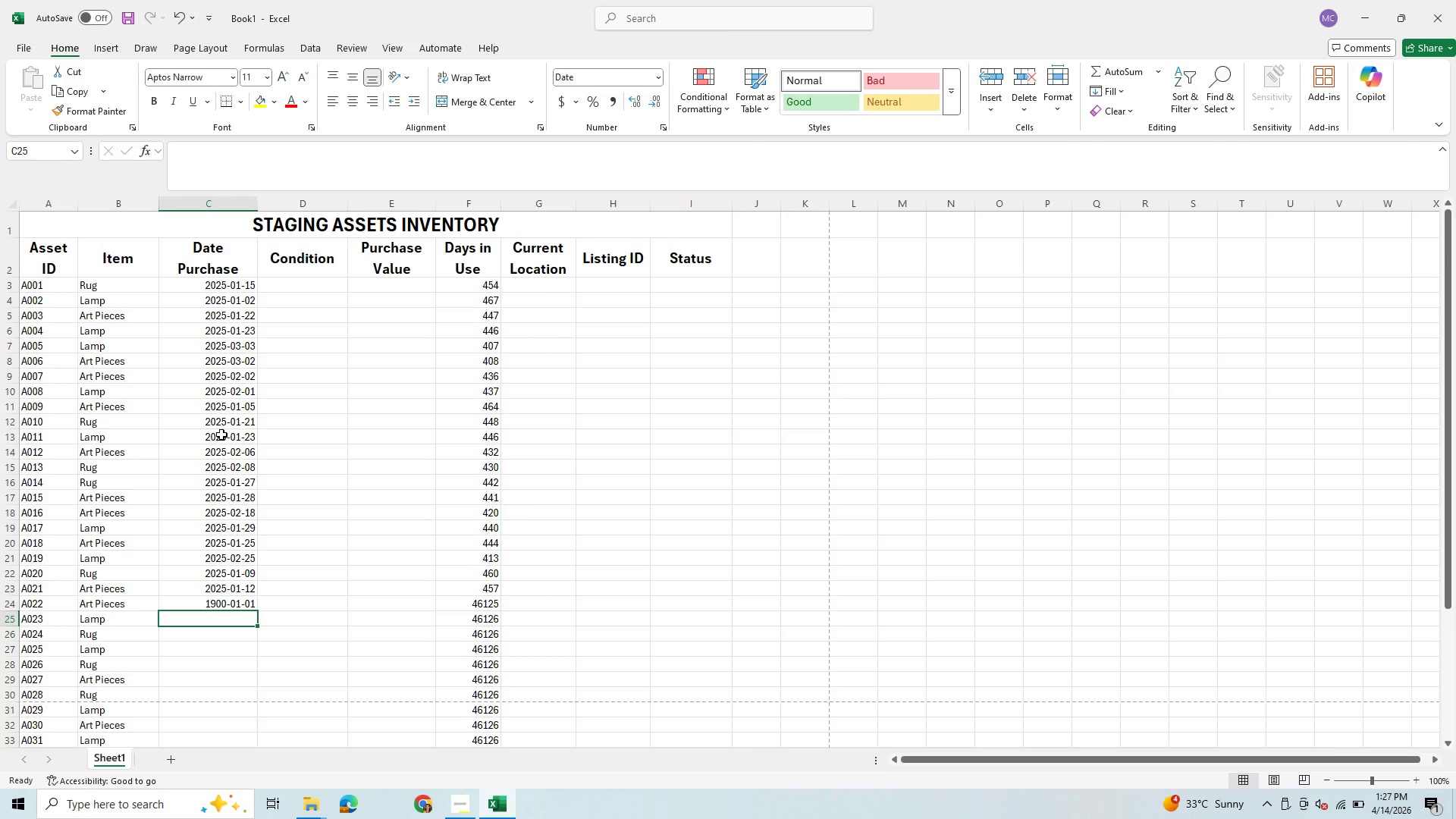 
type(29)
 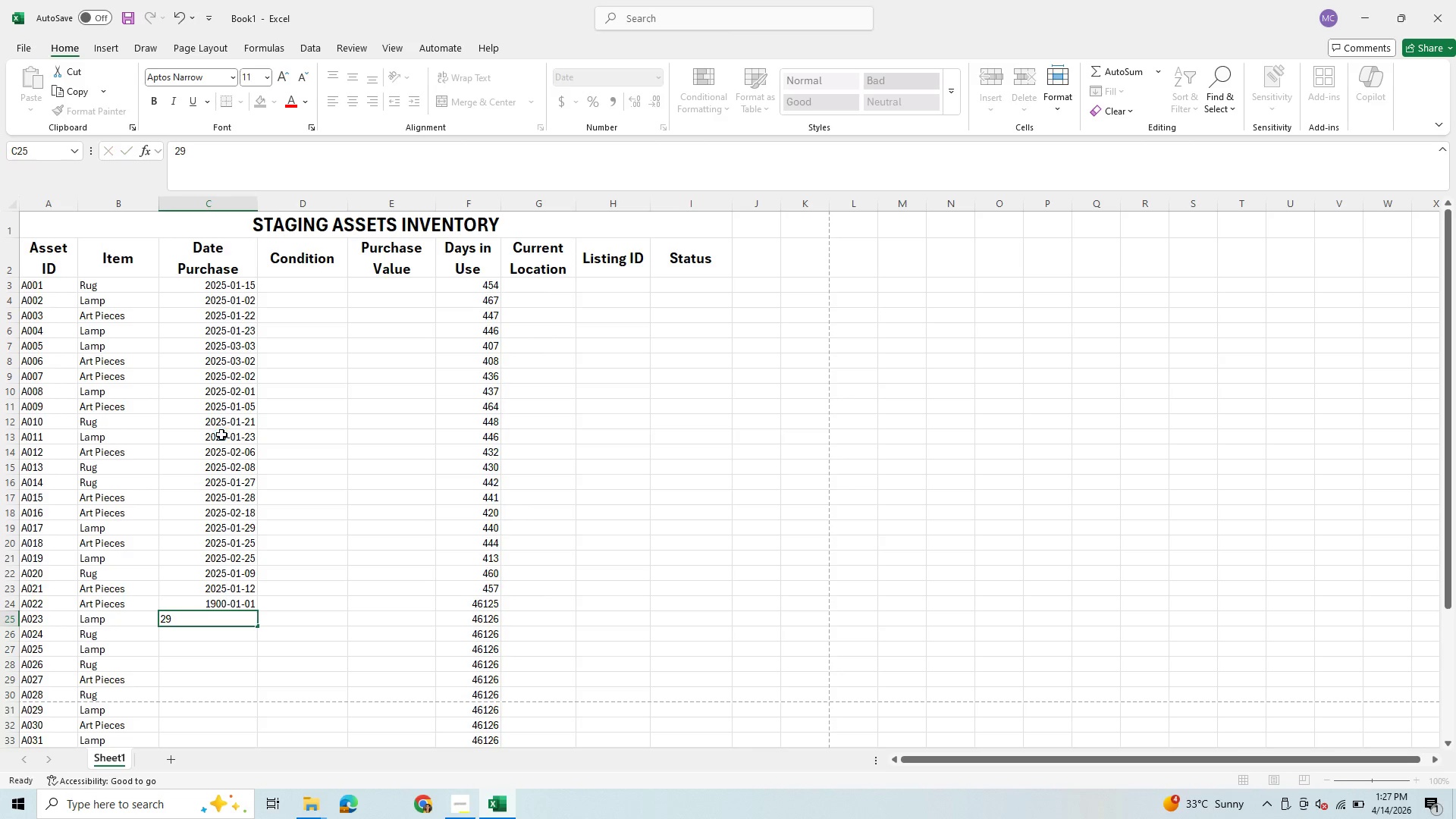 
key(Enter)
 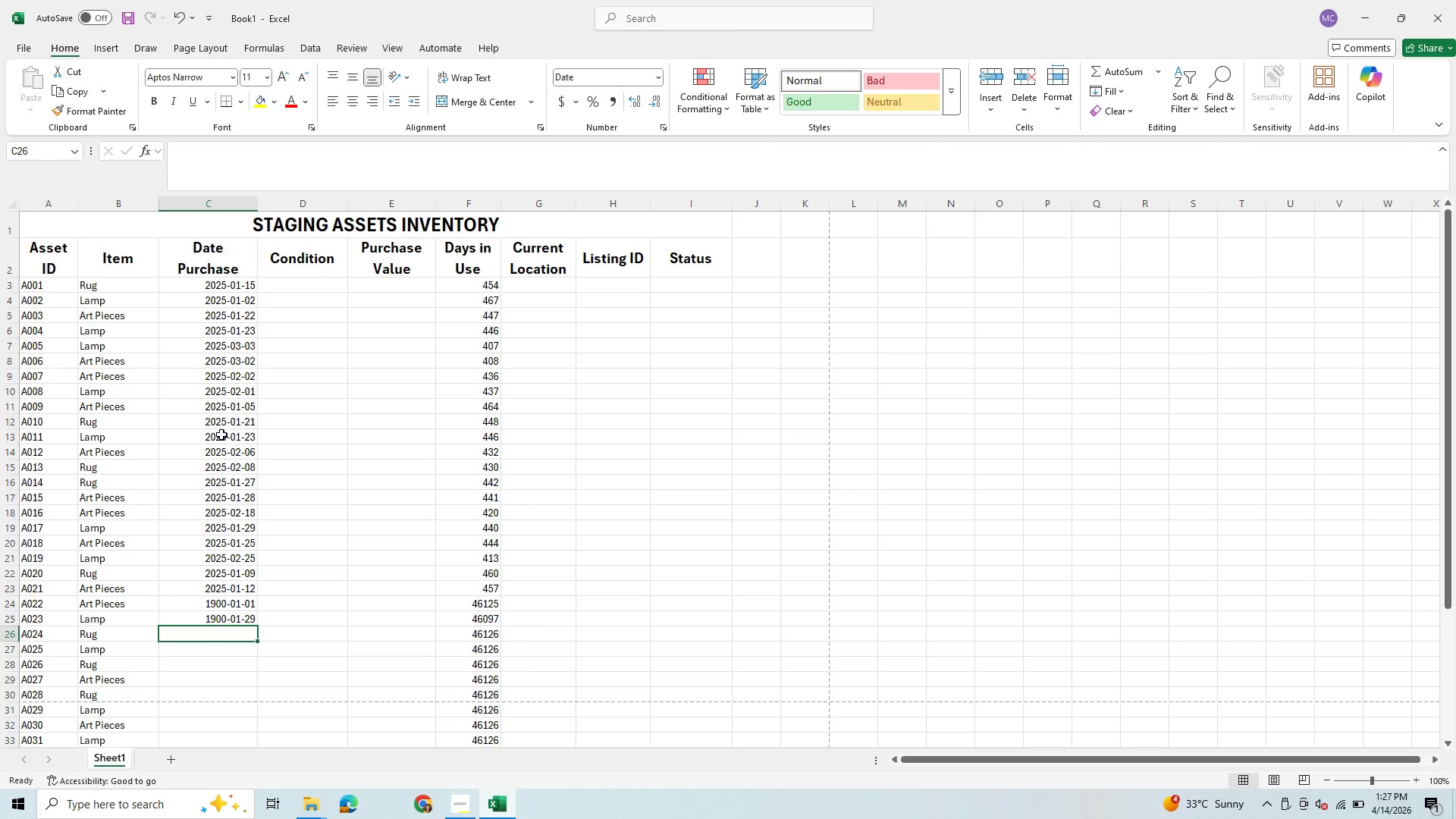 
key(ArrowUp)
 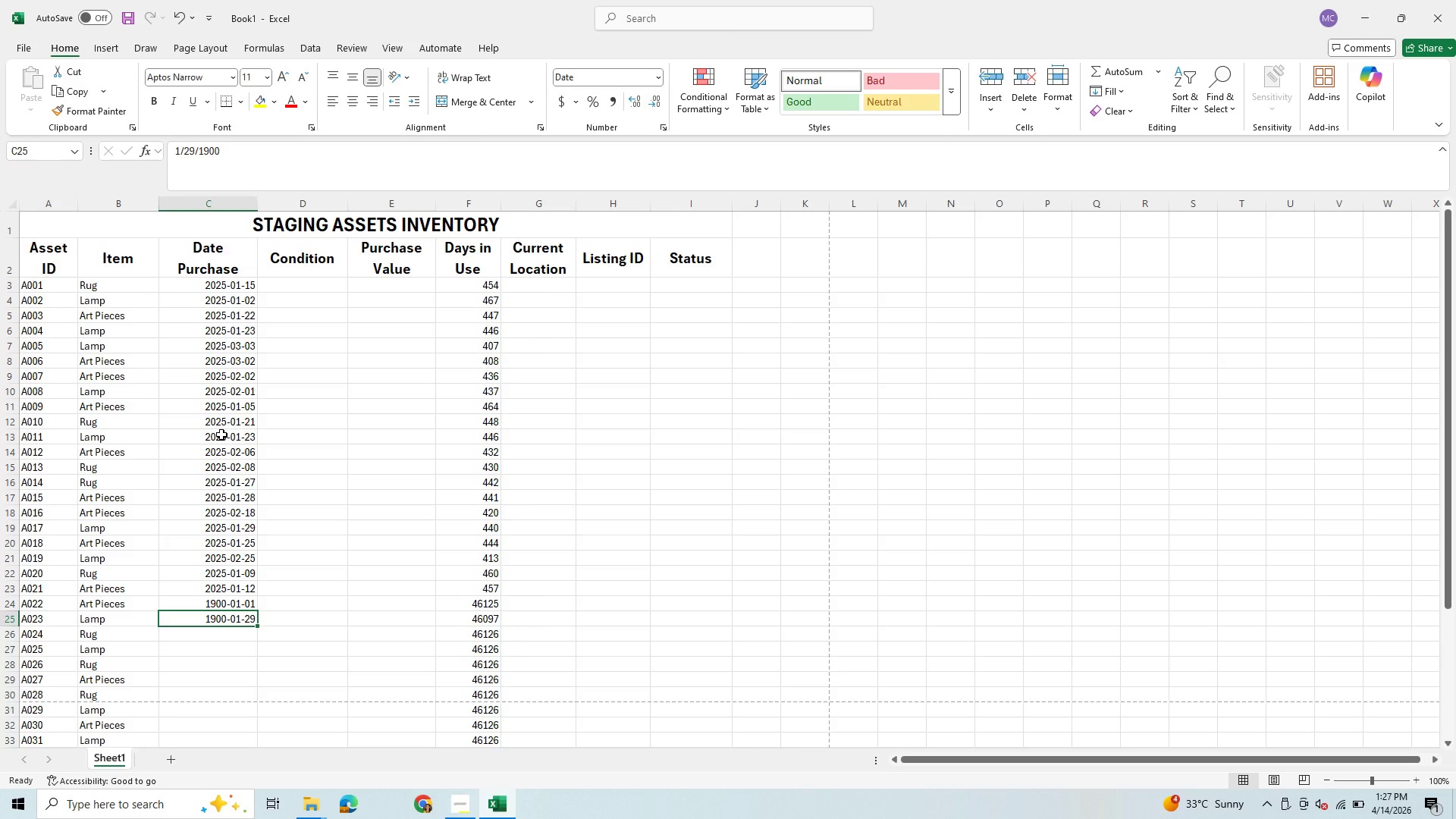 
type(1/3/25/)
key(Backspace)
 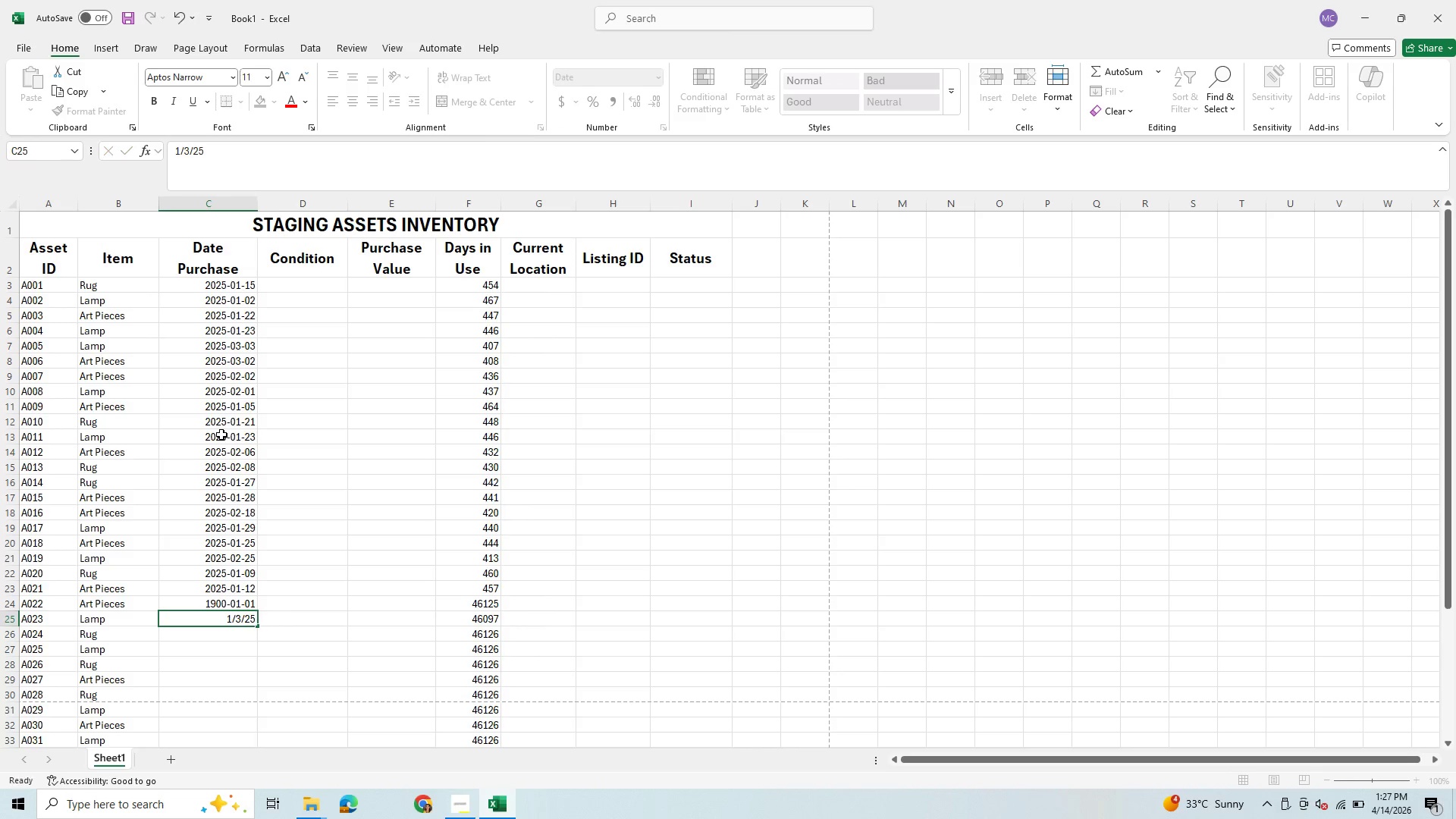 
key(Enter)
 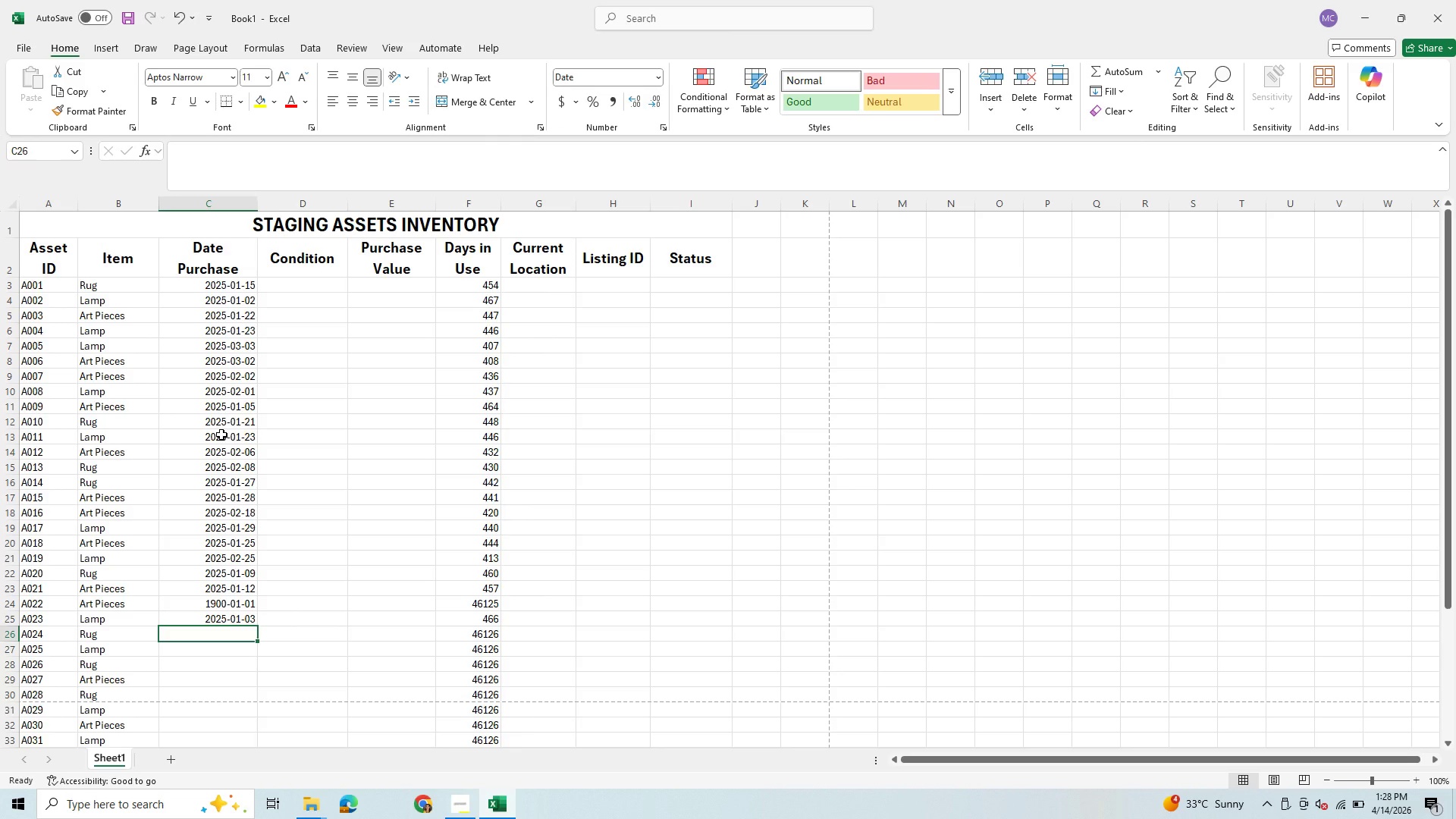 
type(2/25/25)
 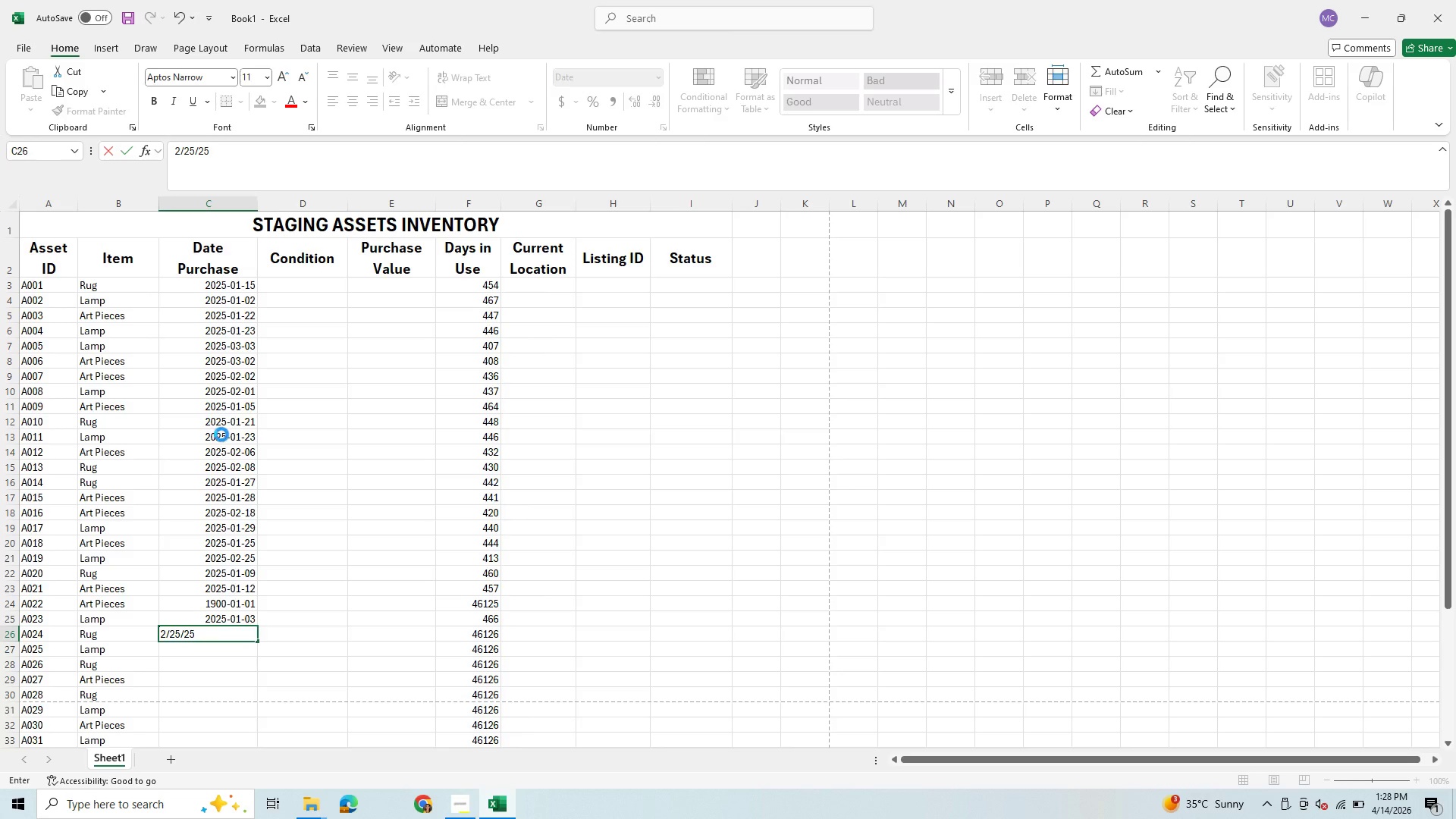 
key(Enter)
 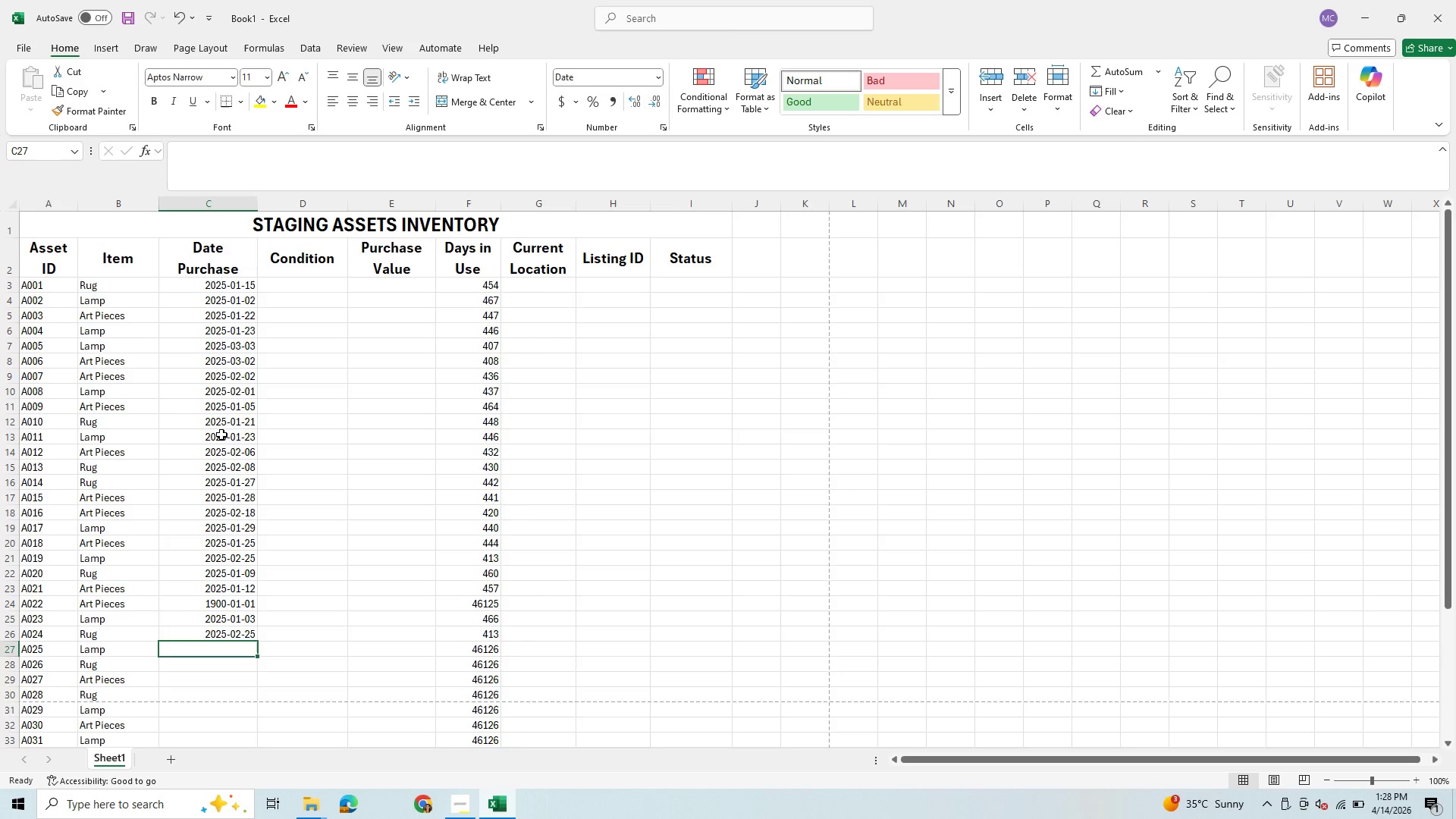 
type(3/3/25)
 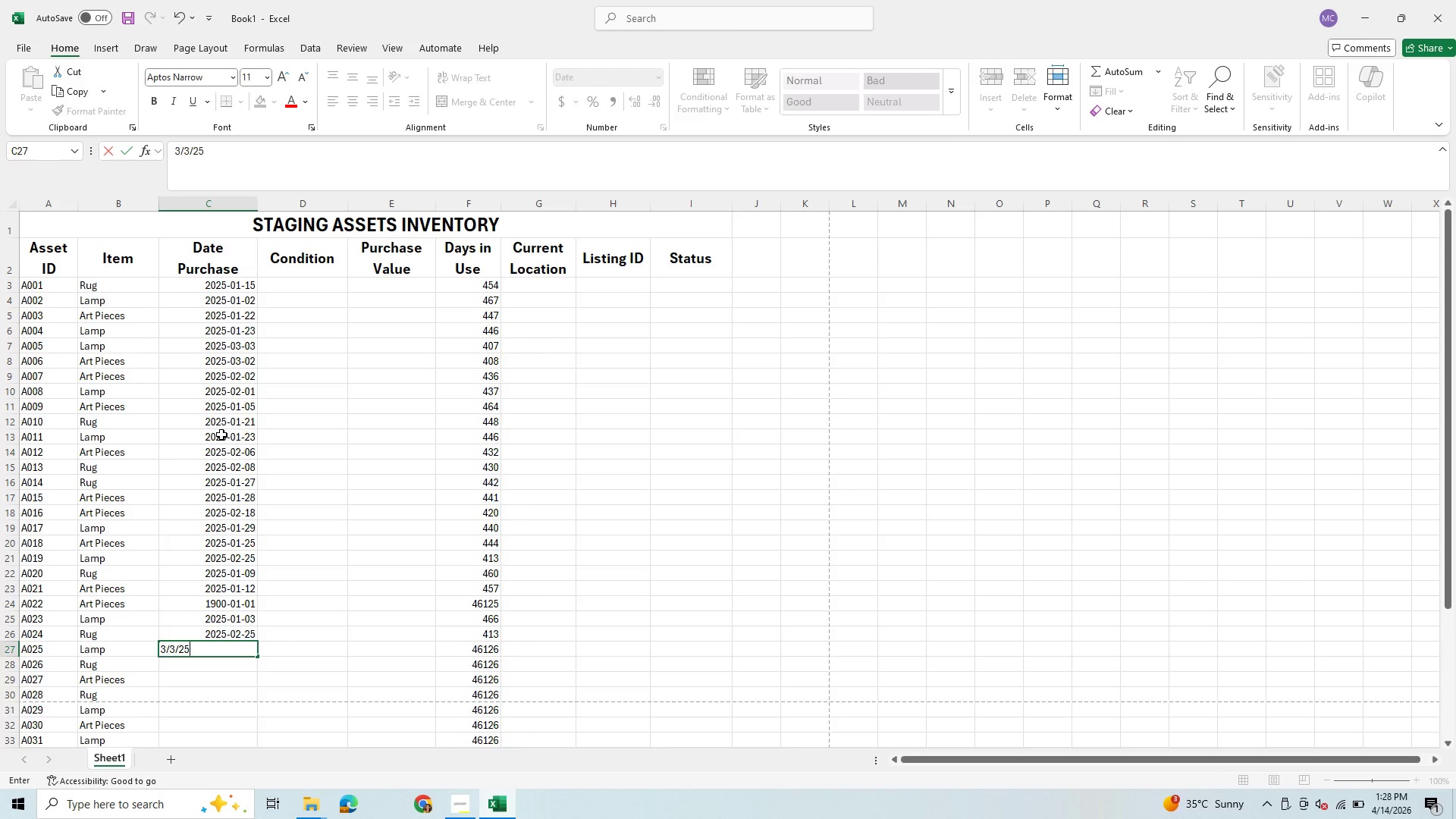 
key(Enter)
 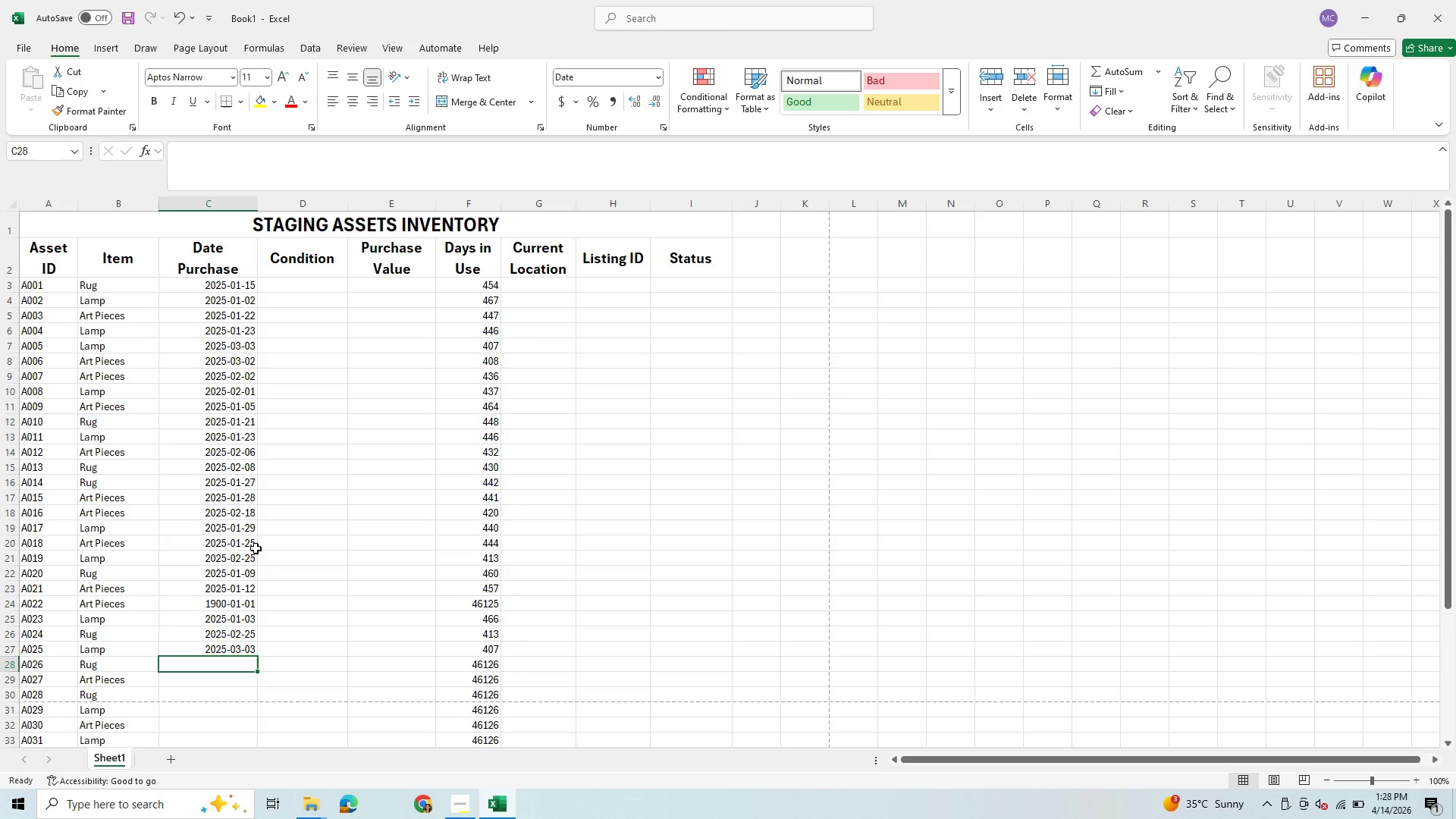 
left_click([243, 604])
 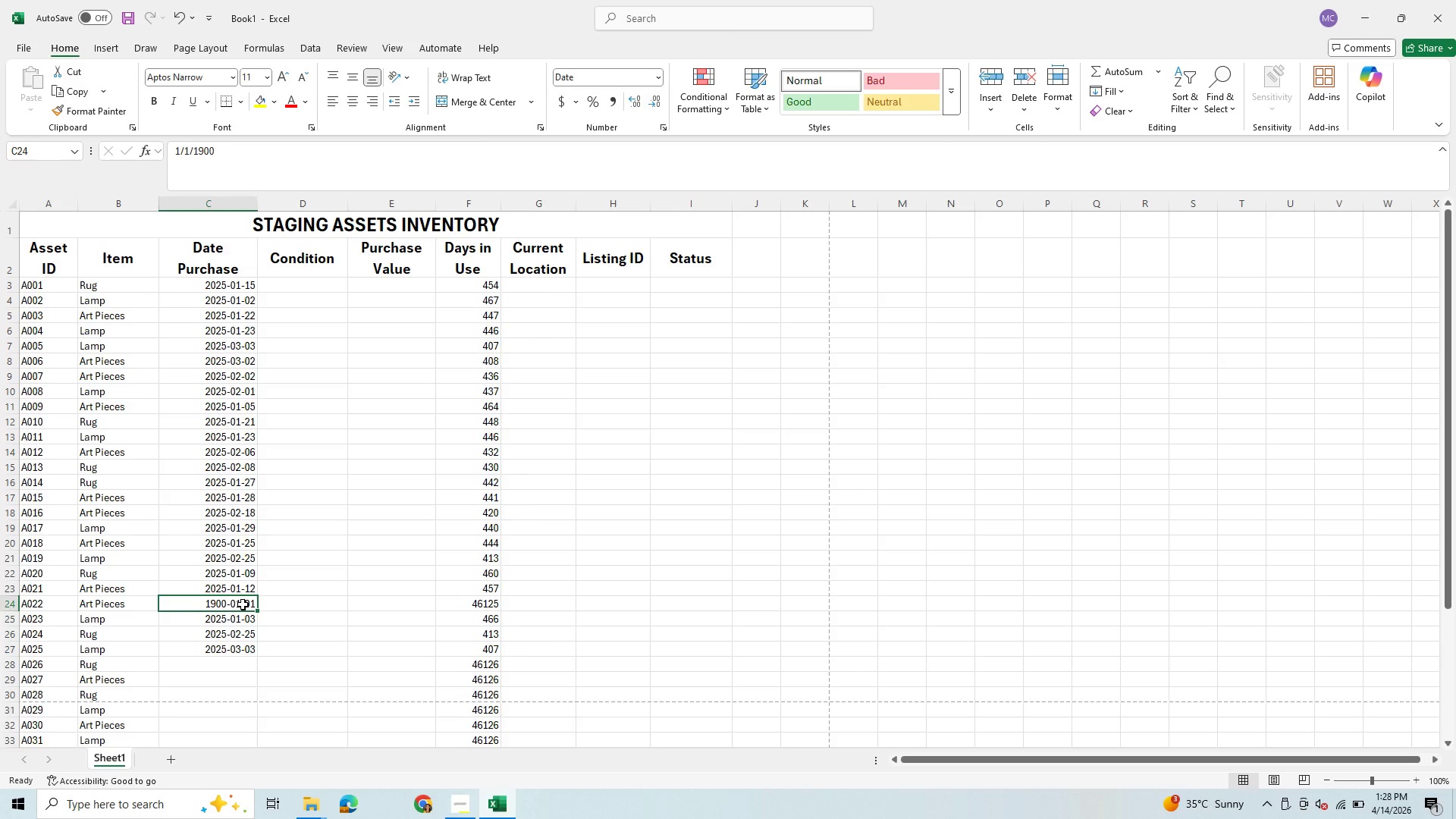 
type(1/10/25)
 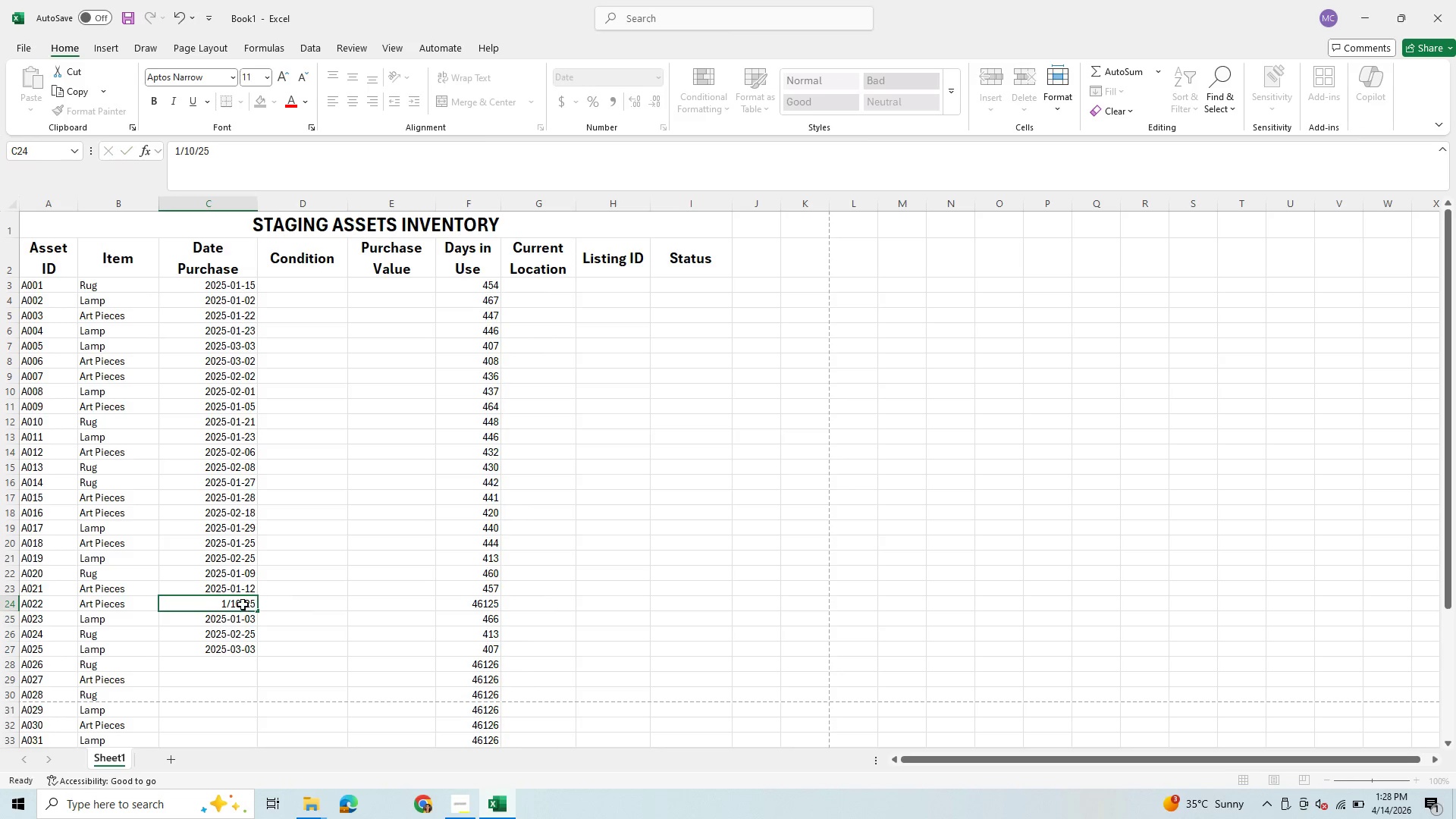 
key(Enter)
 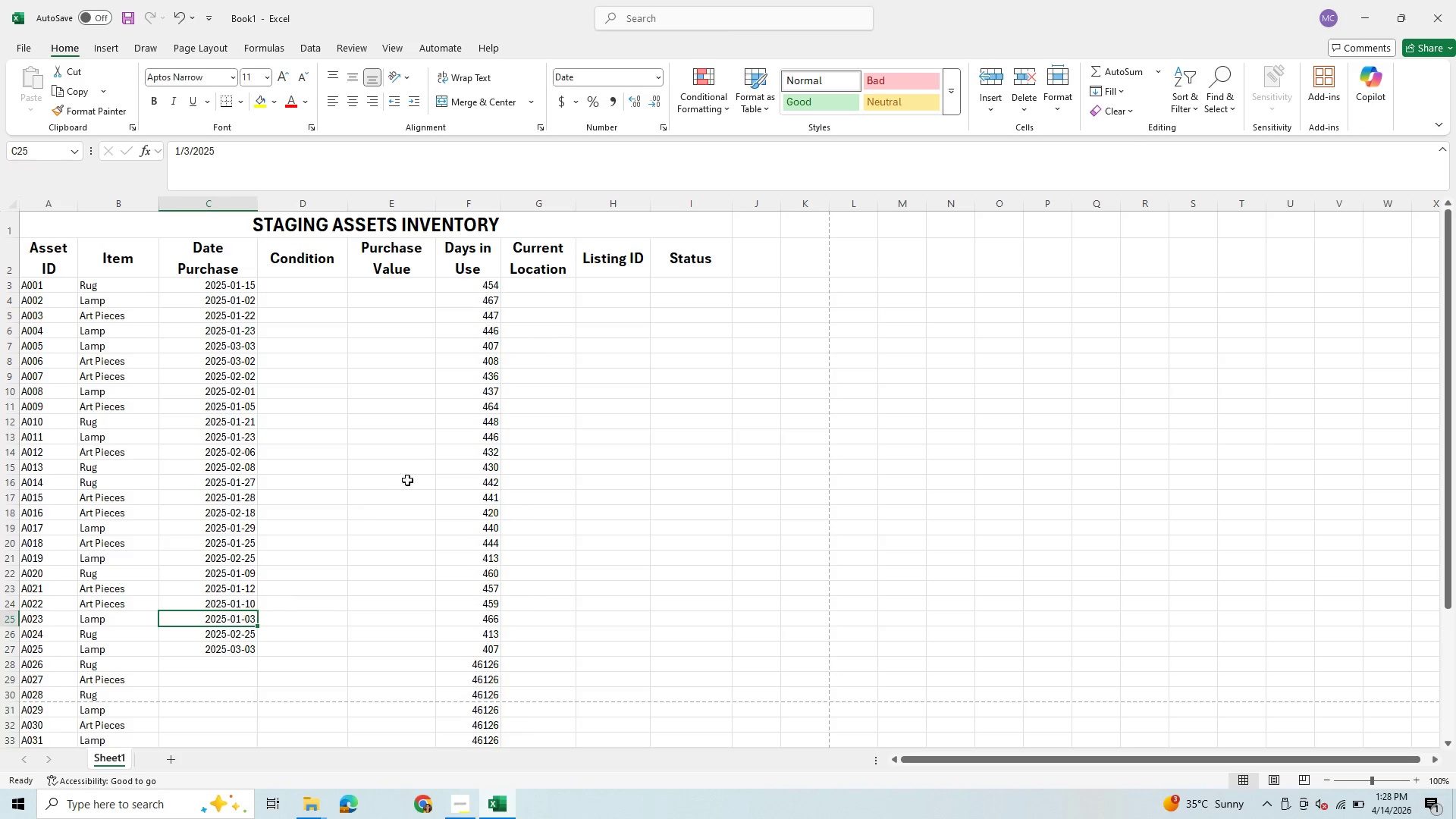 
scroll: coordinate [418, 510], scroll_direction: down, amount: 6.0
 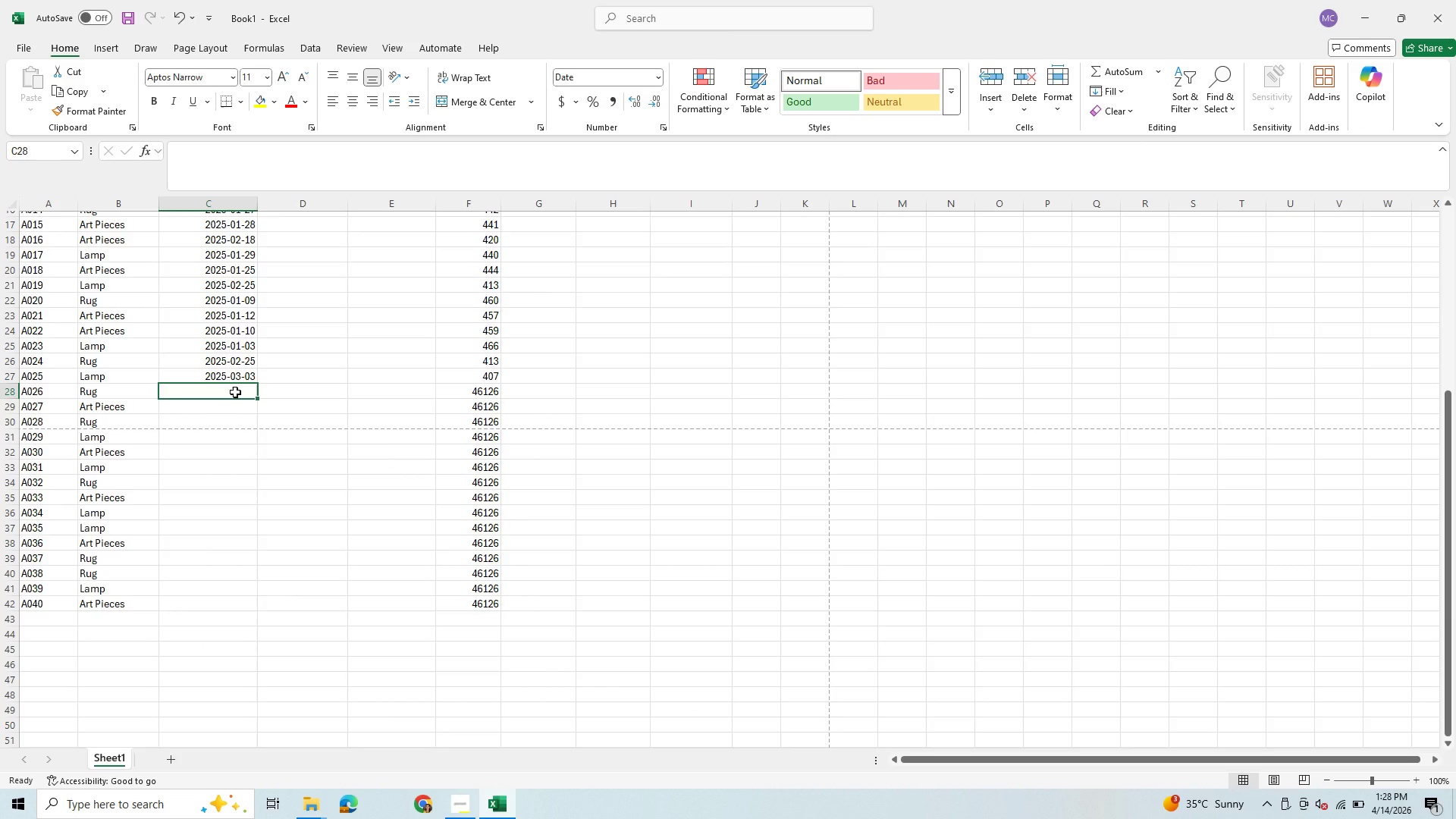 
type(1/6/25)
 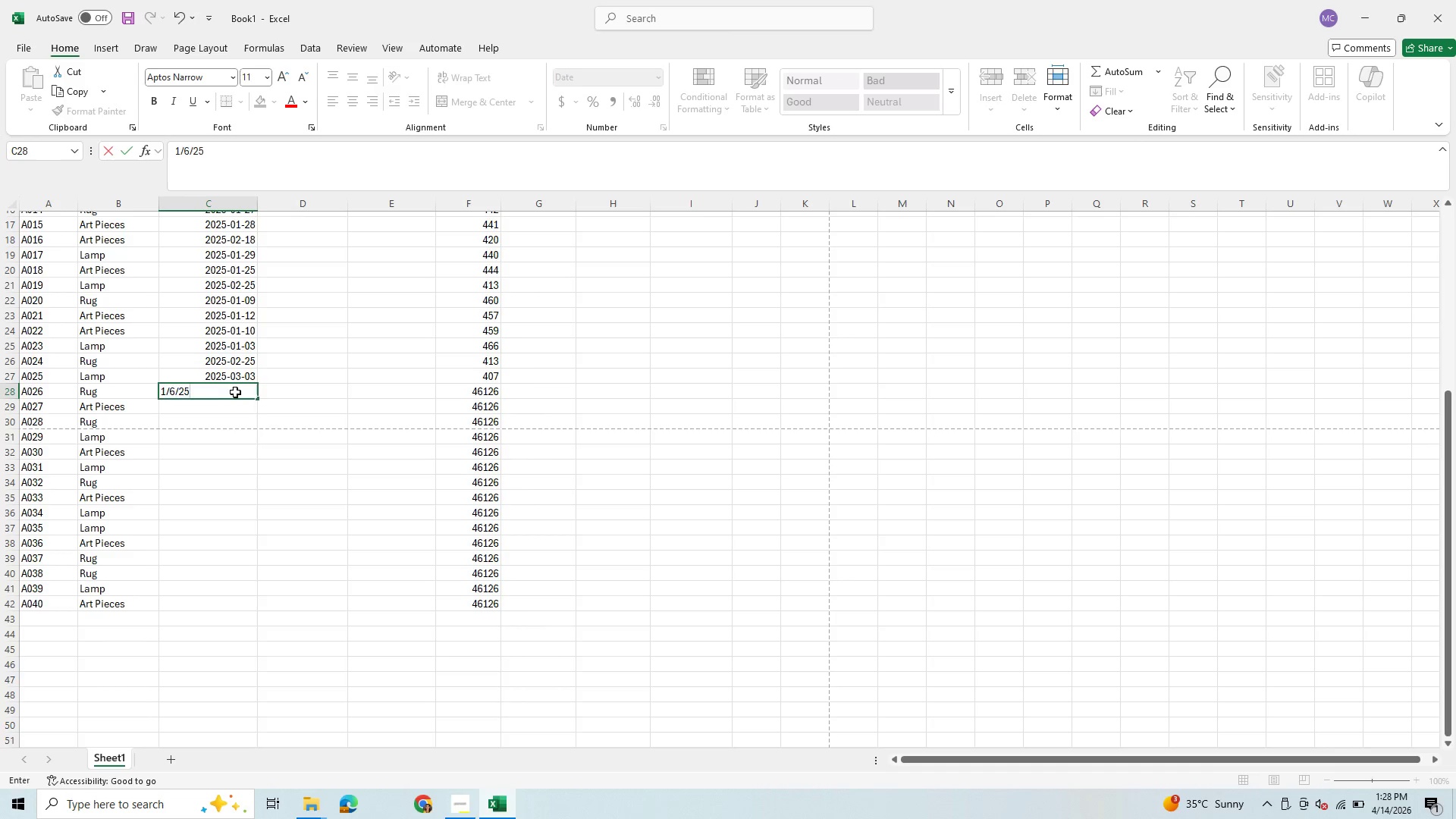 
key(Enter)
 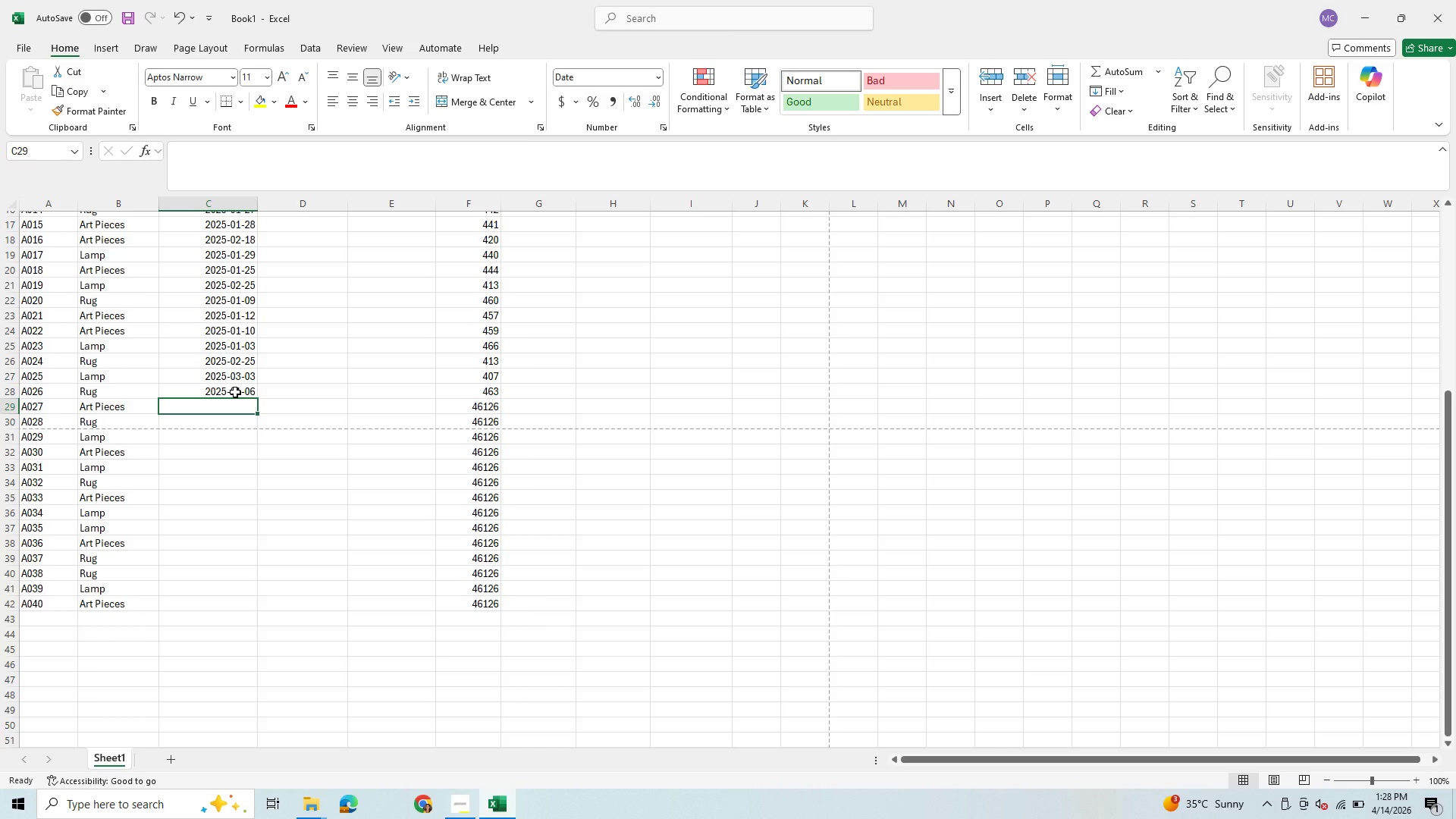 
type(7)
key(Backspace)
type(1/17/25)
 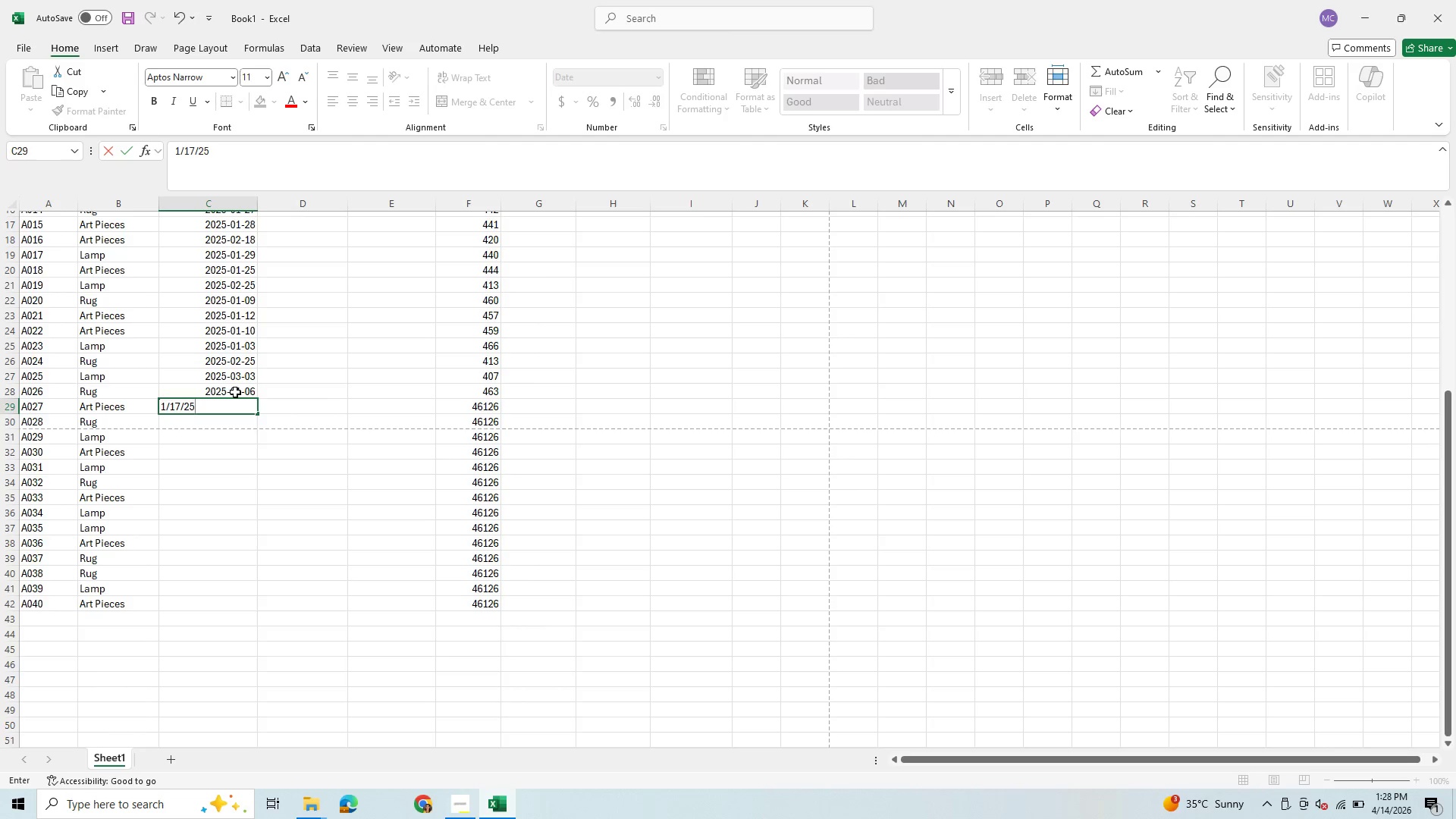 
key(Enter)
 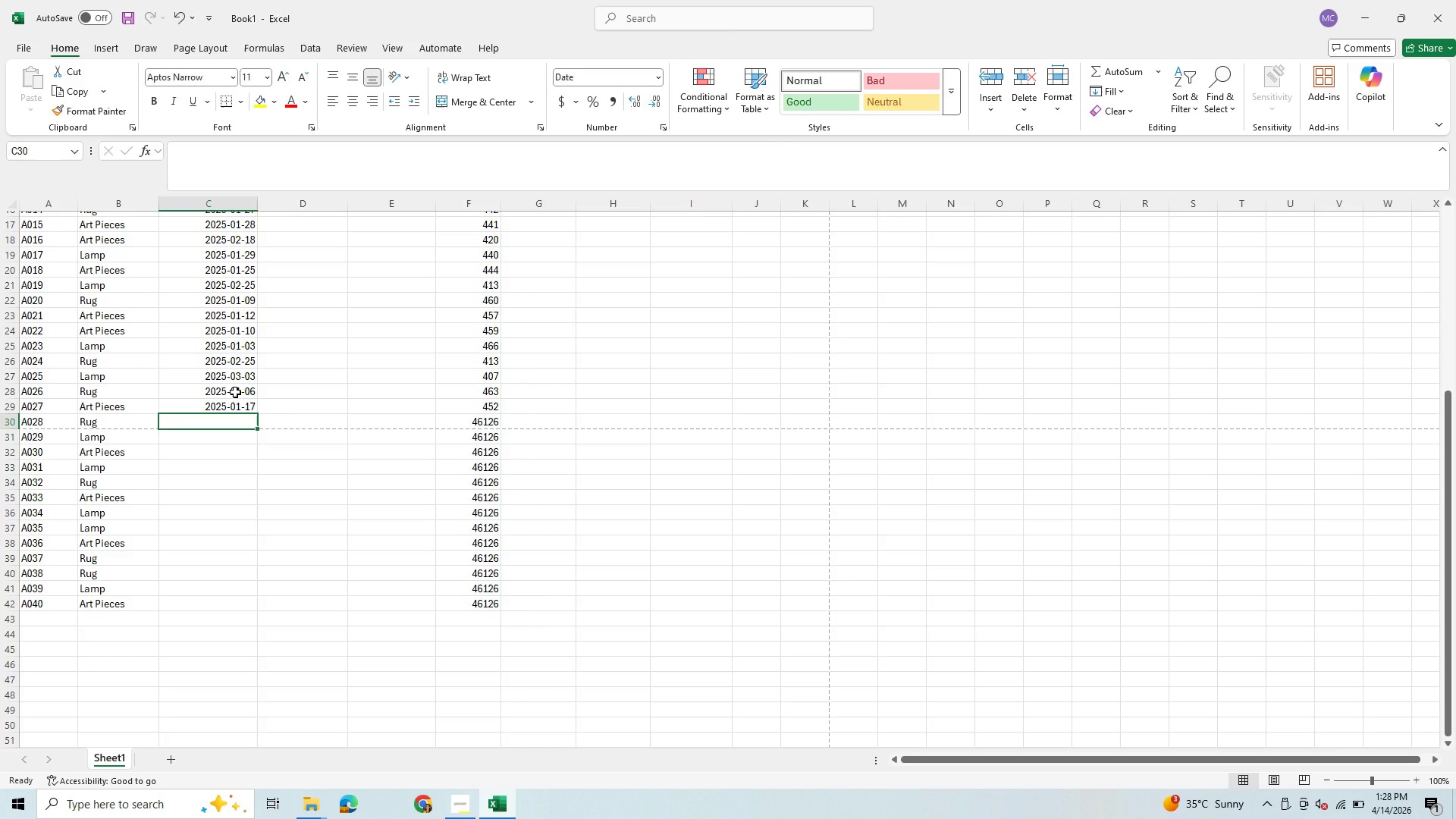 
type(1/26/25)
 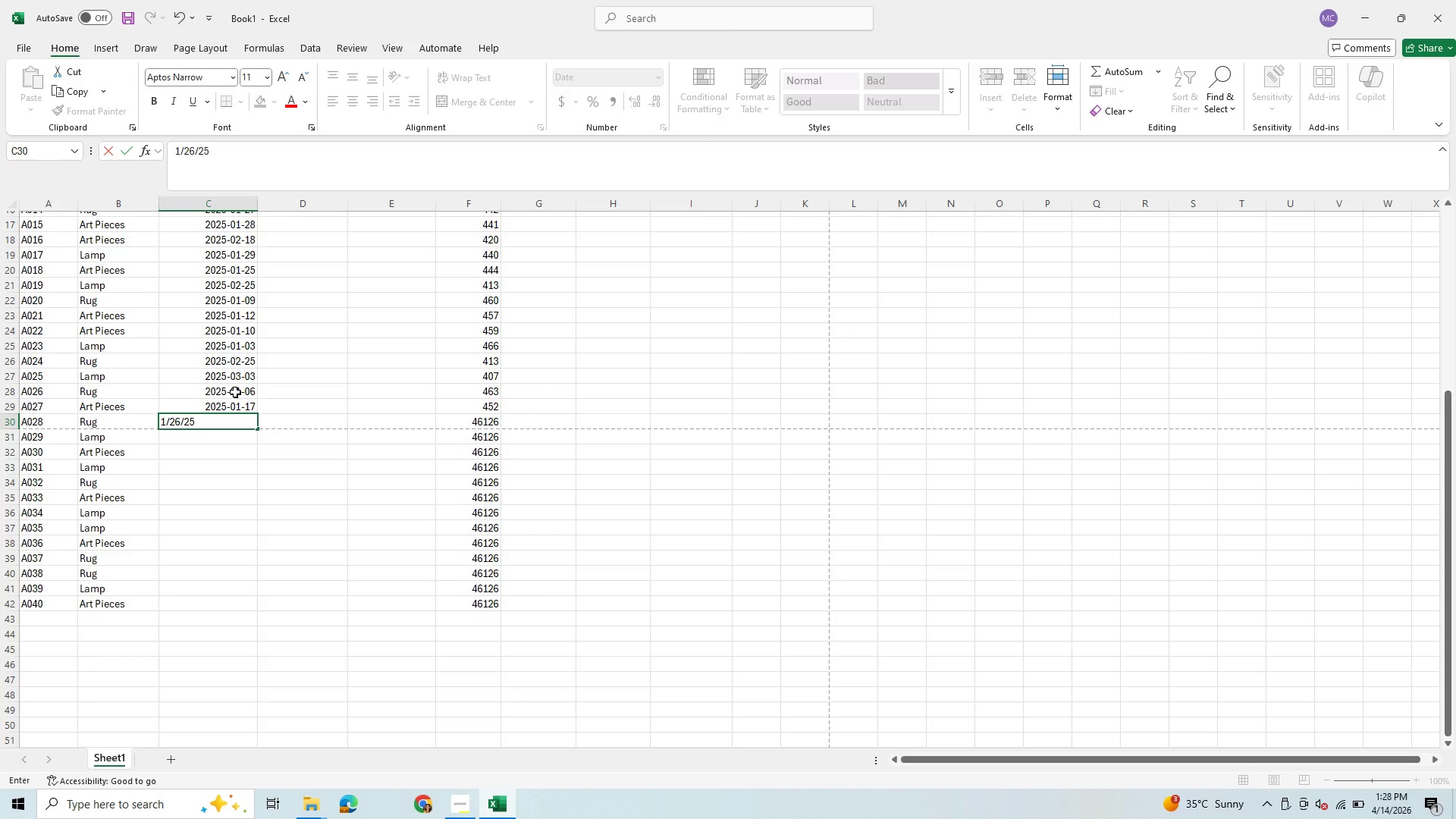 
key(Enter)
 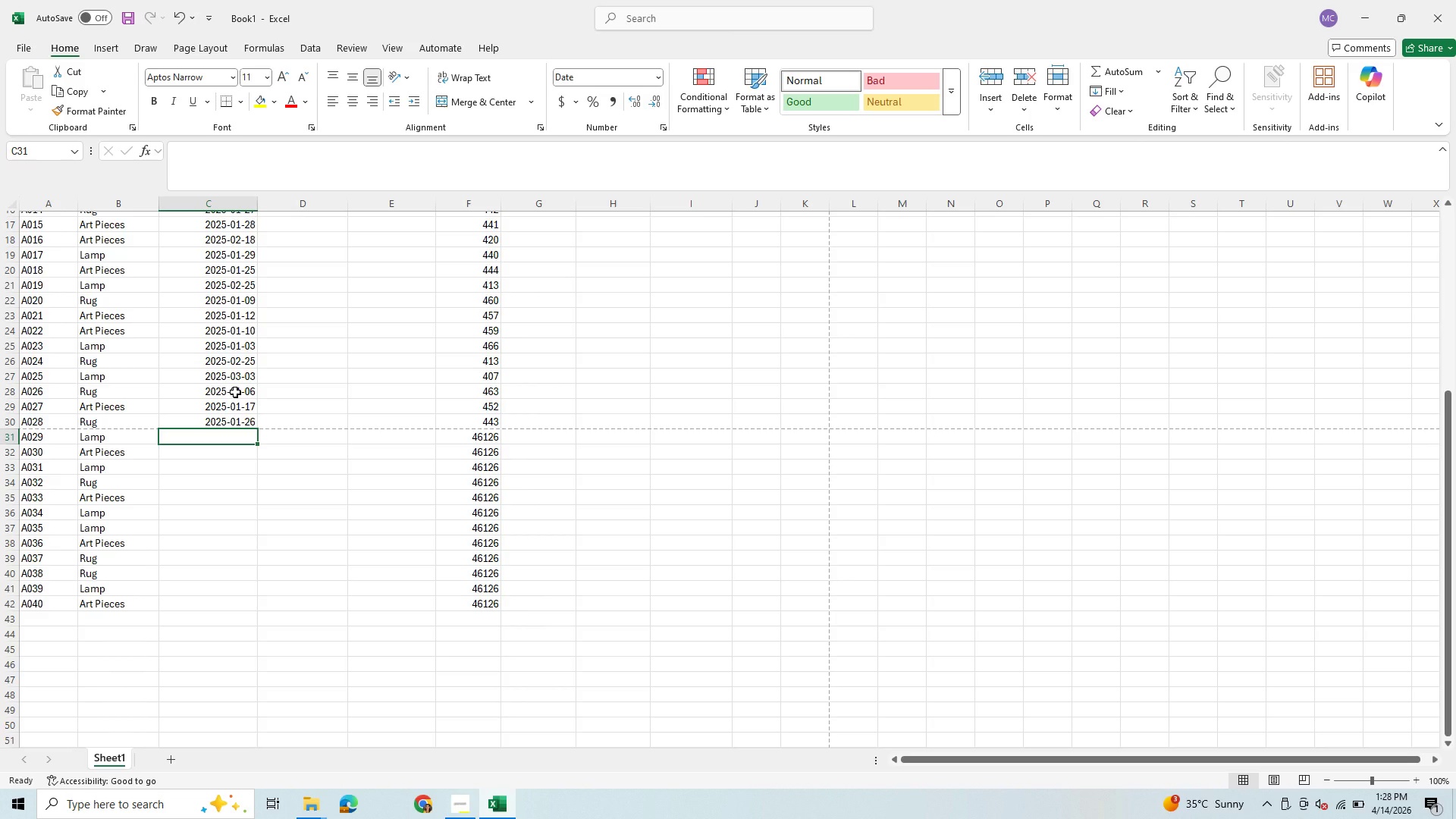 
type(3/6/201)
key(Backspace)
type(25)
 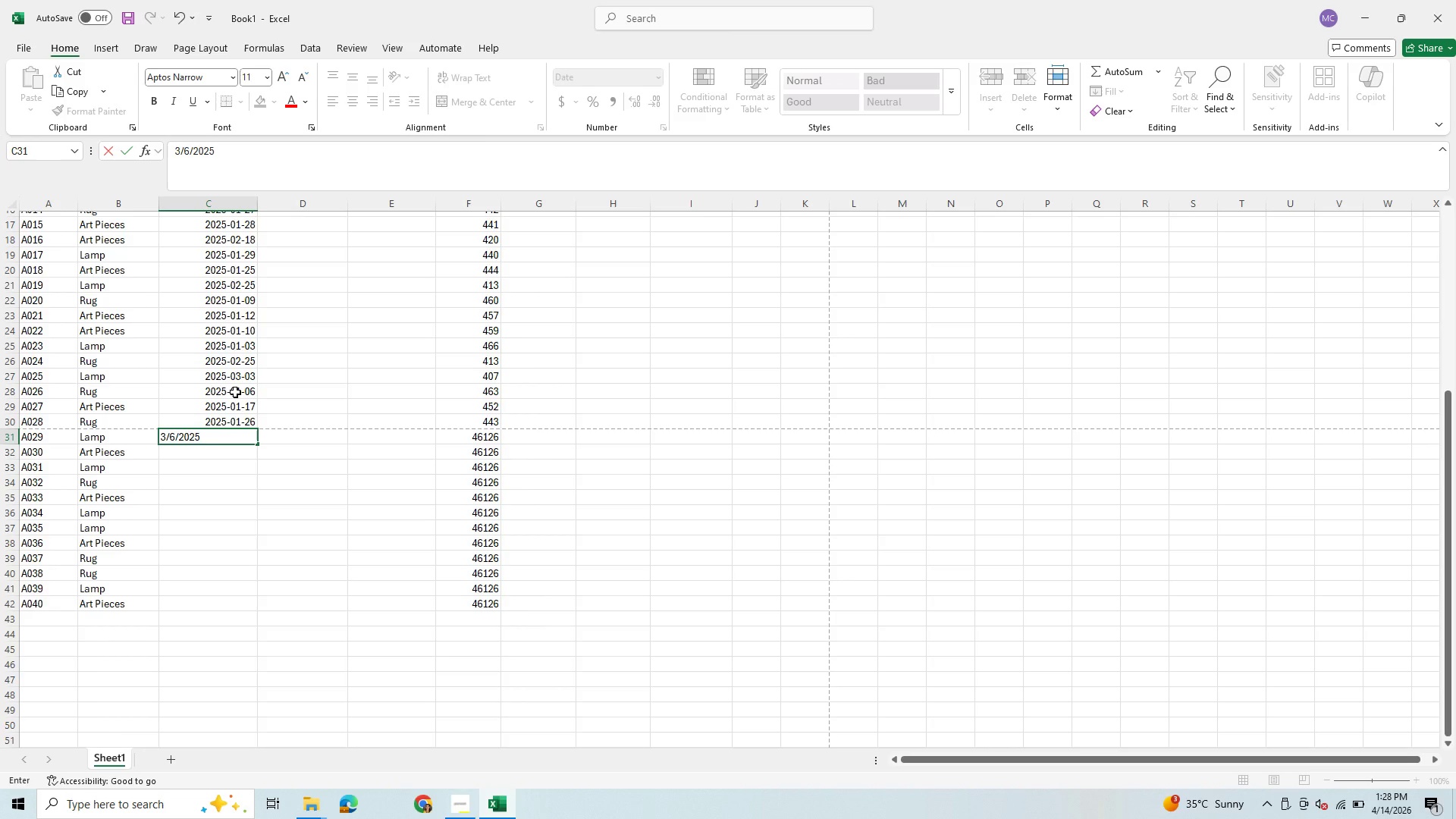 
key(Enter)
 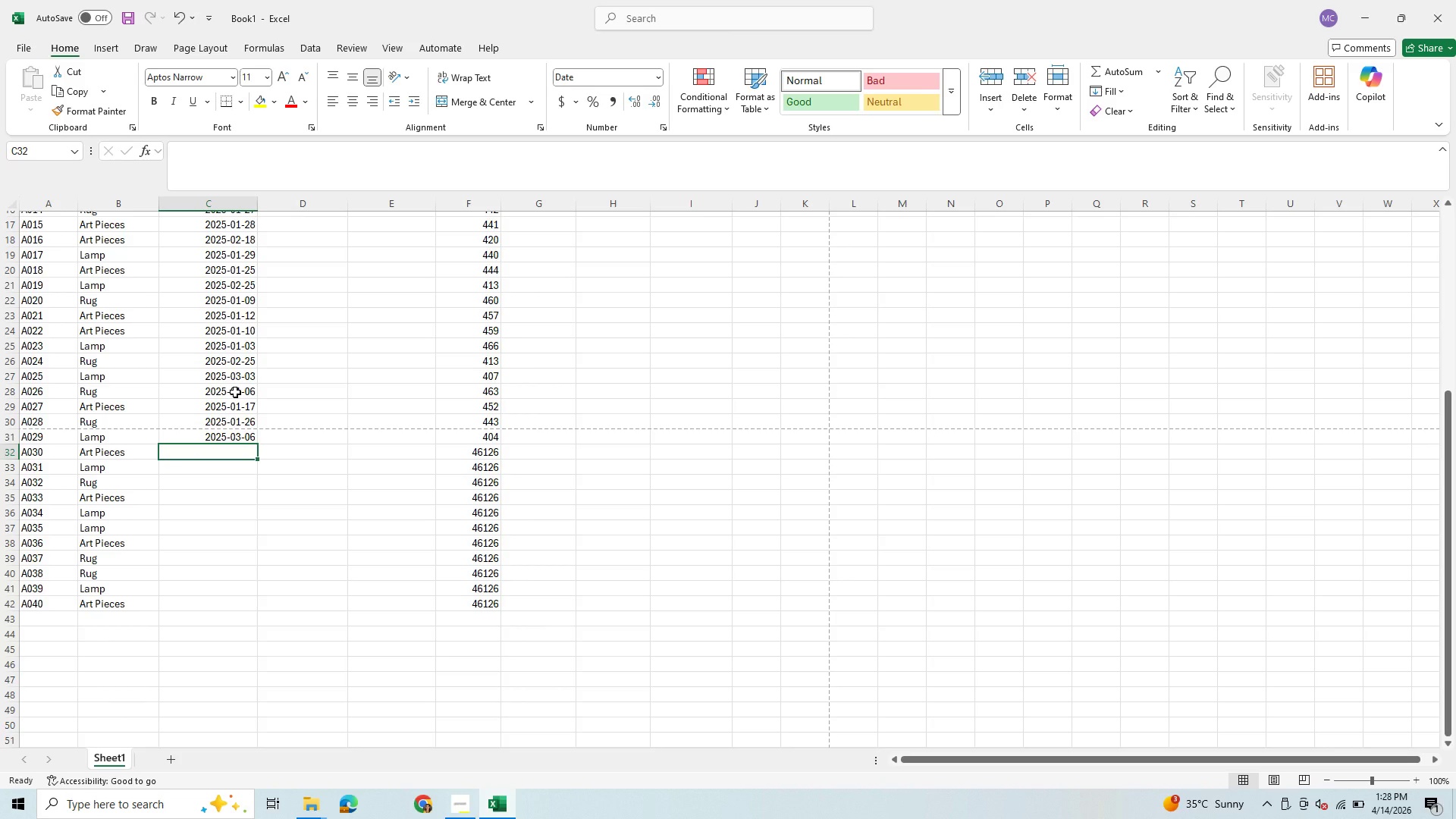 
key(2)
 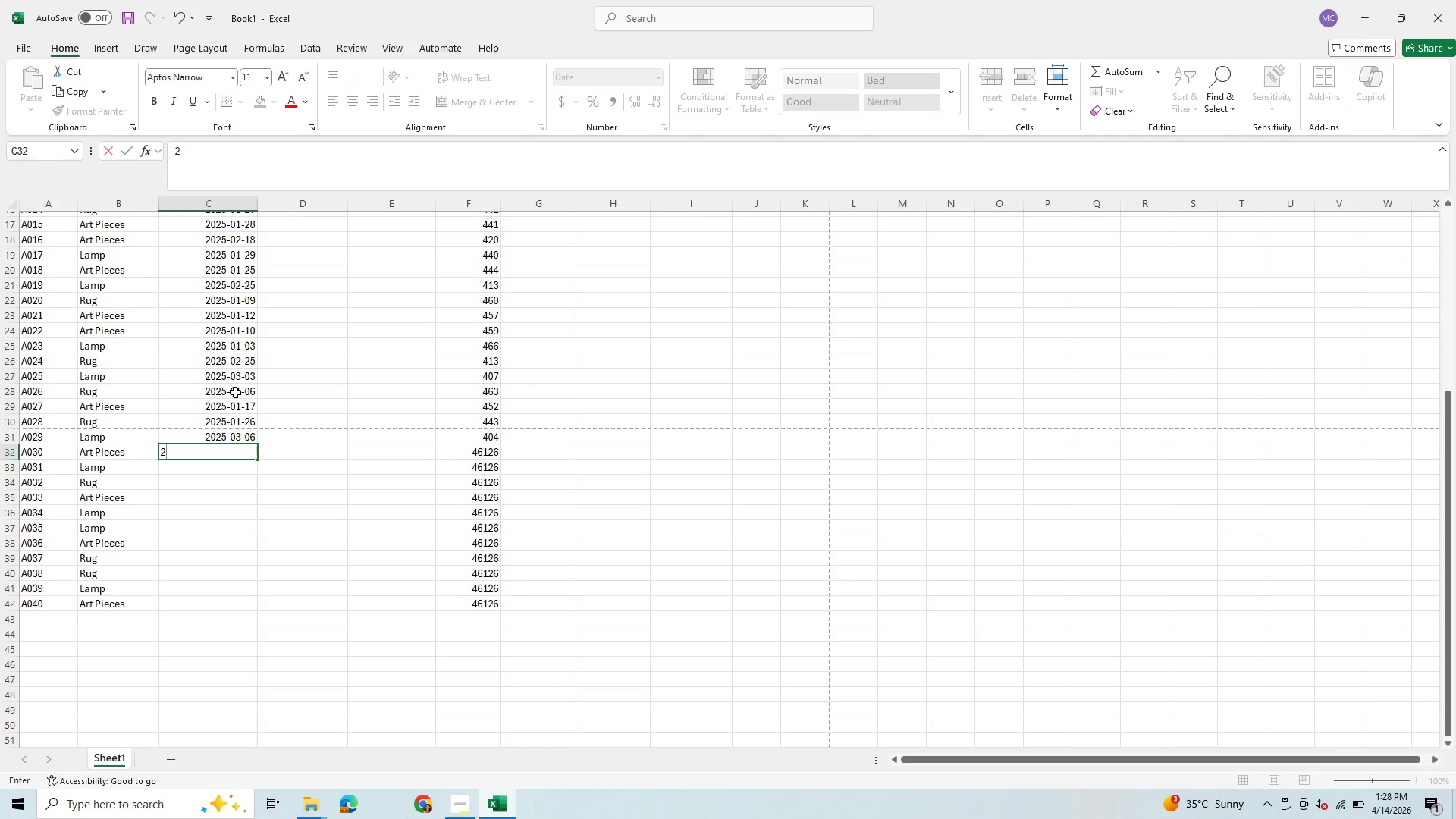 
key(Enter)
 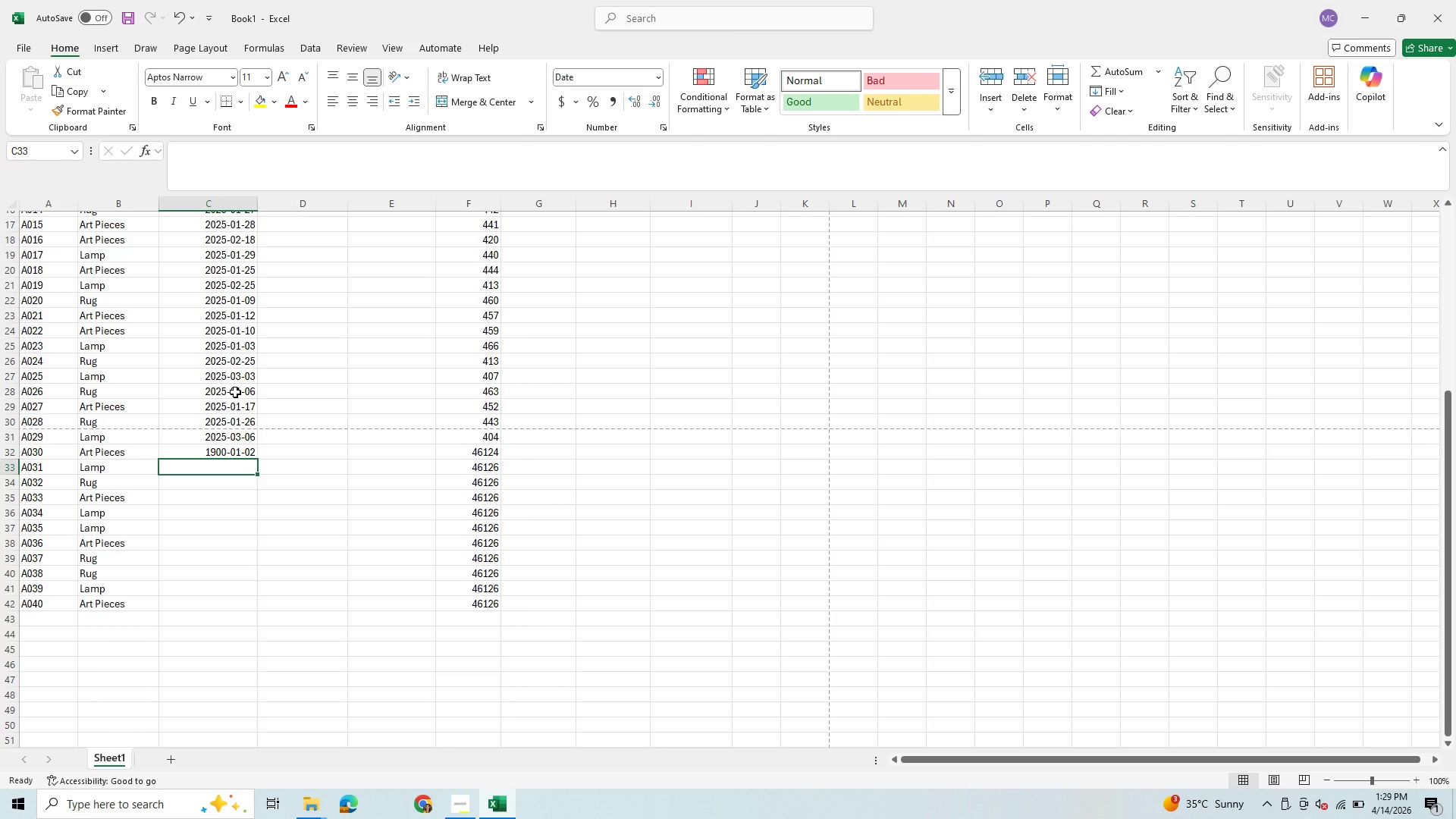 
type(23/2/25)
 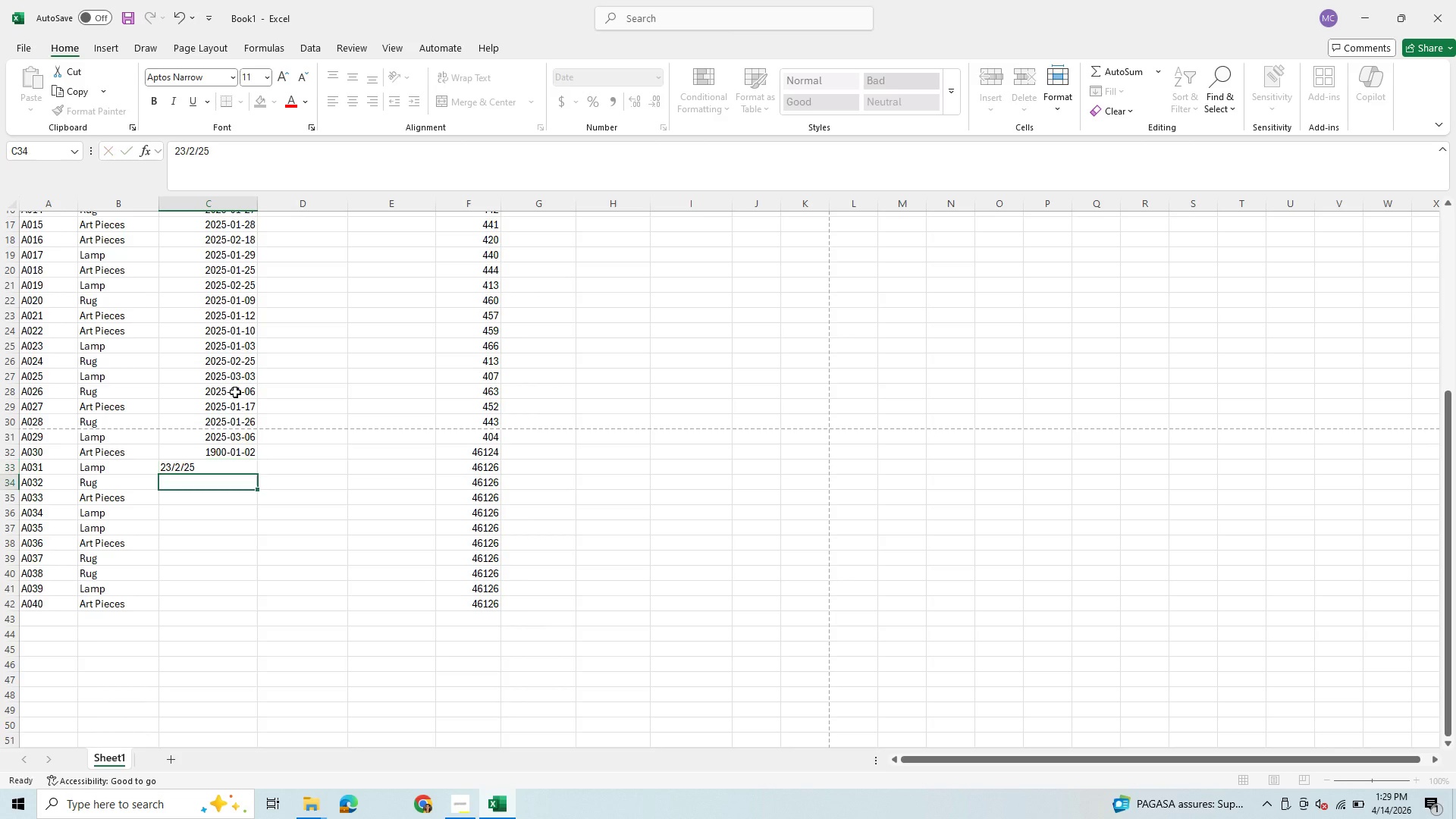 
key(Enter)
 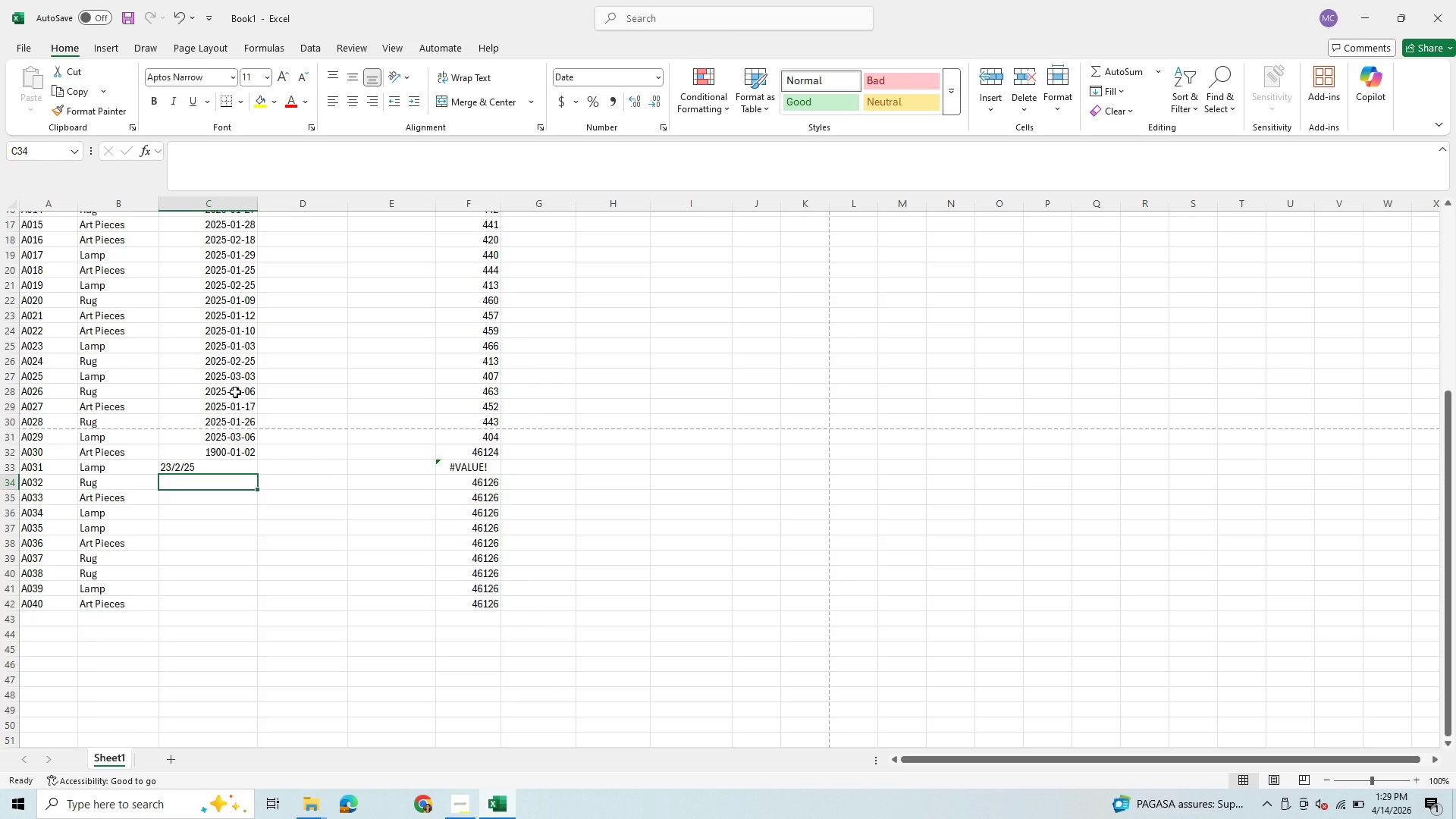 
key(ArrowUp)
 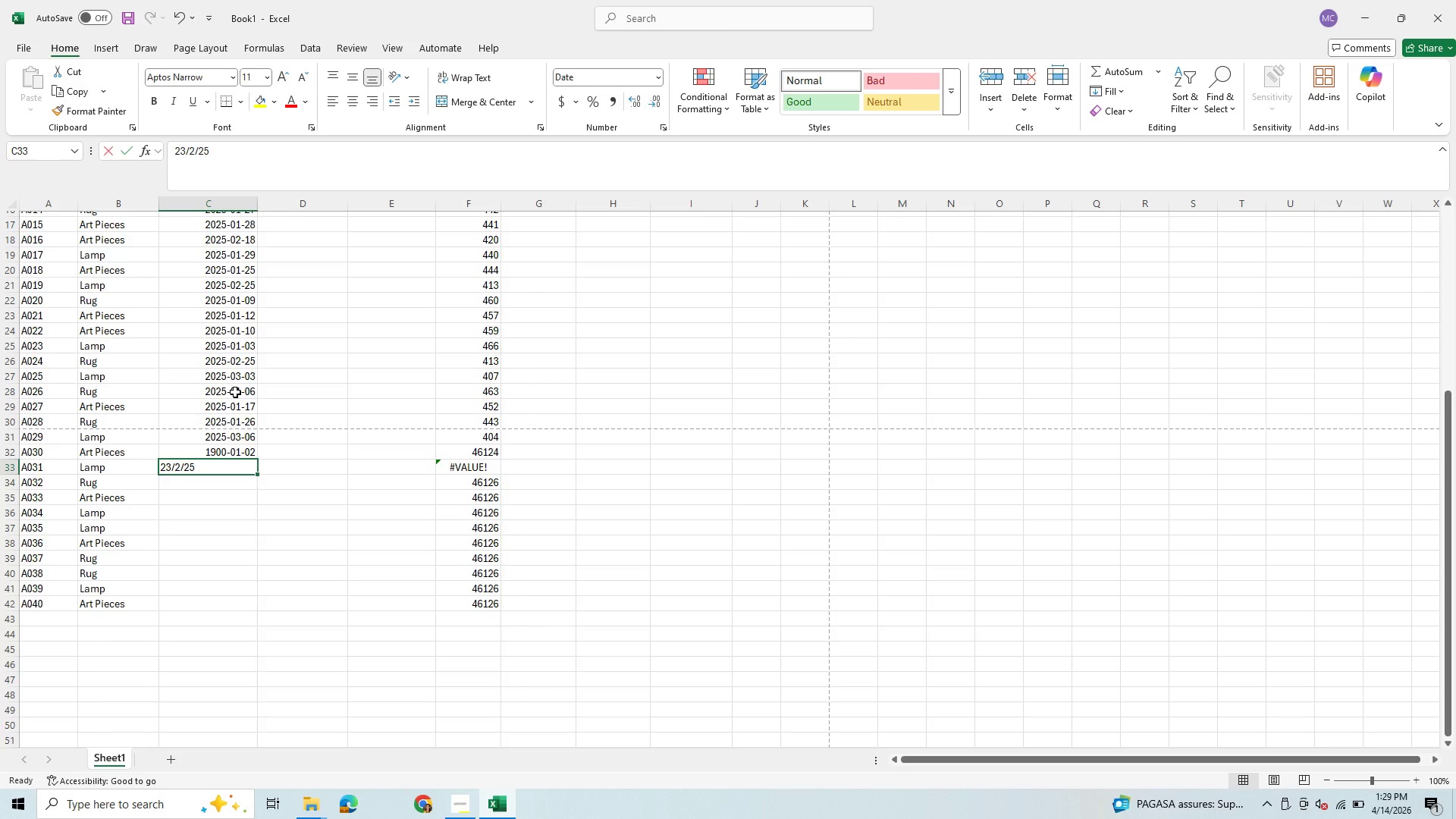 
type(3/7/25)
 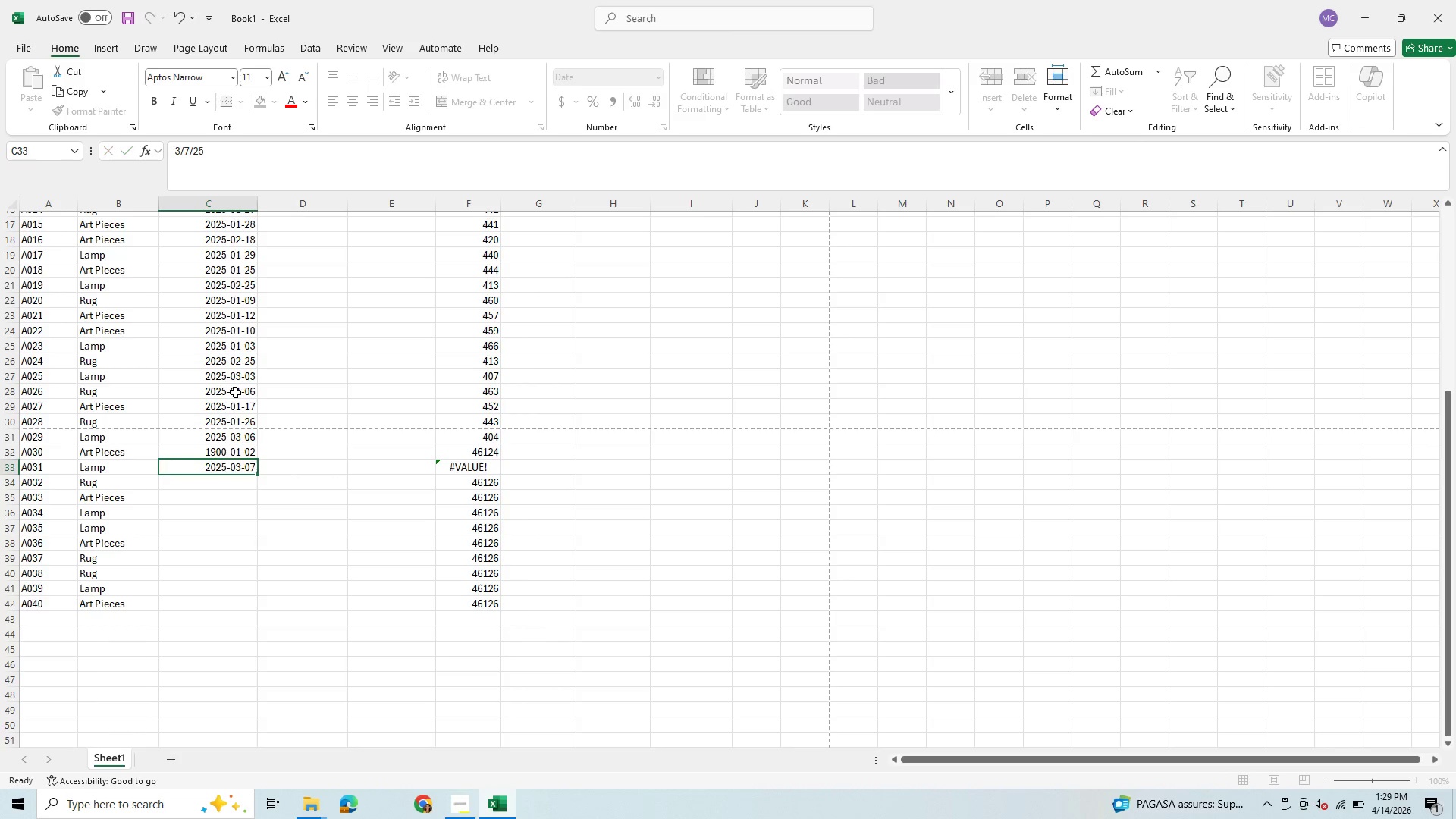 
key(Enter)
 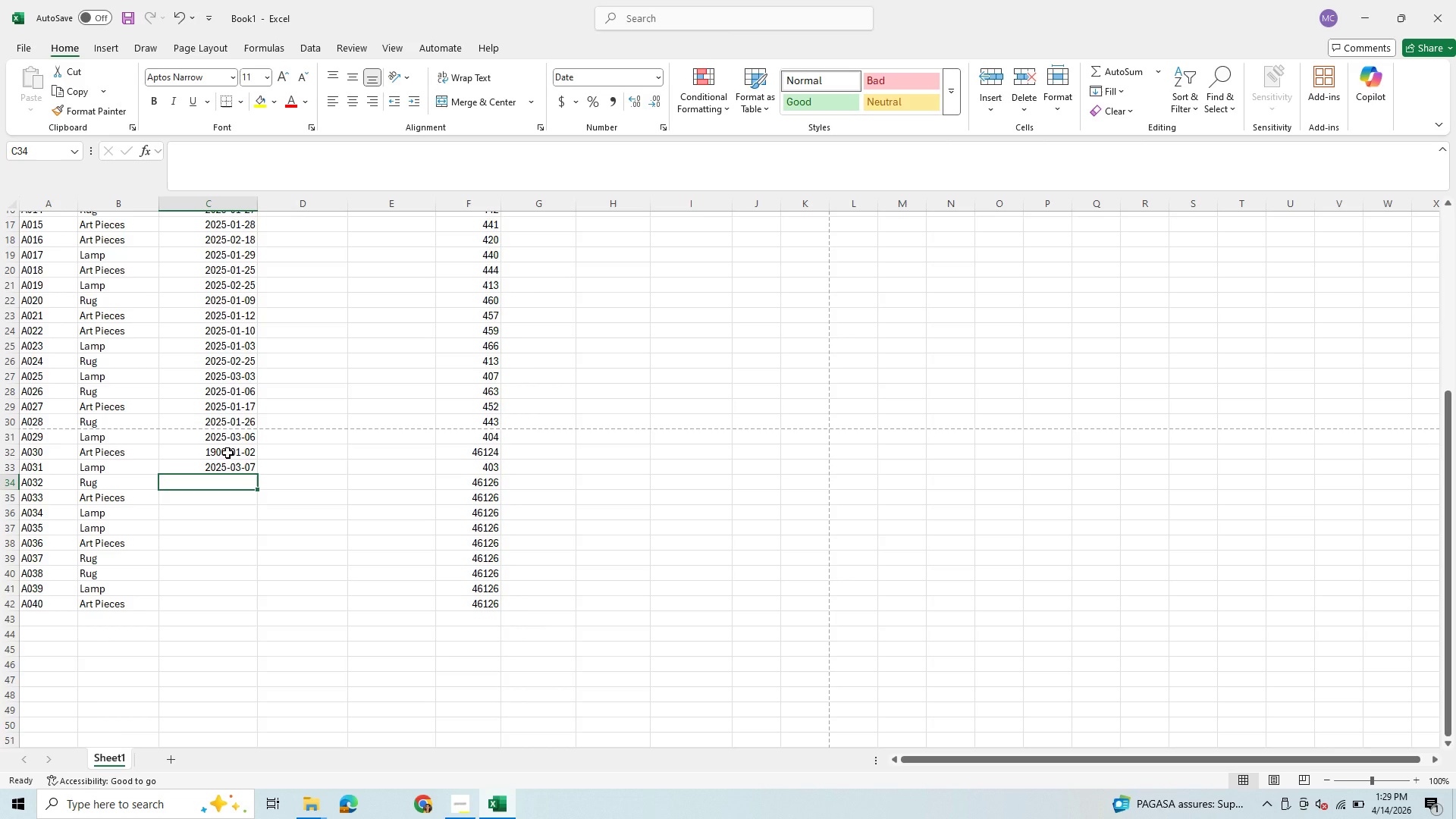 
type(1/30/25/)
key(Backspace)
 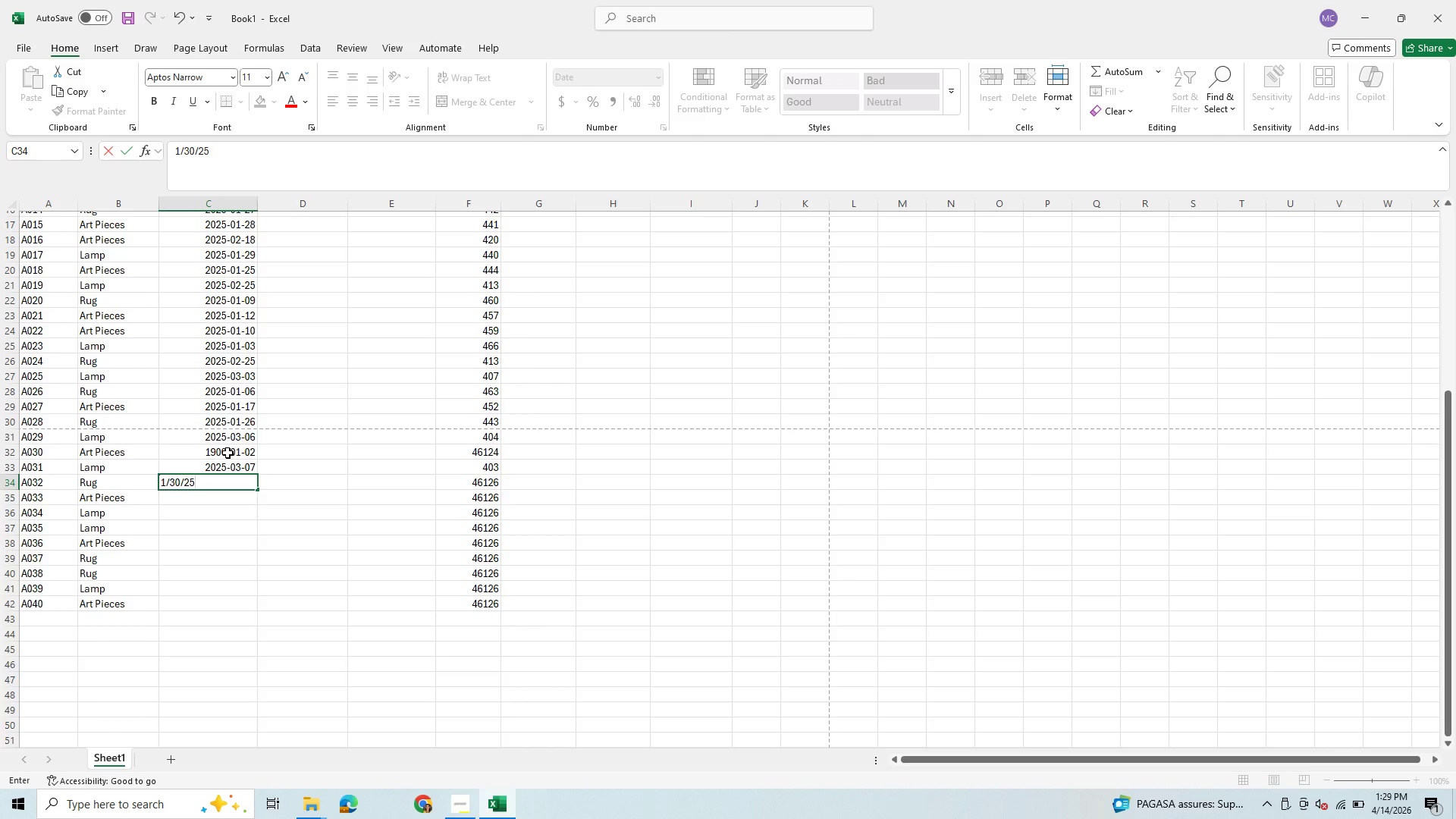 
key(Enter)
 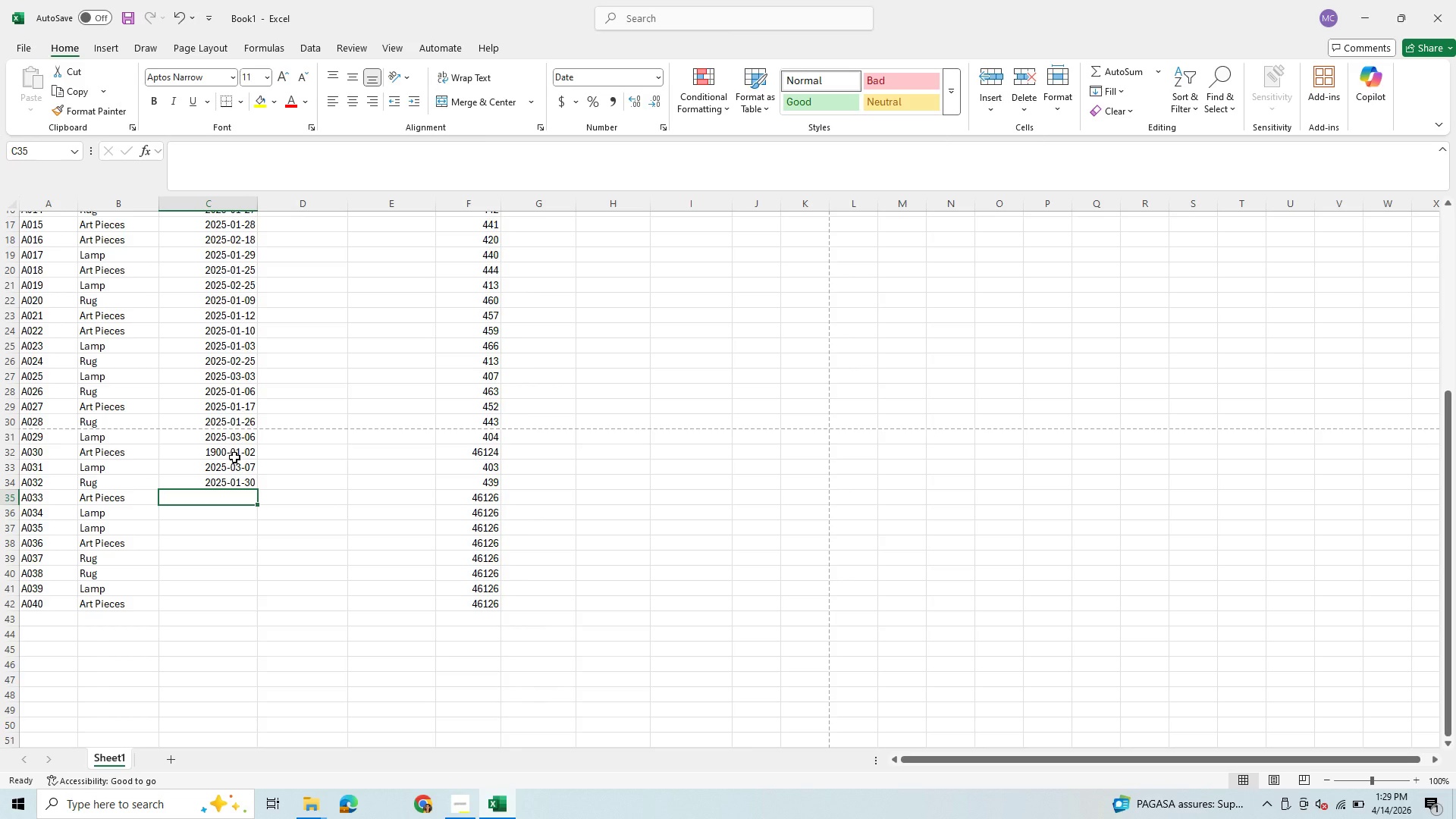 
key(ArrowUp)
 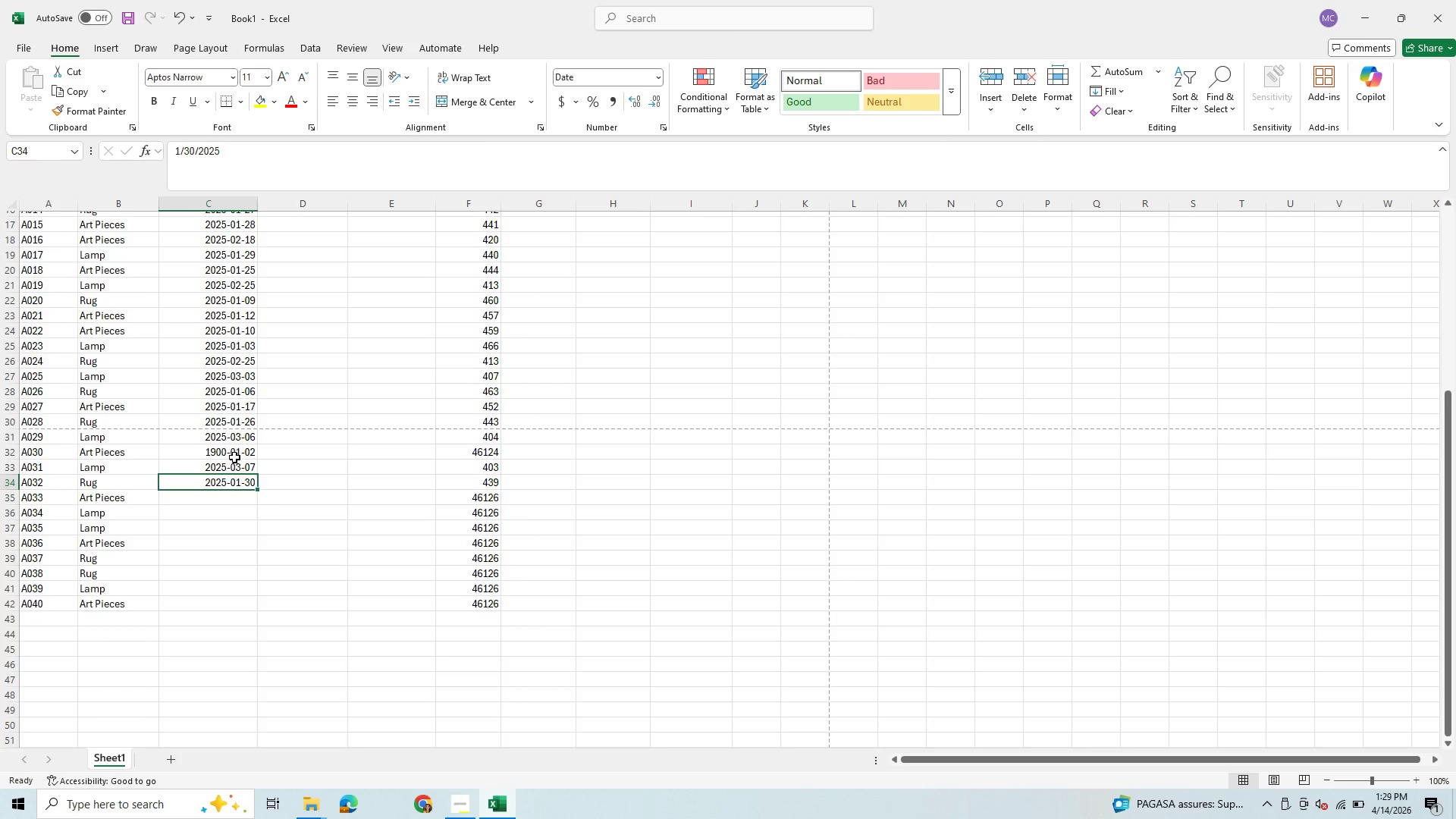 
key(ArrowUp)
 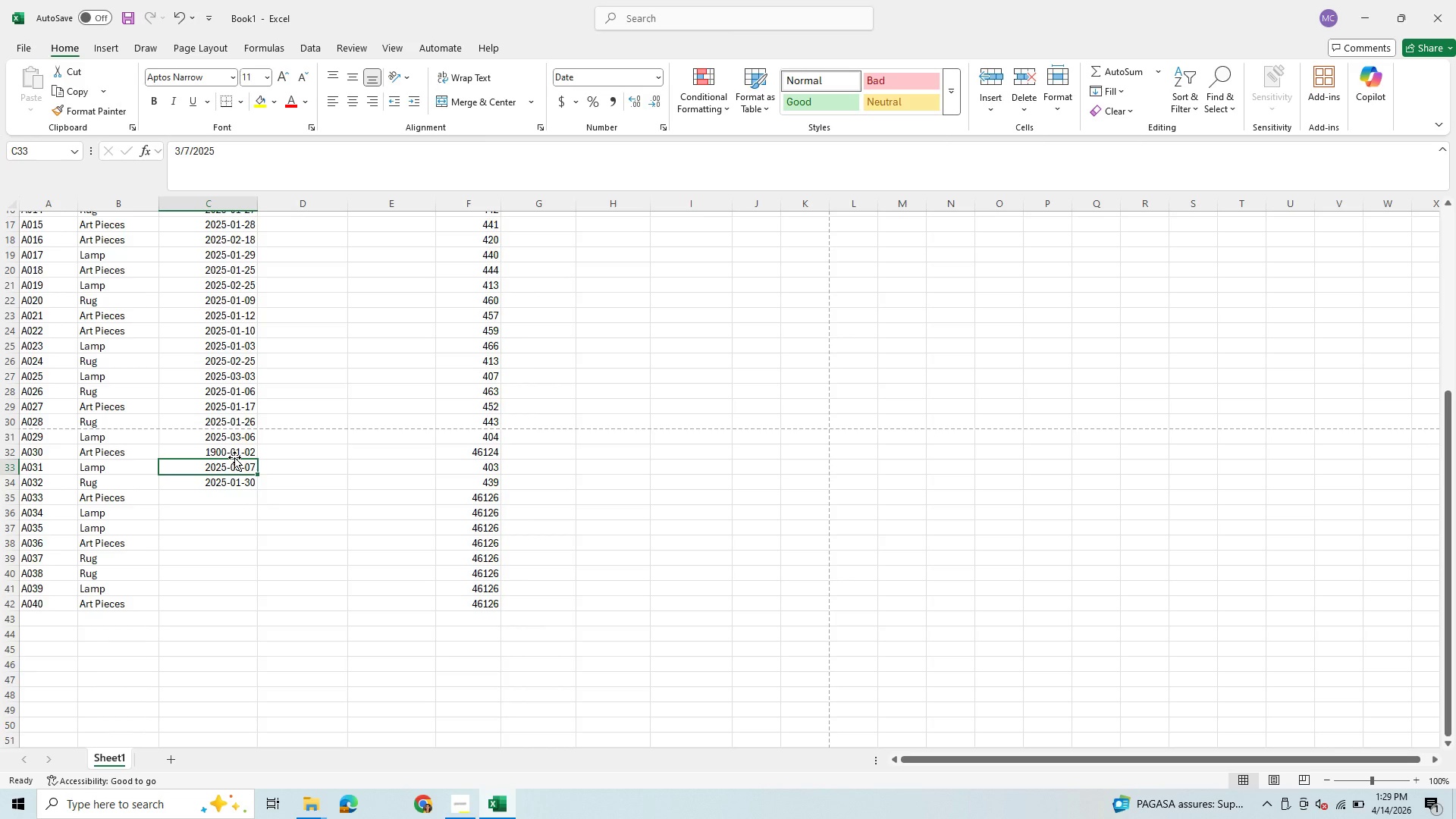 
key(ArrowUp)
 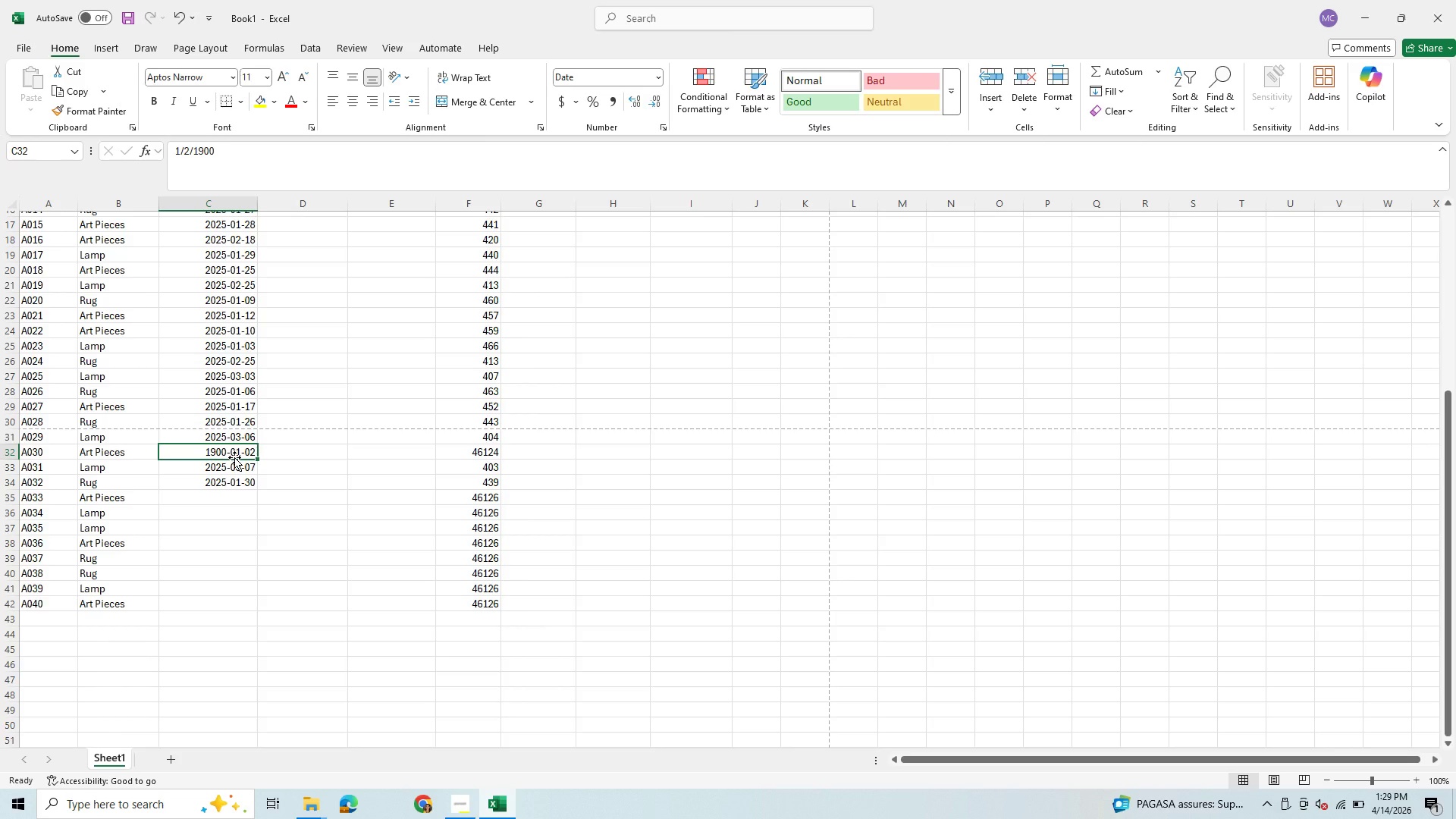 
type(2/20/25)
 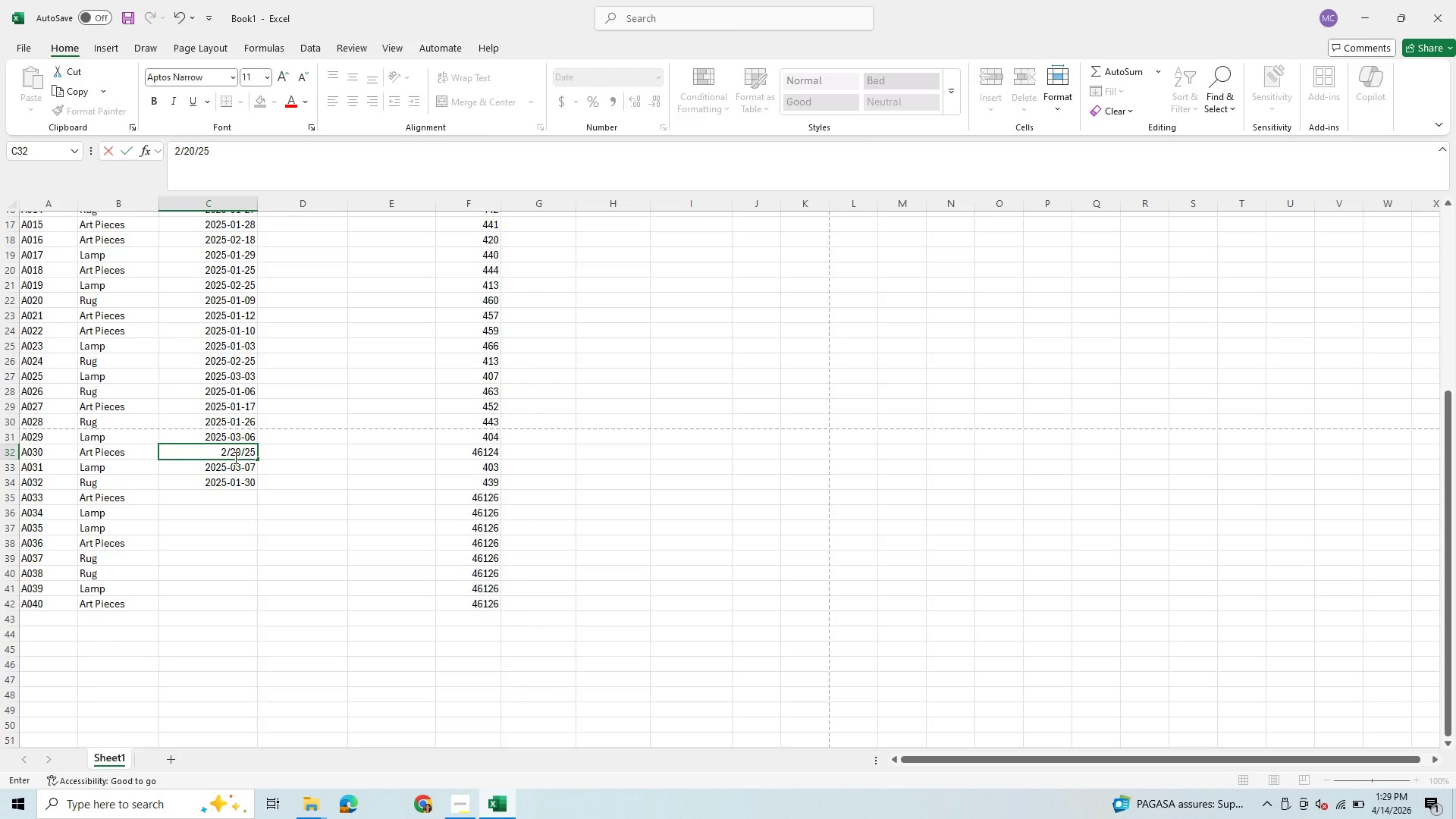 
key(Enter)
 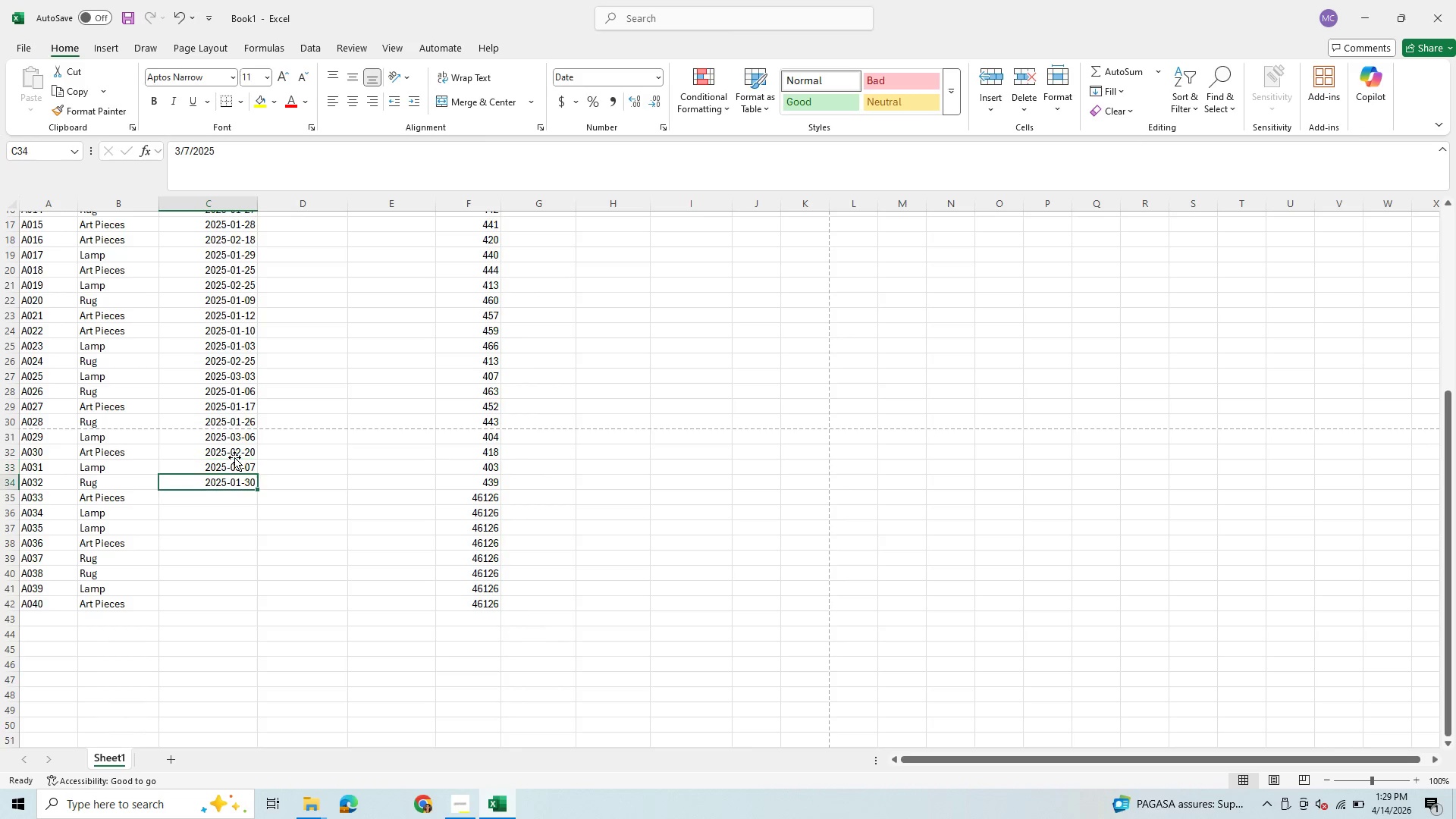 
key(Enter)
 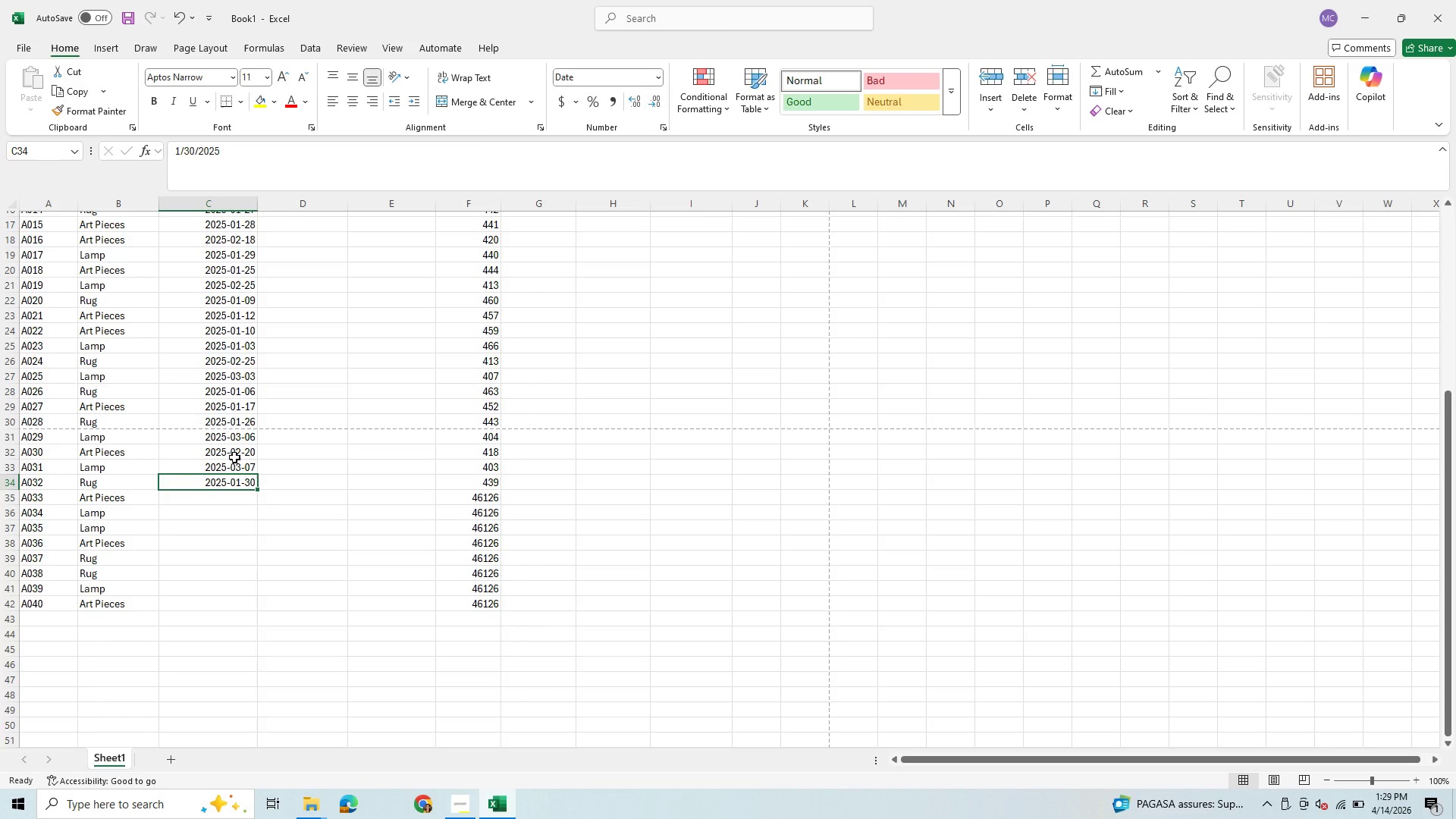 
key(Enter)
 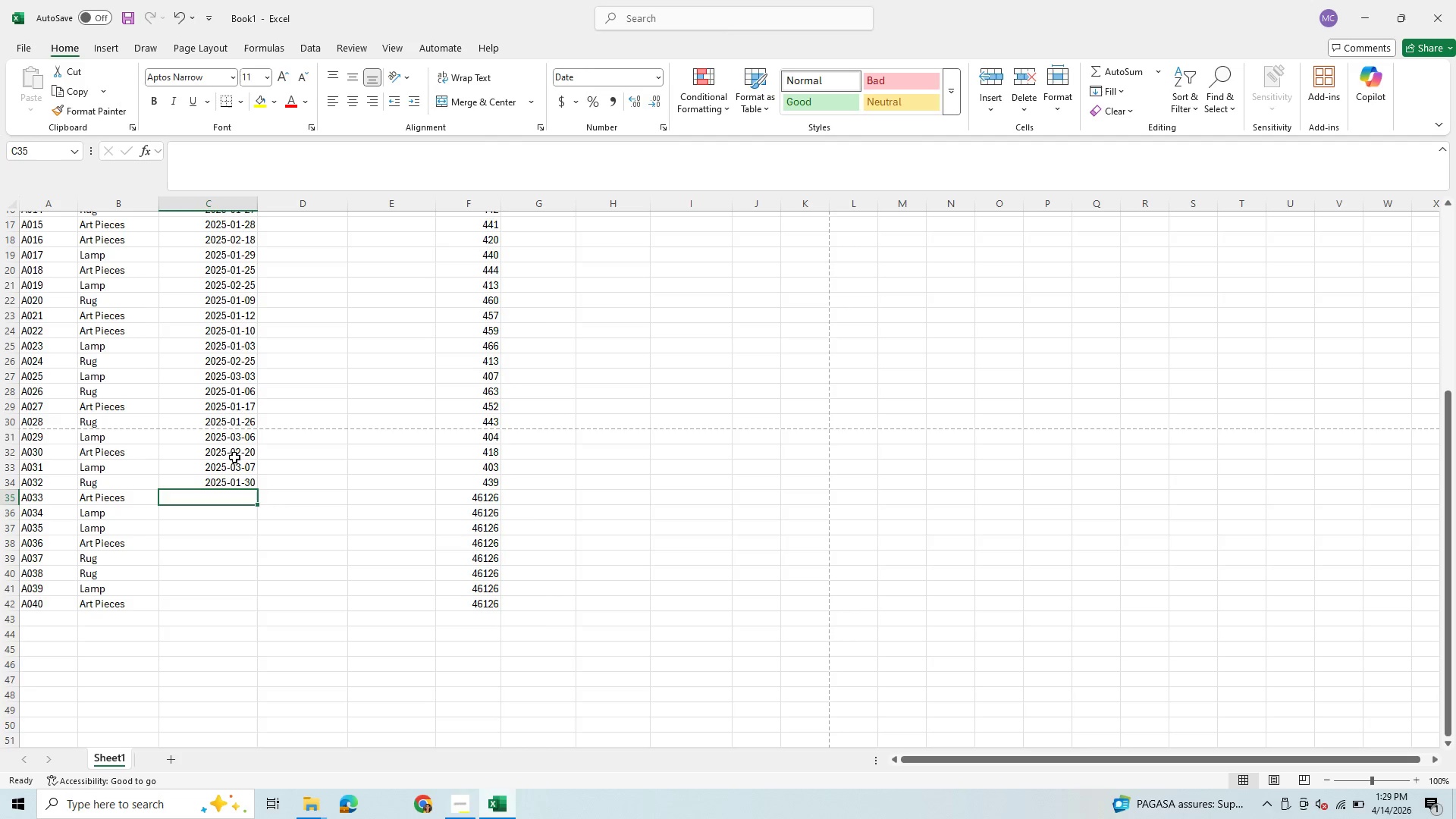 
type(1/28/25)
 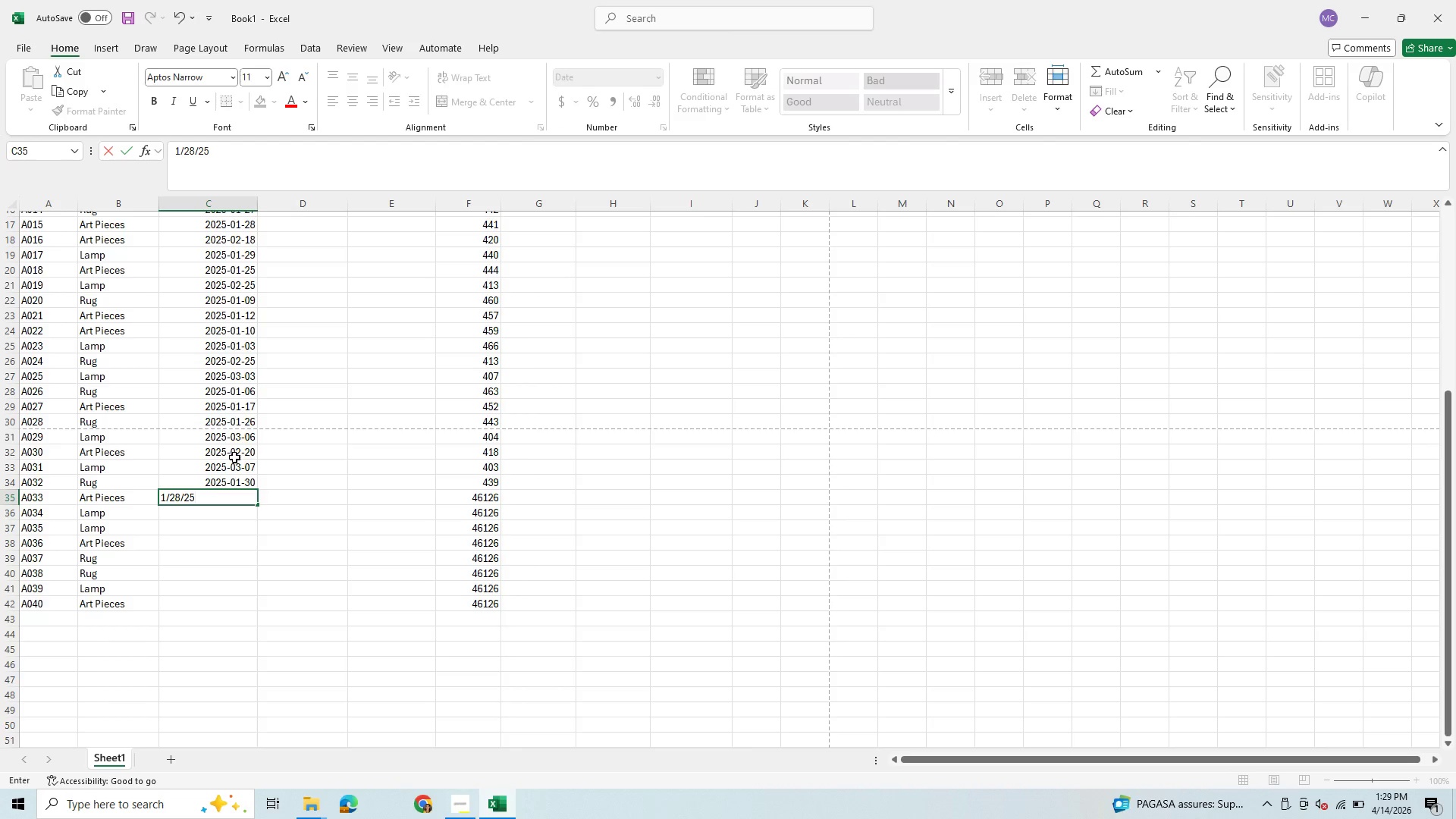 
key(Enter)
 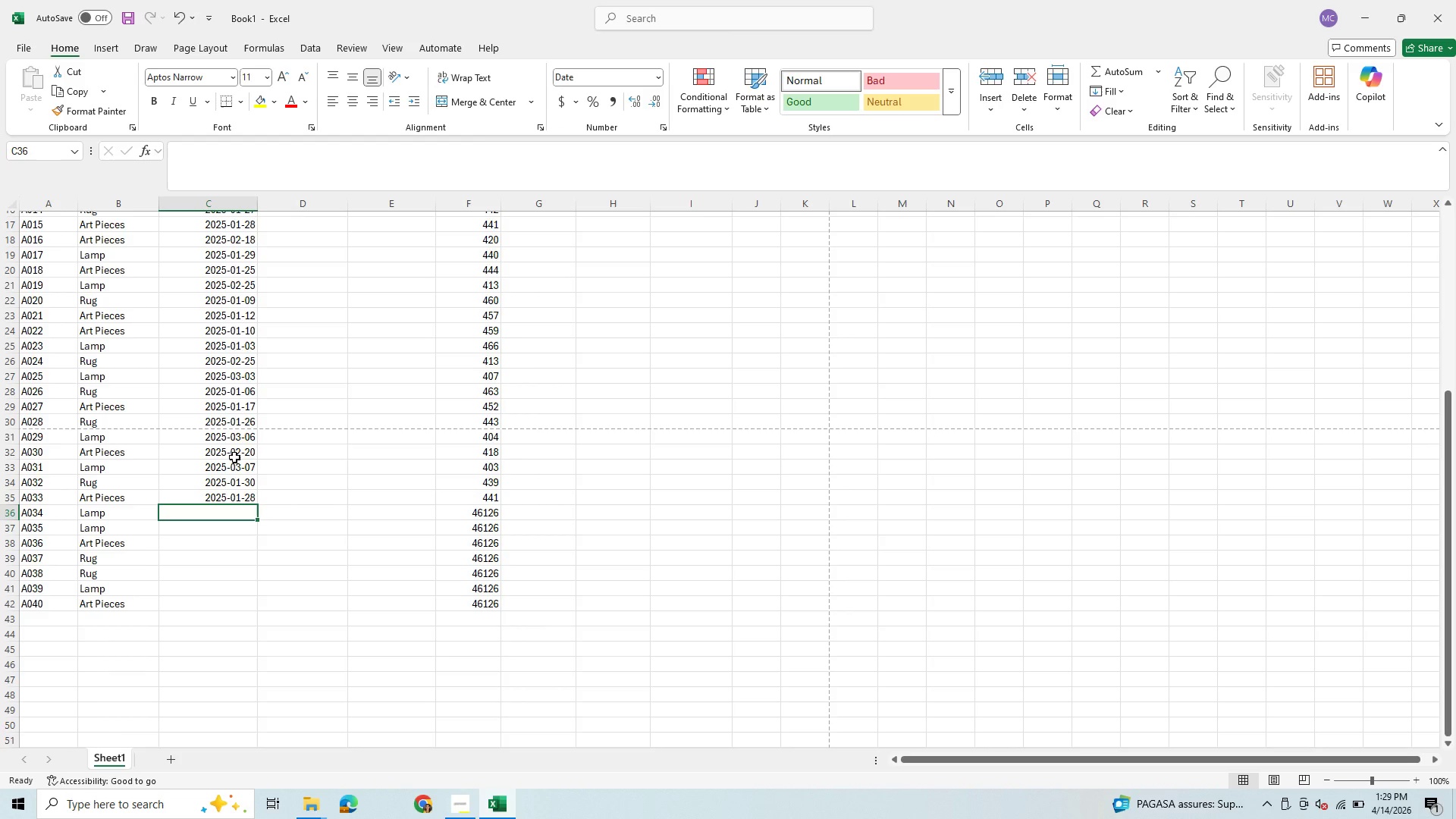 
key(2)
 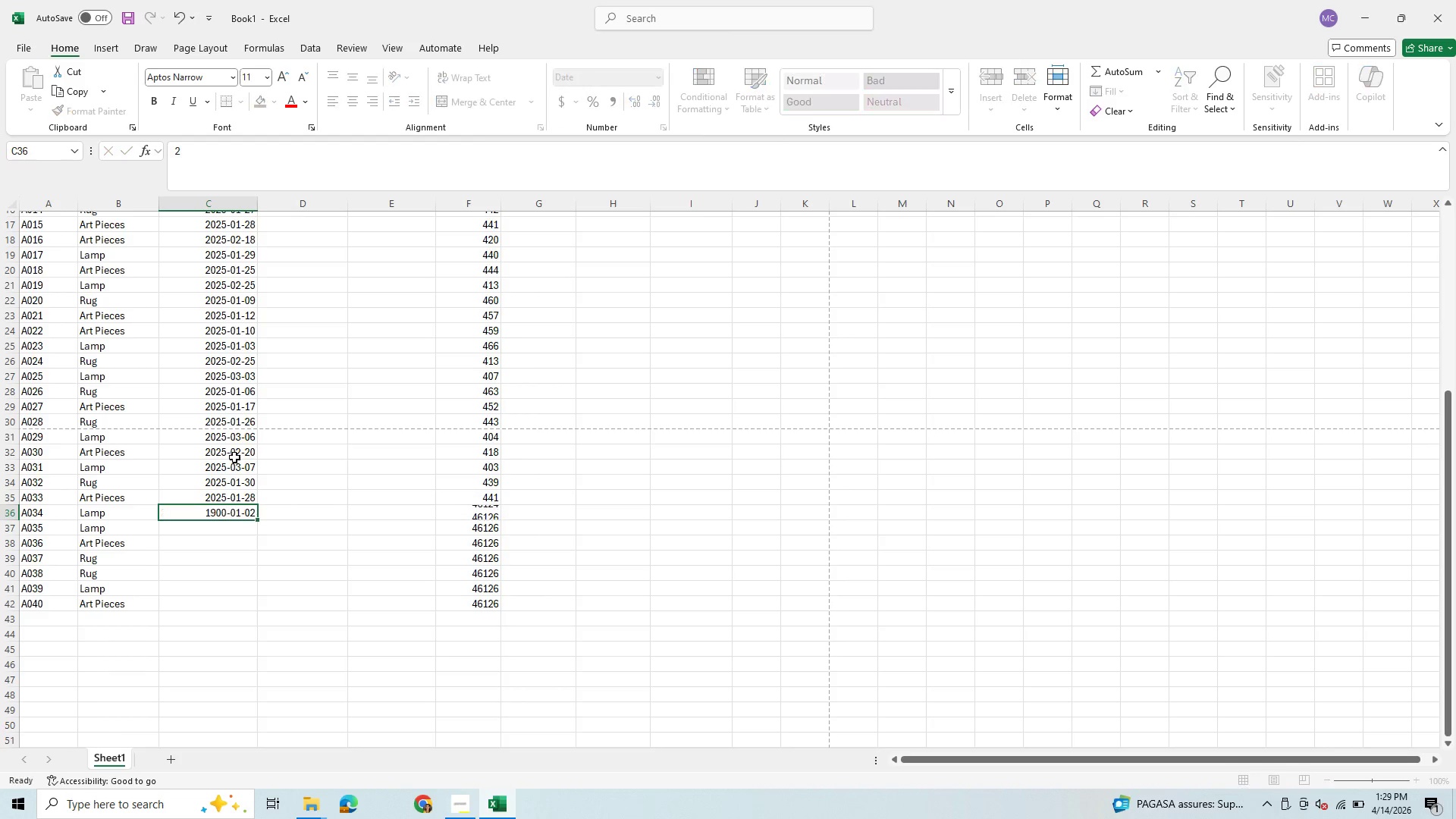 
key(Enter)
 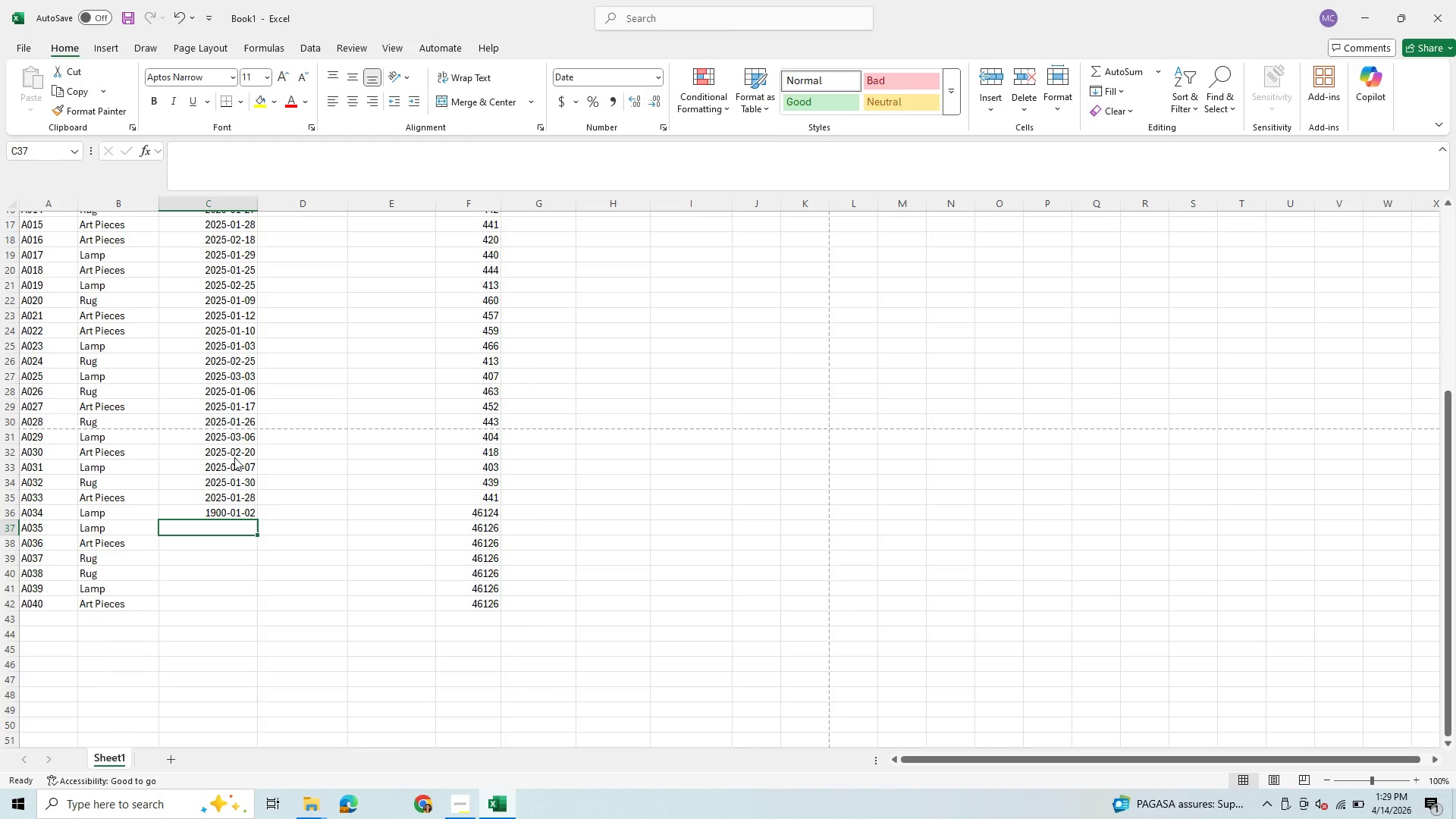 
key(Slash)
 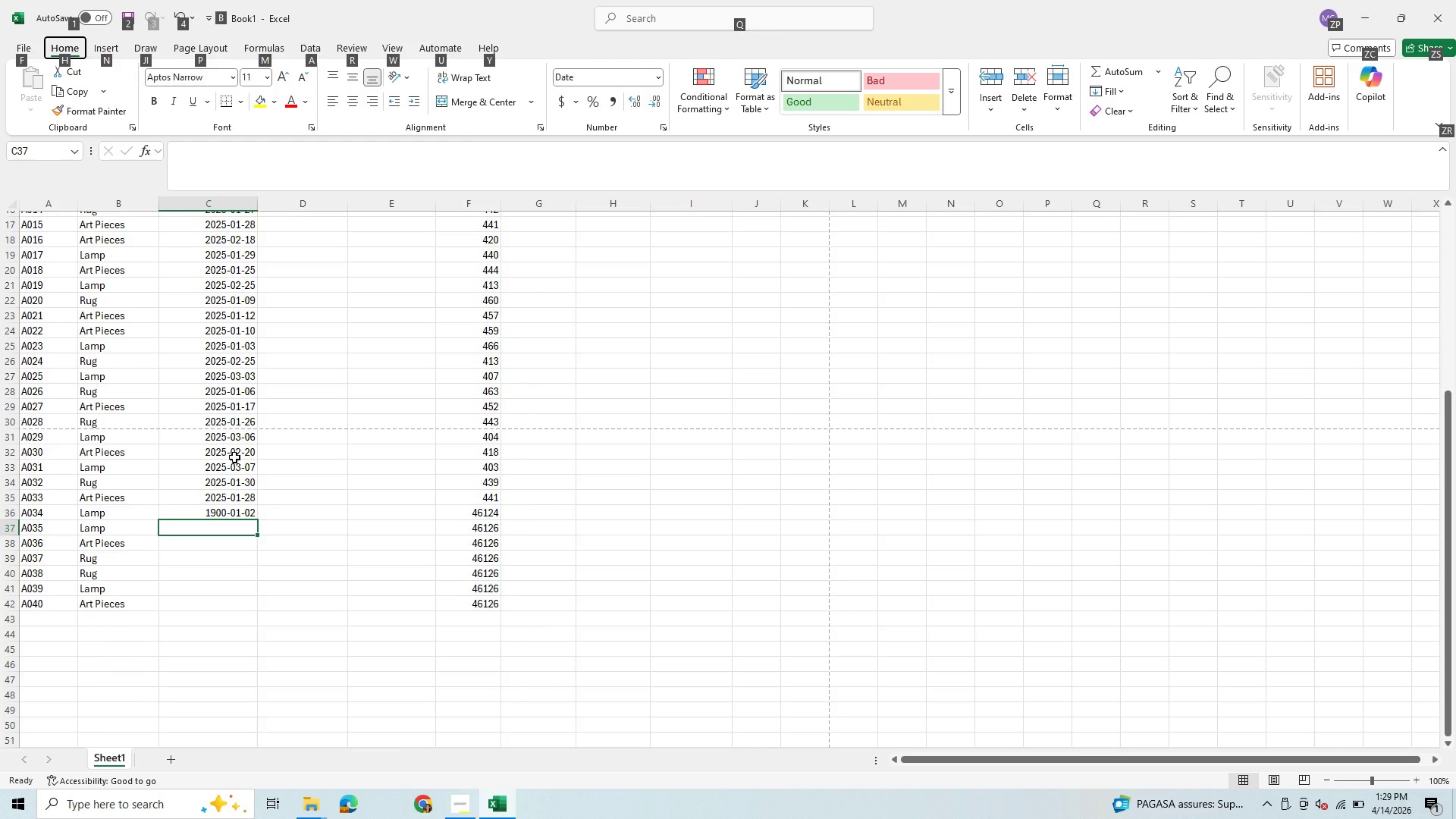 
key(ArrowUp)
 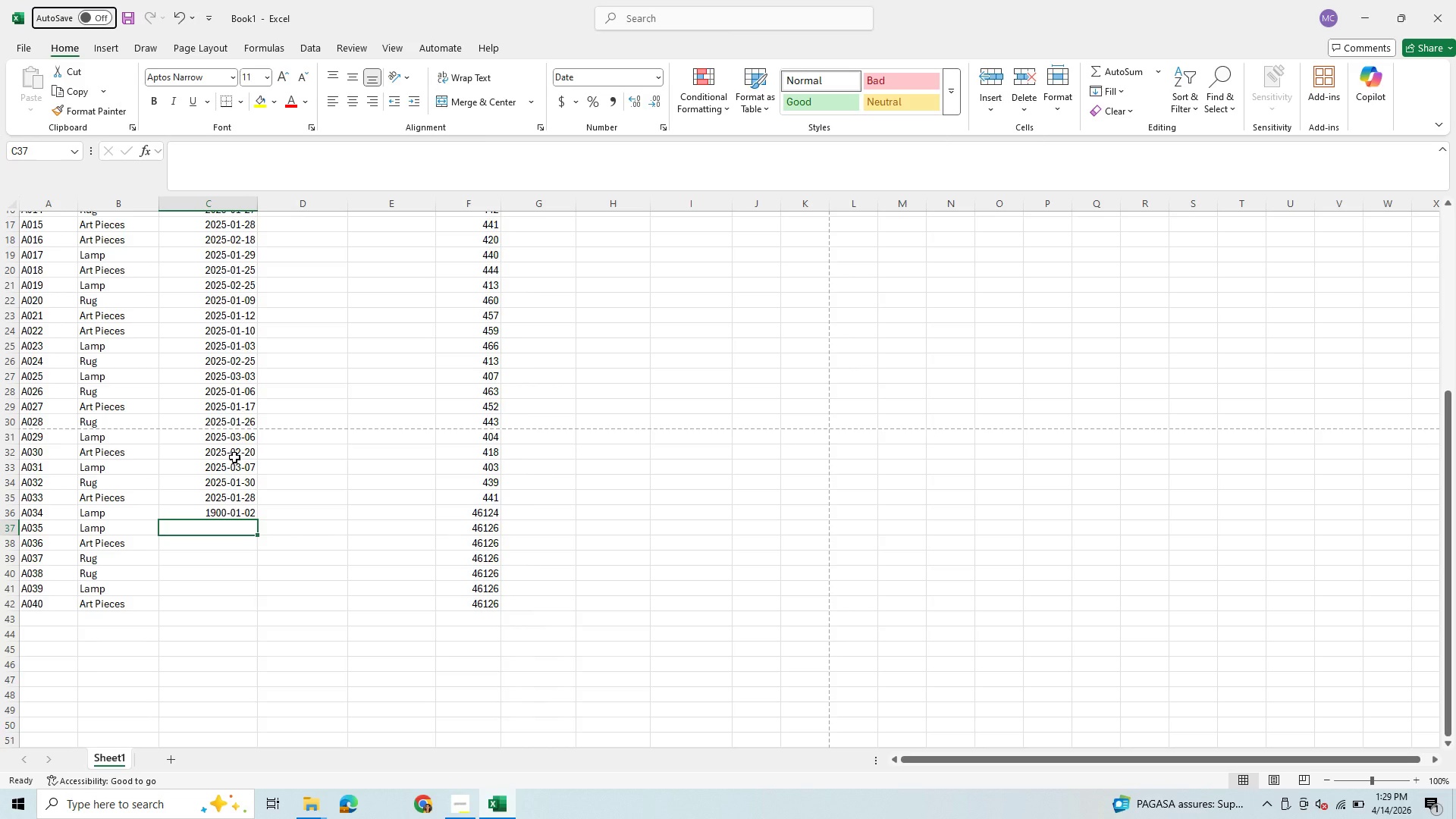 
key(ArrowUp)
 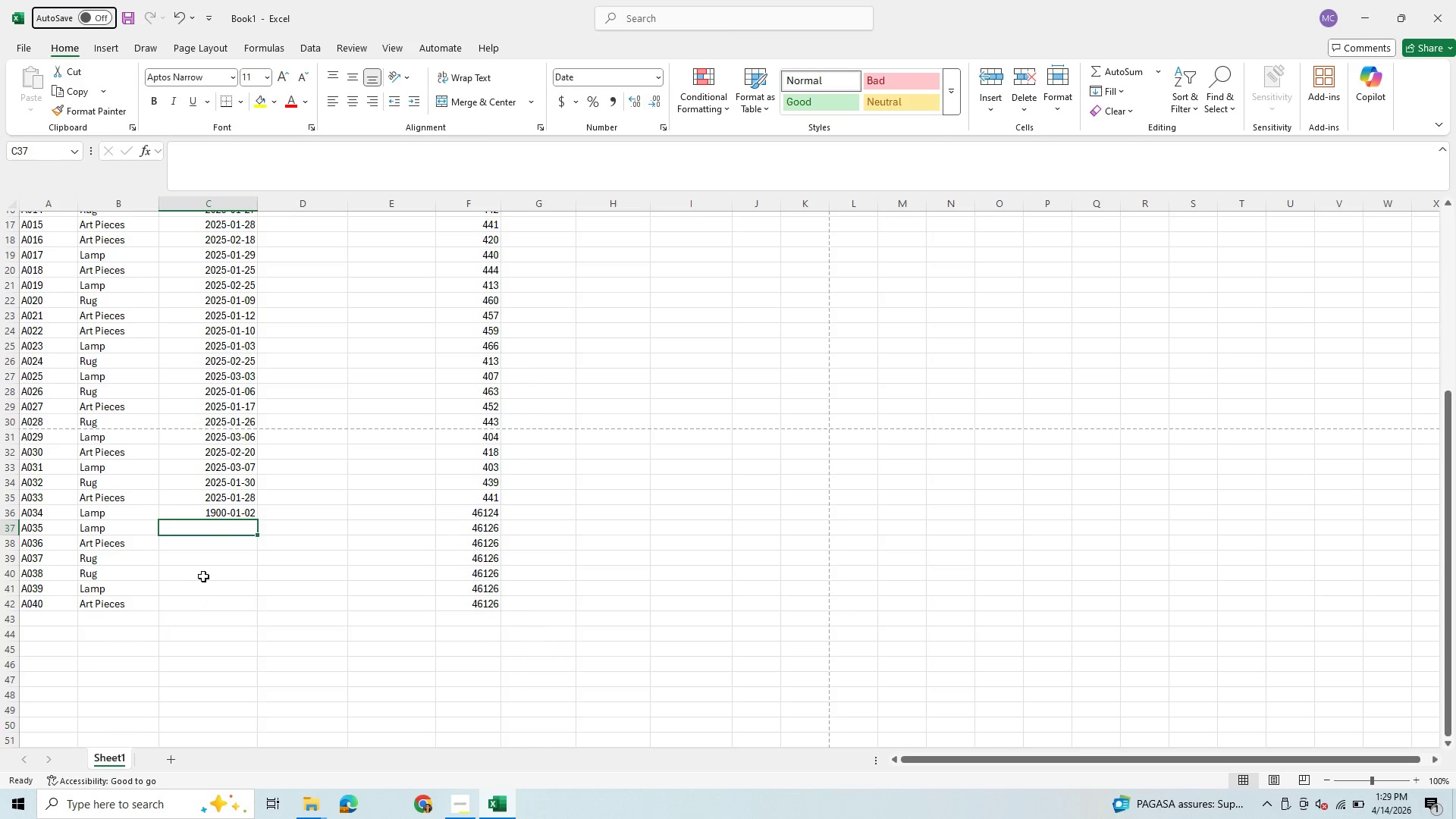 
left_click([237, 506])
 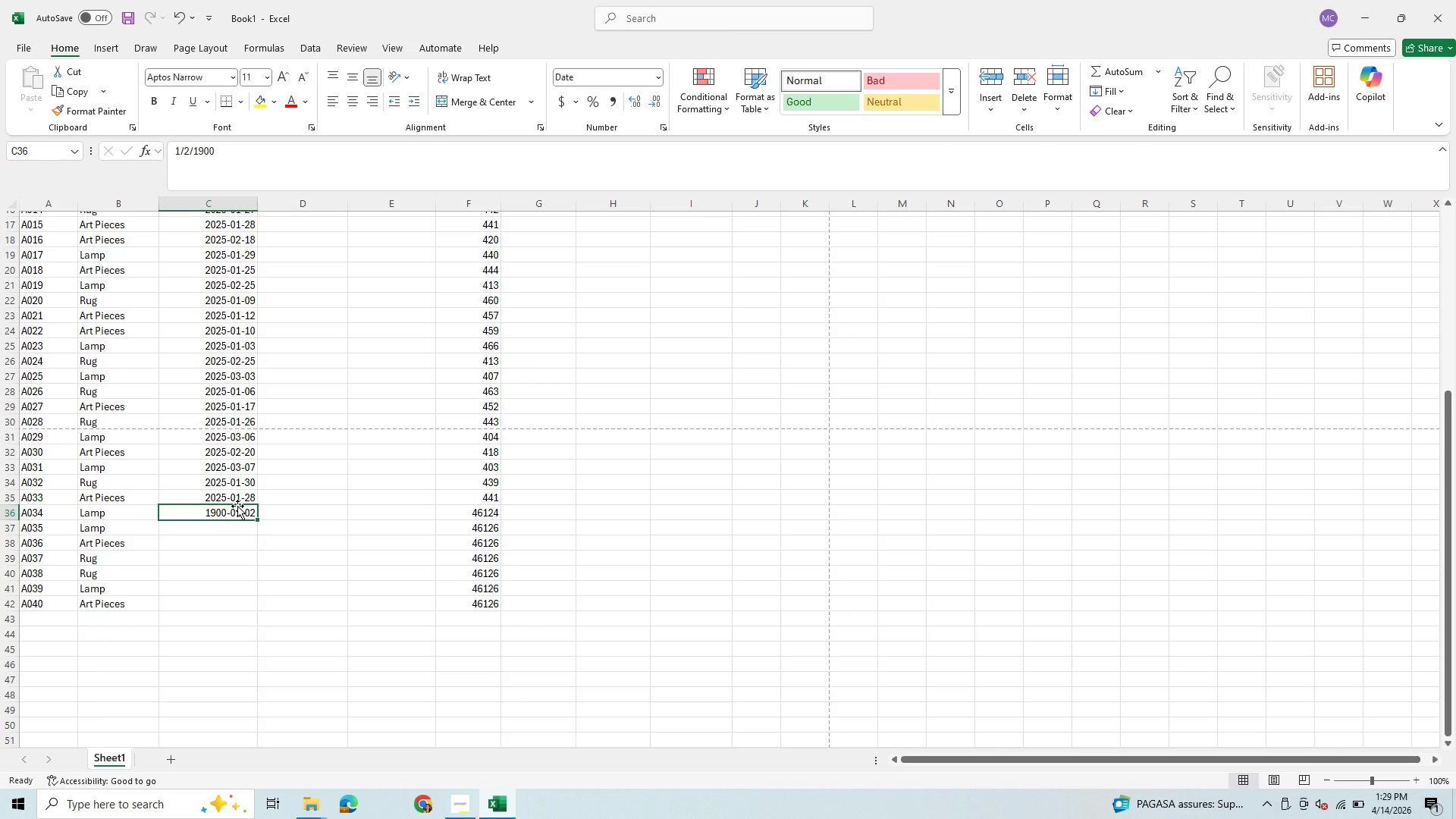 
type(2/24/25)
 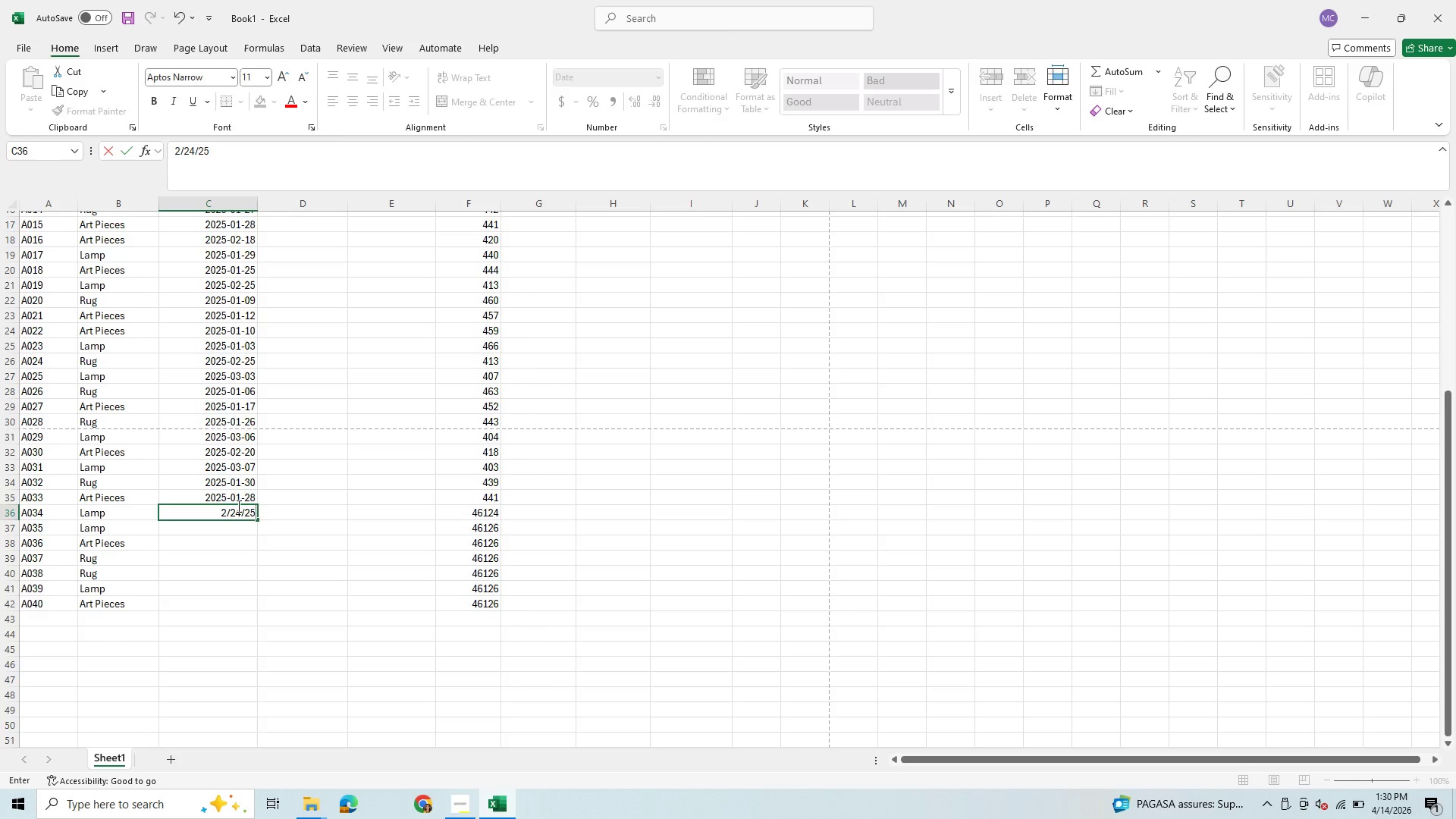 
key(Enter)
 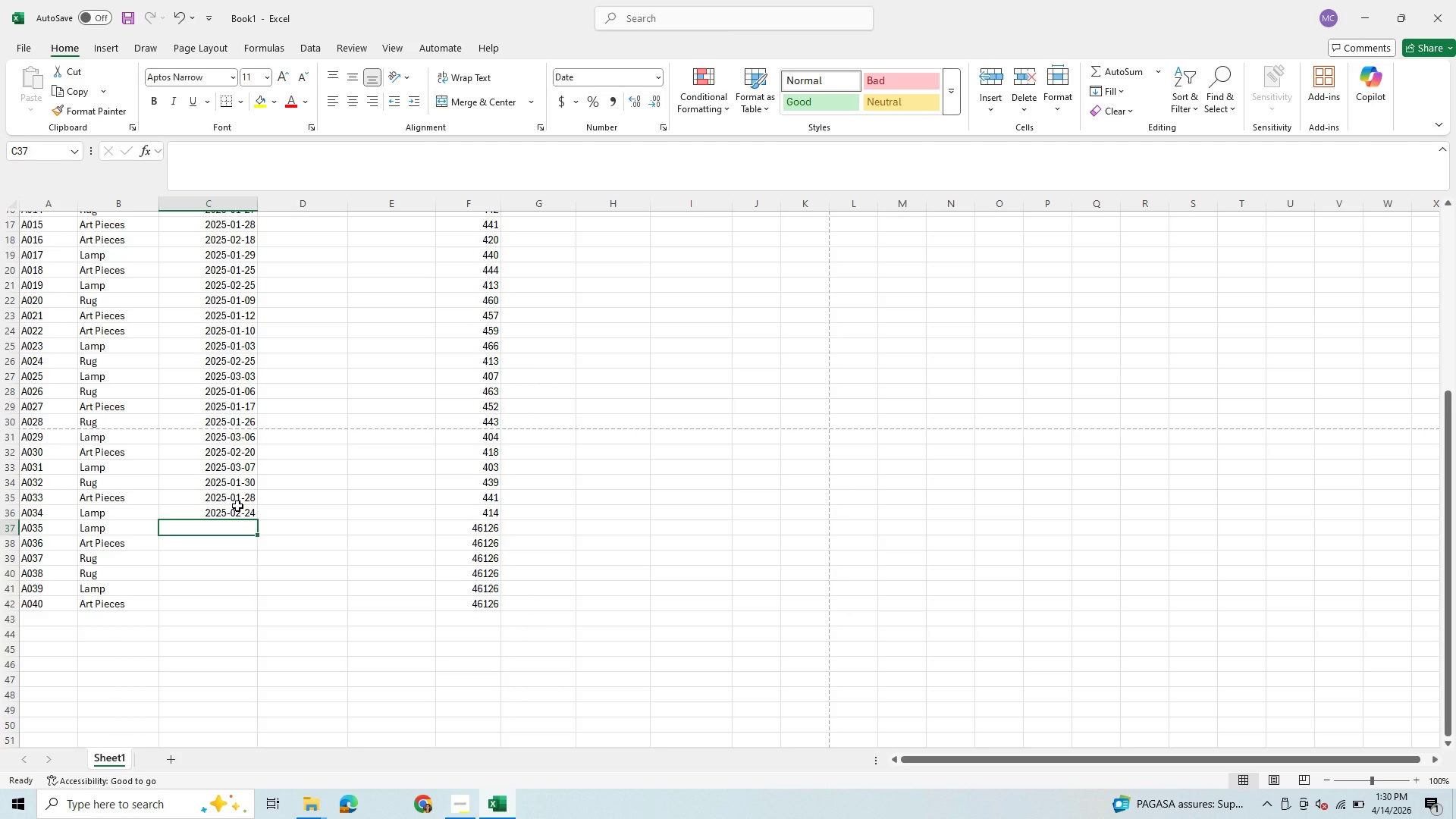 
type(1/29/25)
 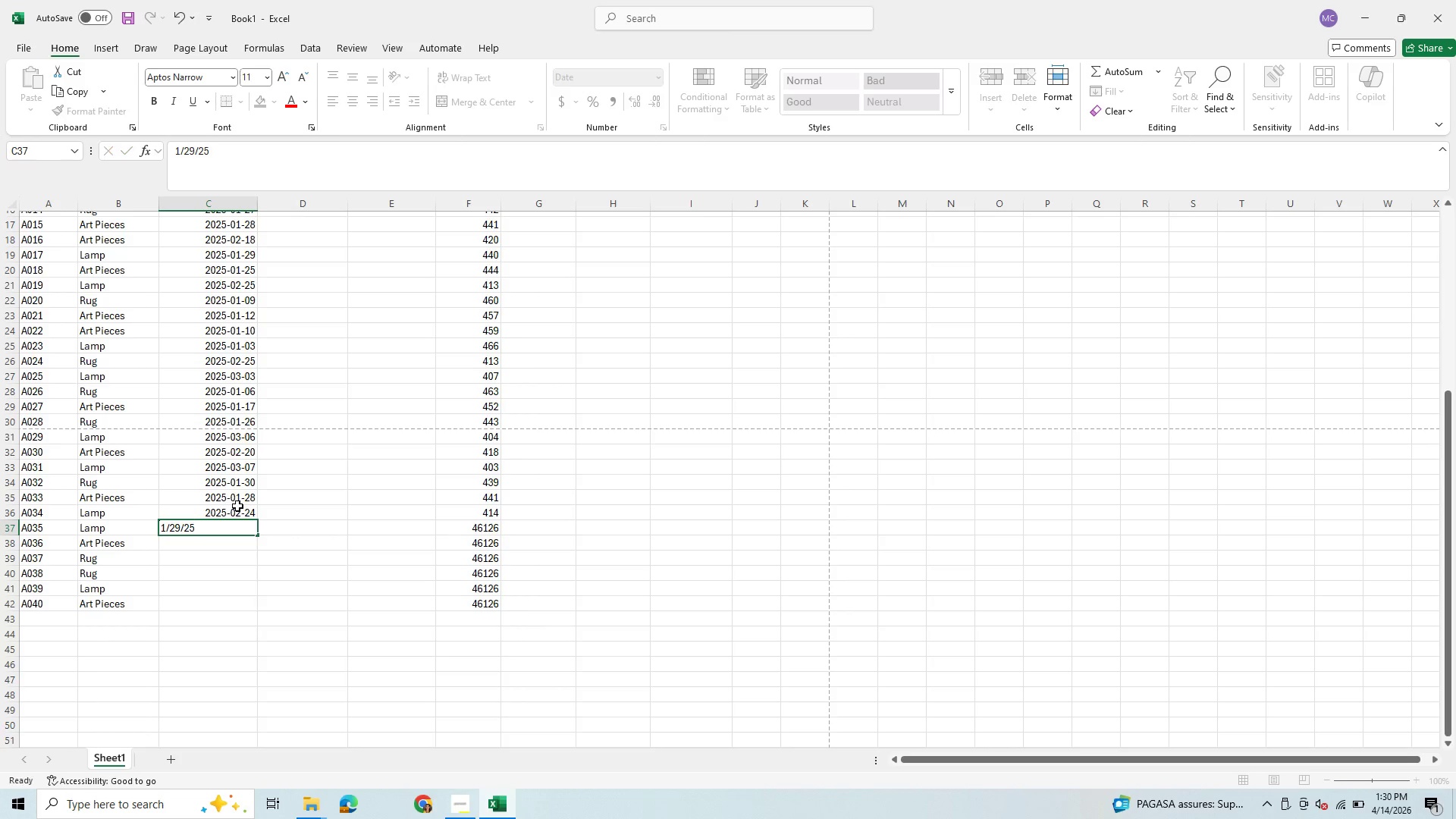 
key(Enter)
 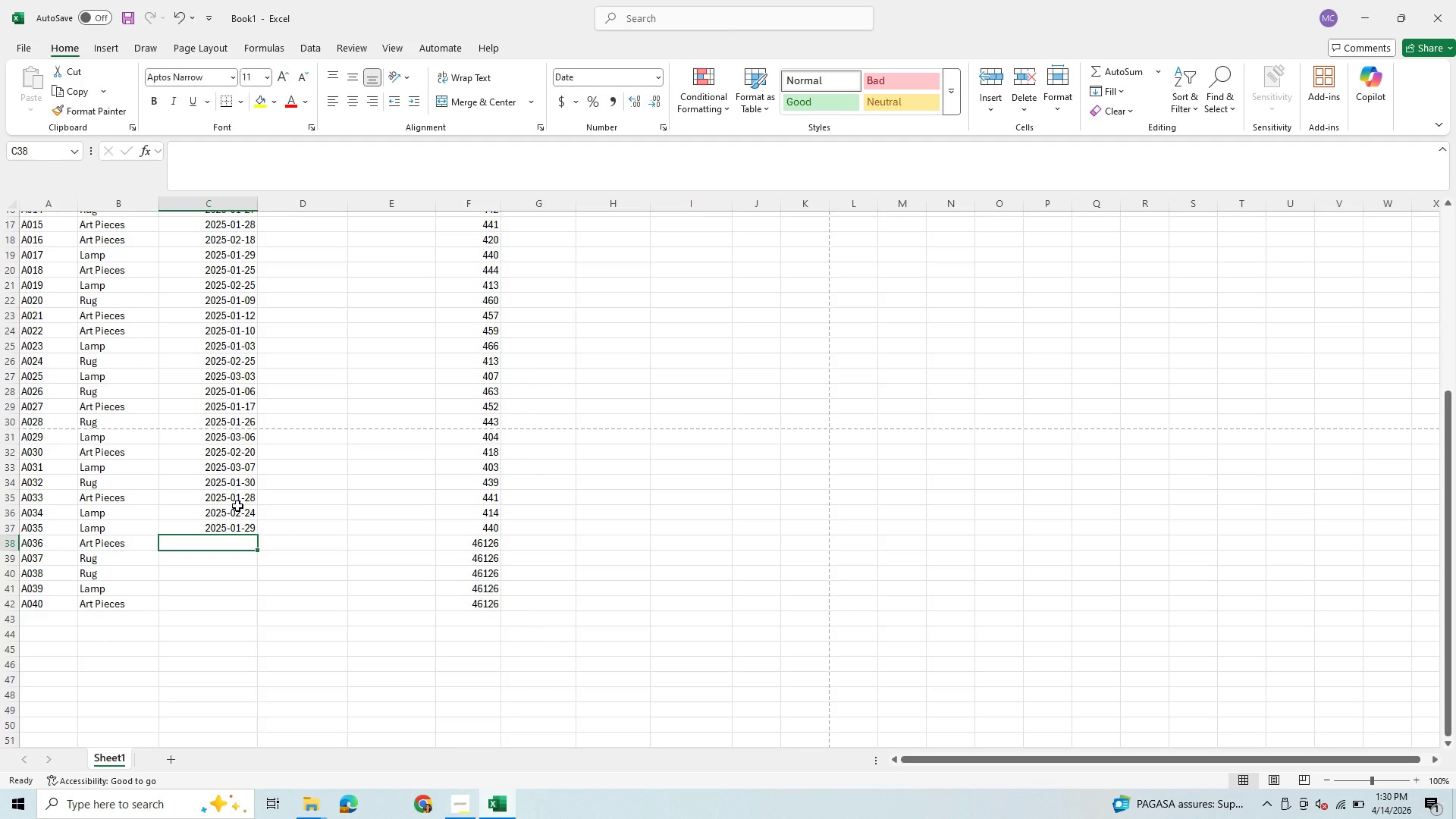 
type(2/4/25)
 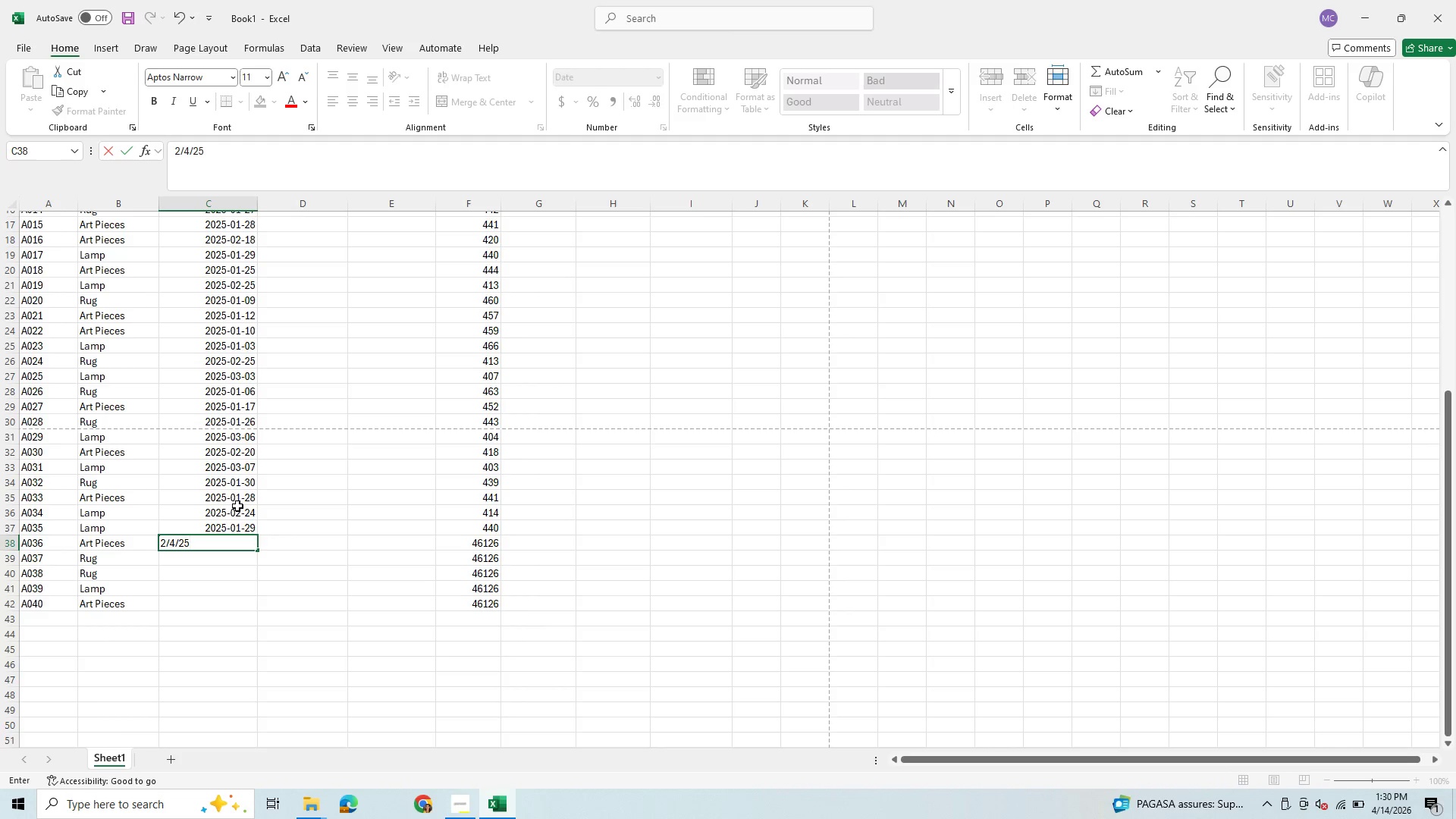 
key(Enter)
 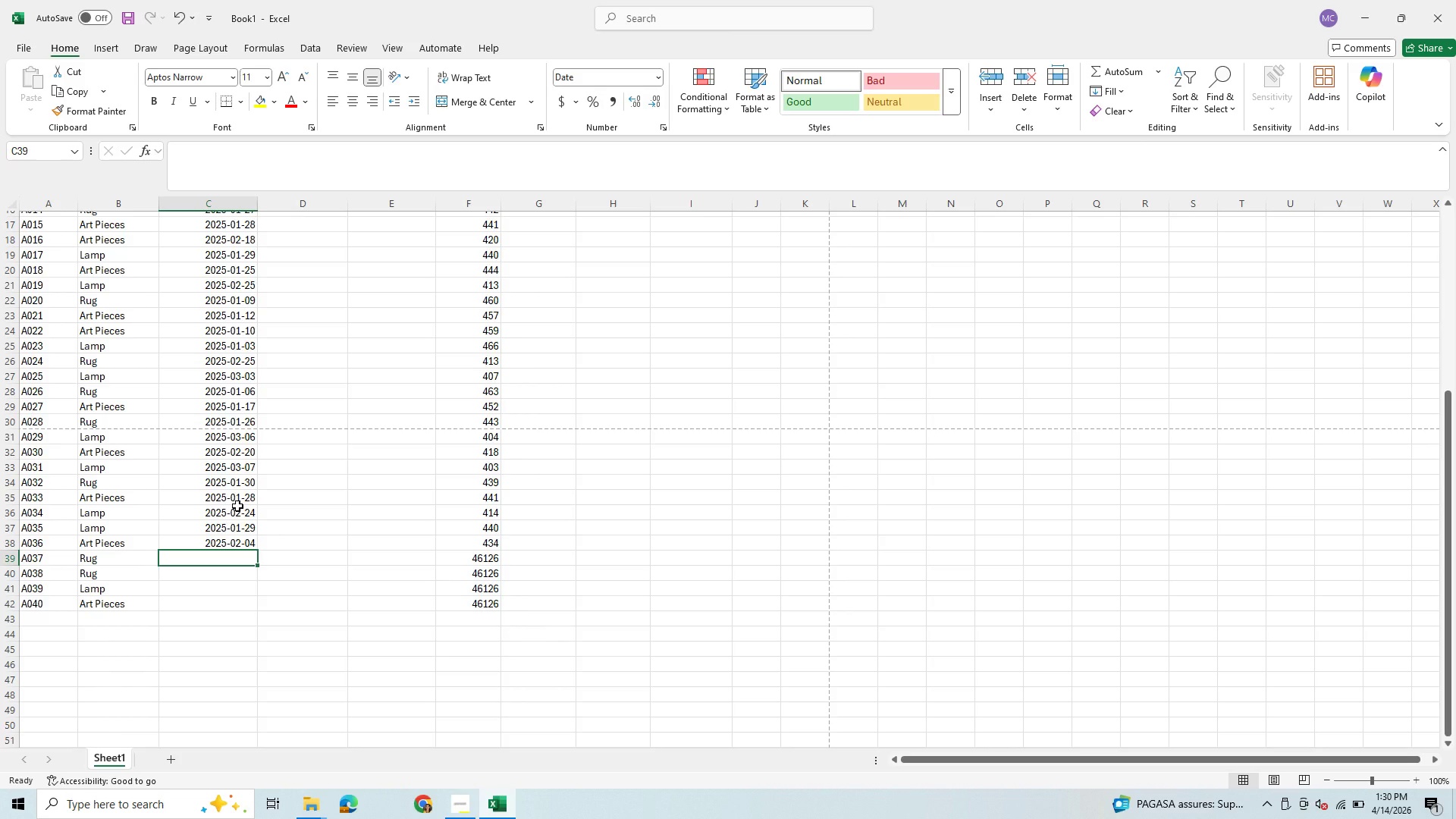 
type(2/26/25)
 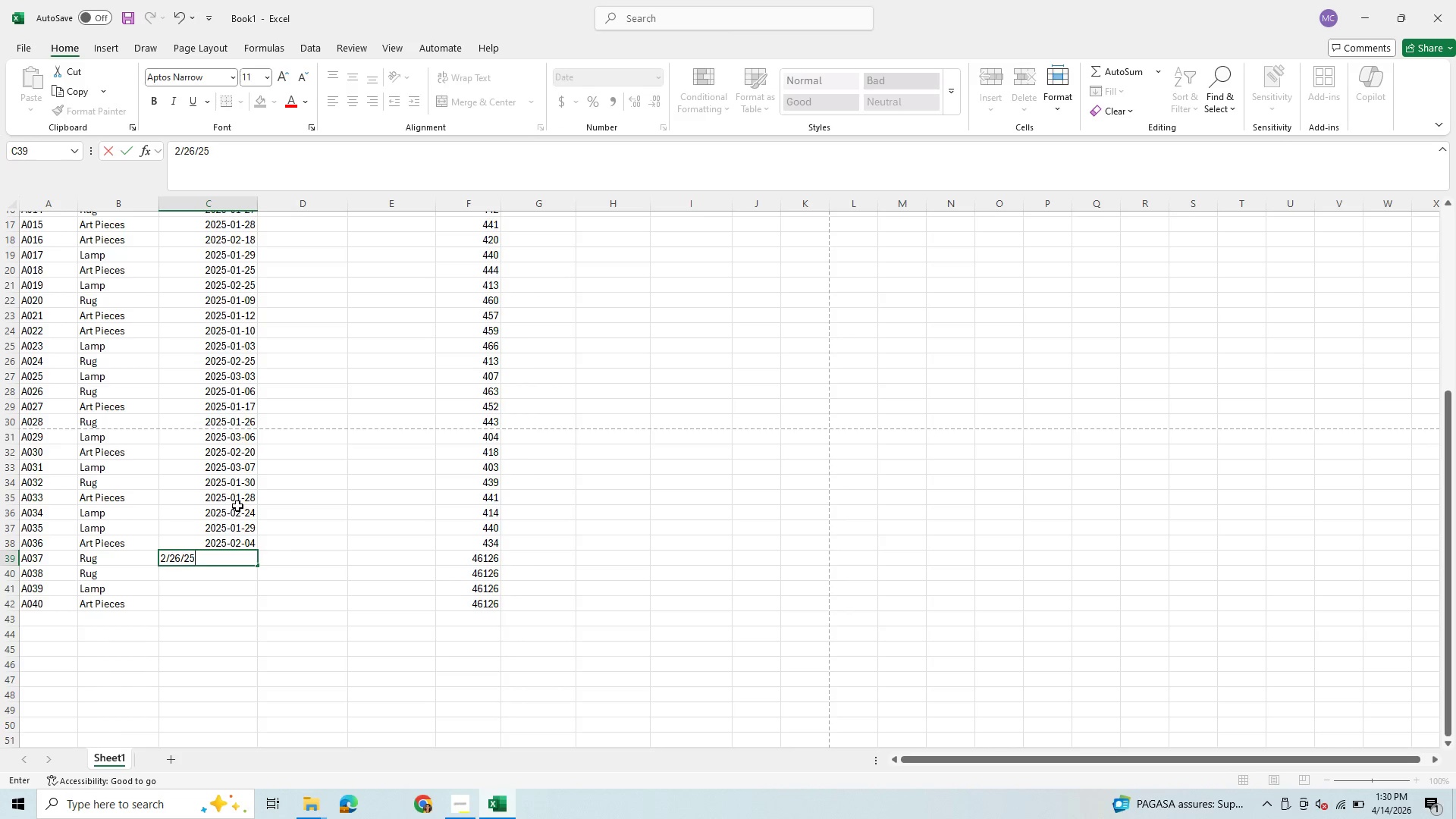 
key(Enter)
 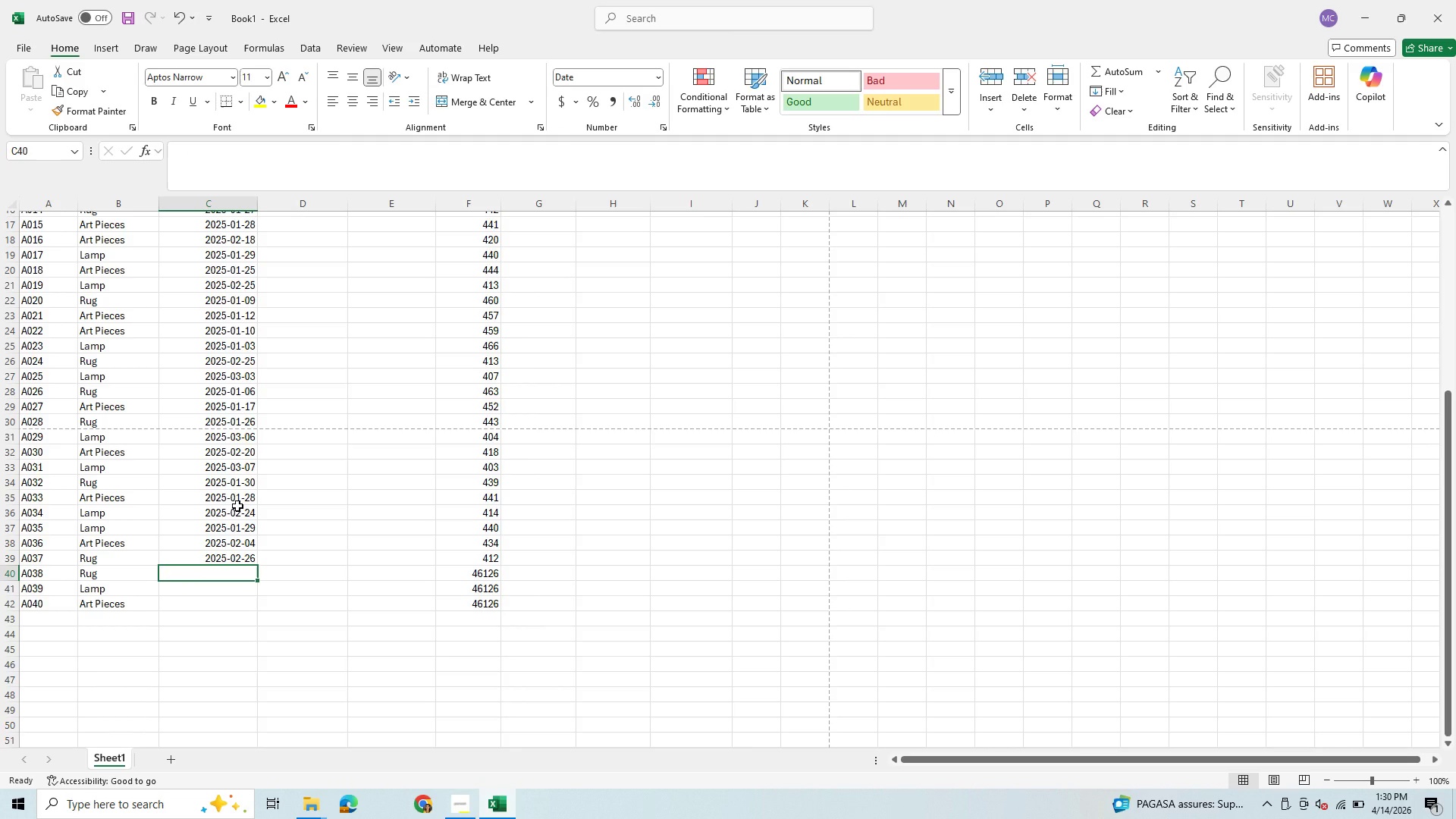 
type(3/9/25)
 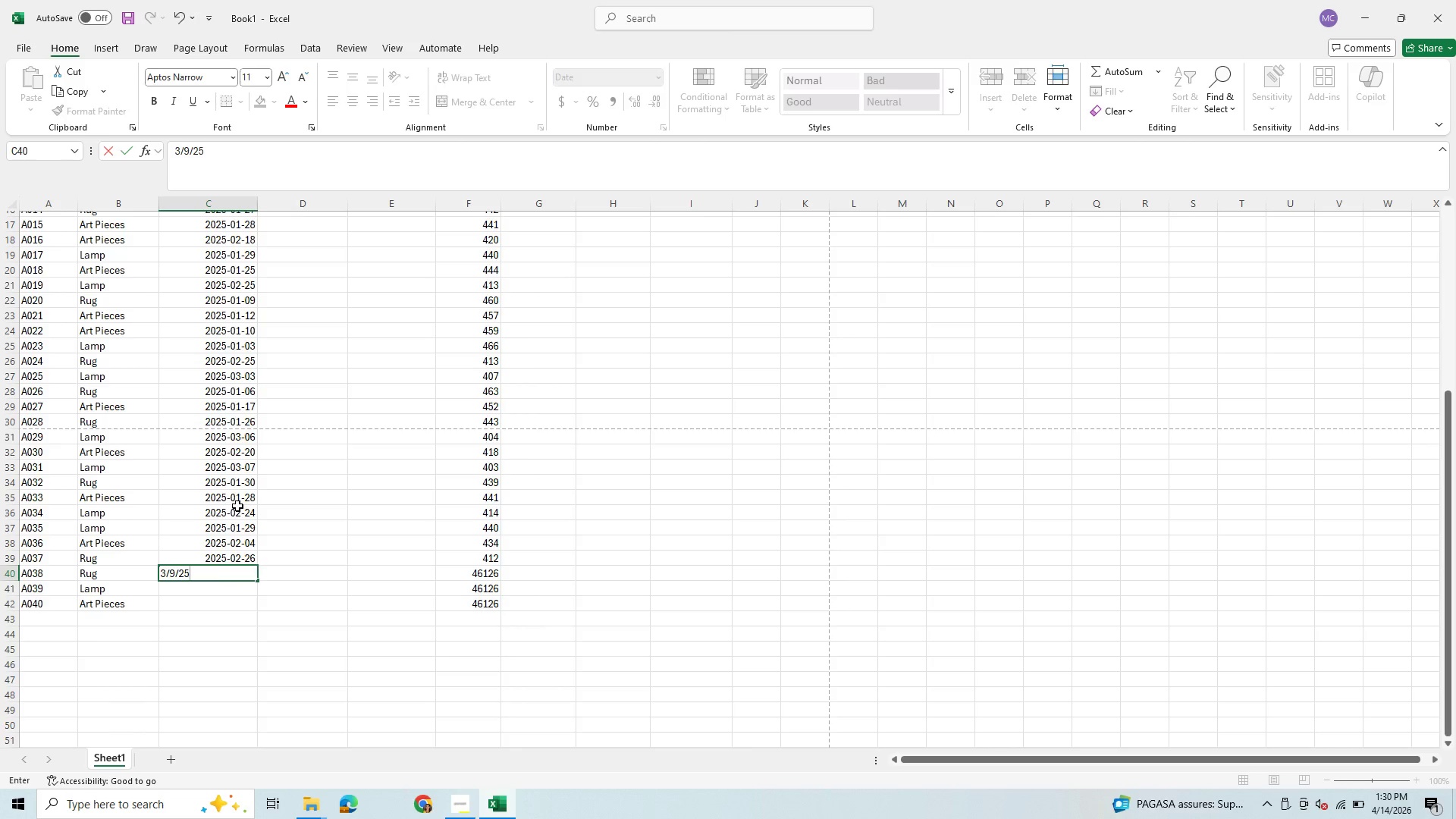 
key(Enter)
 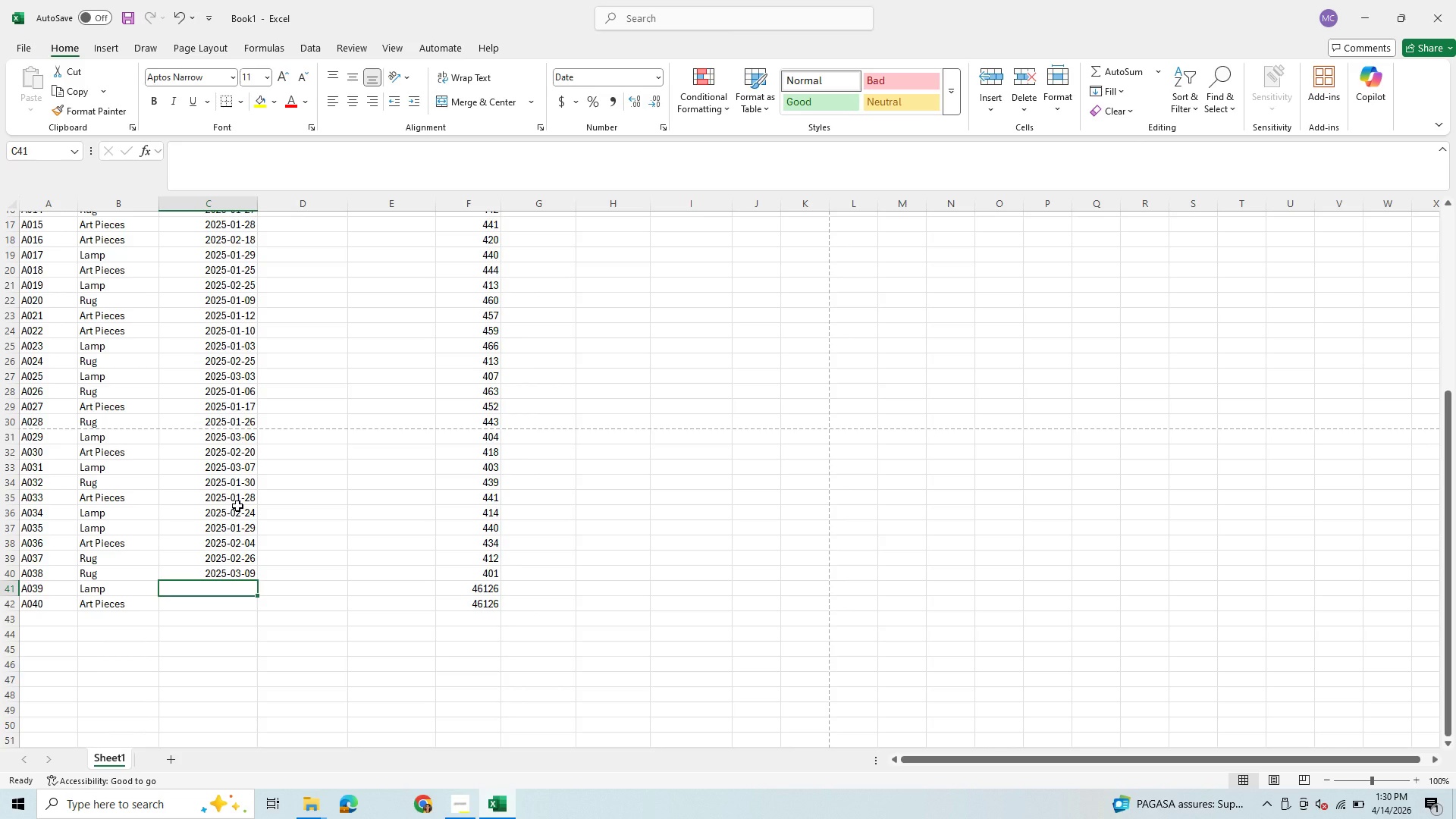 
type(2/27/25)
 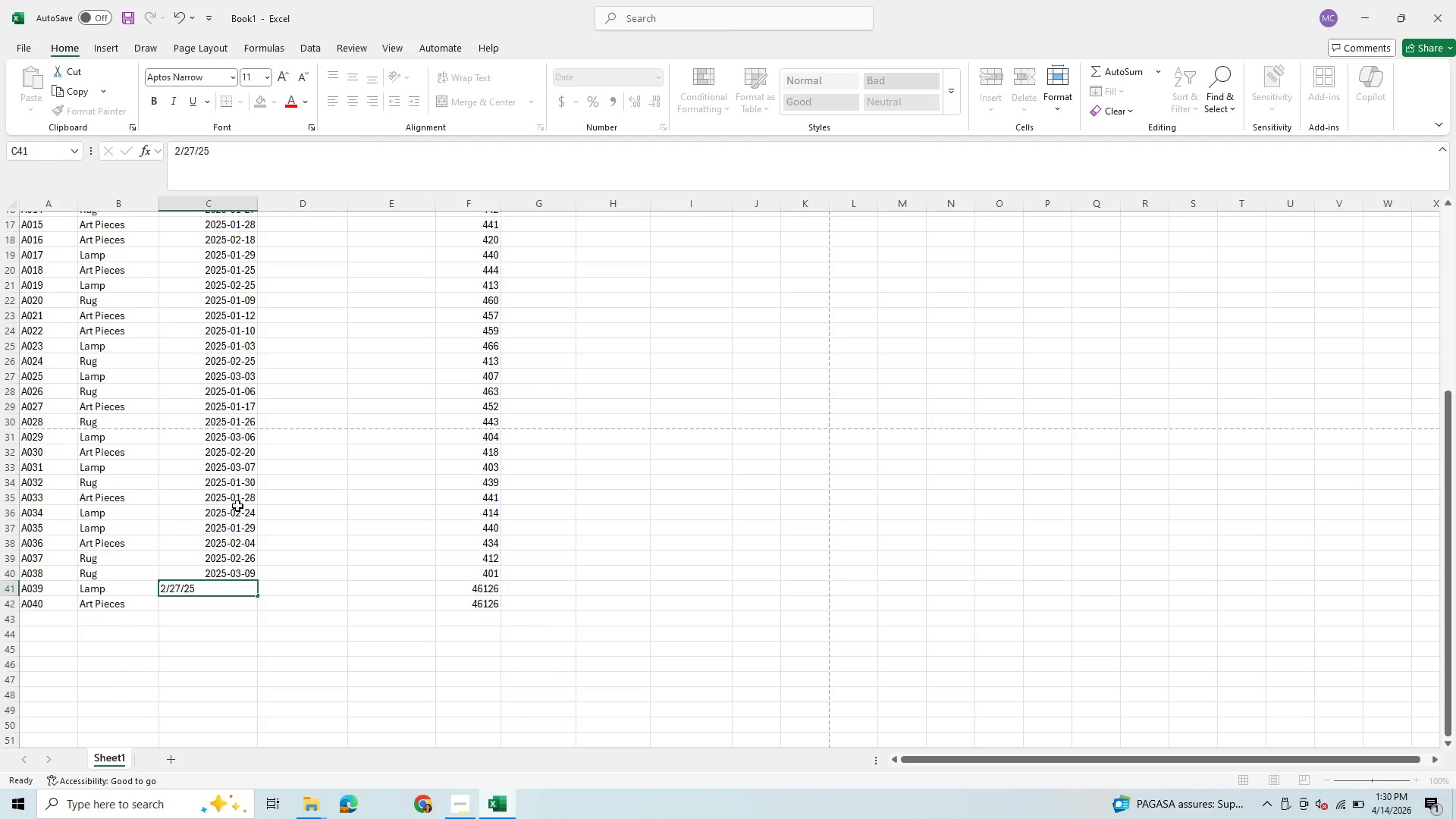 
key(Enter)
 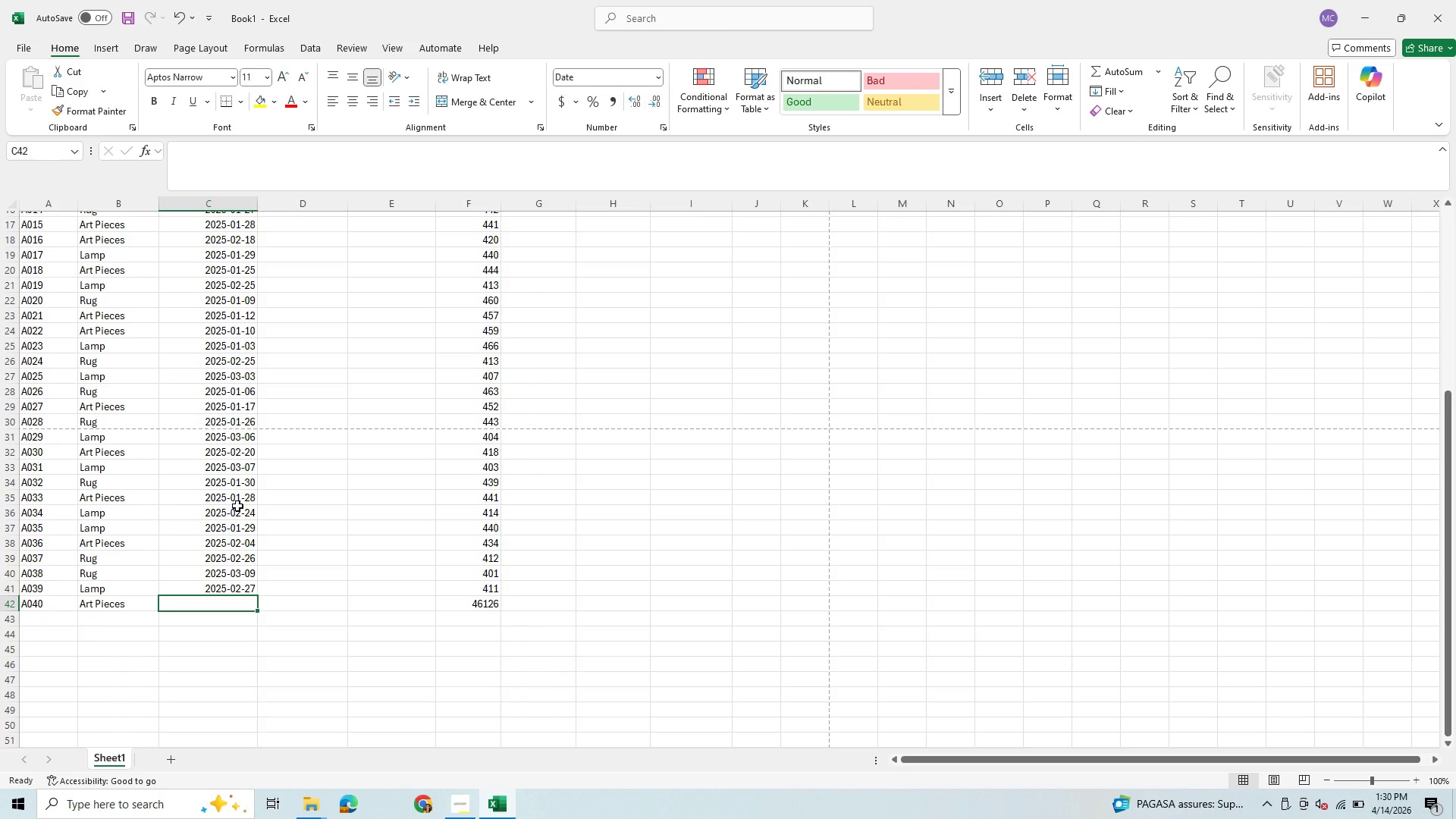 
type(3/9/25)
 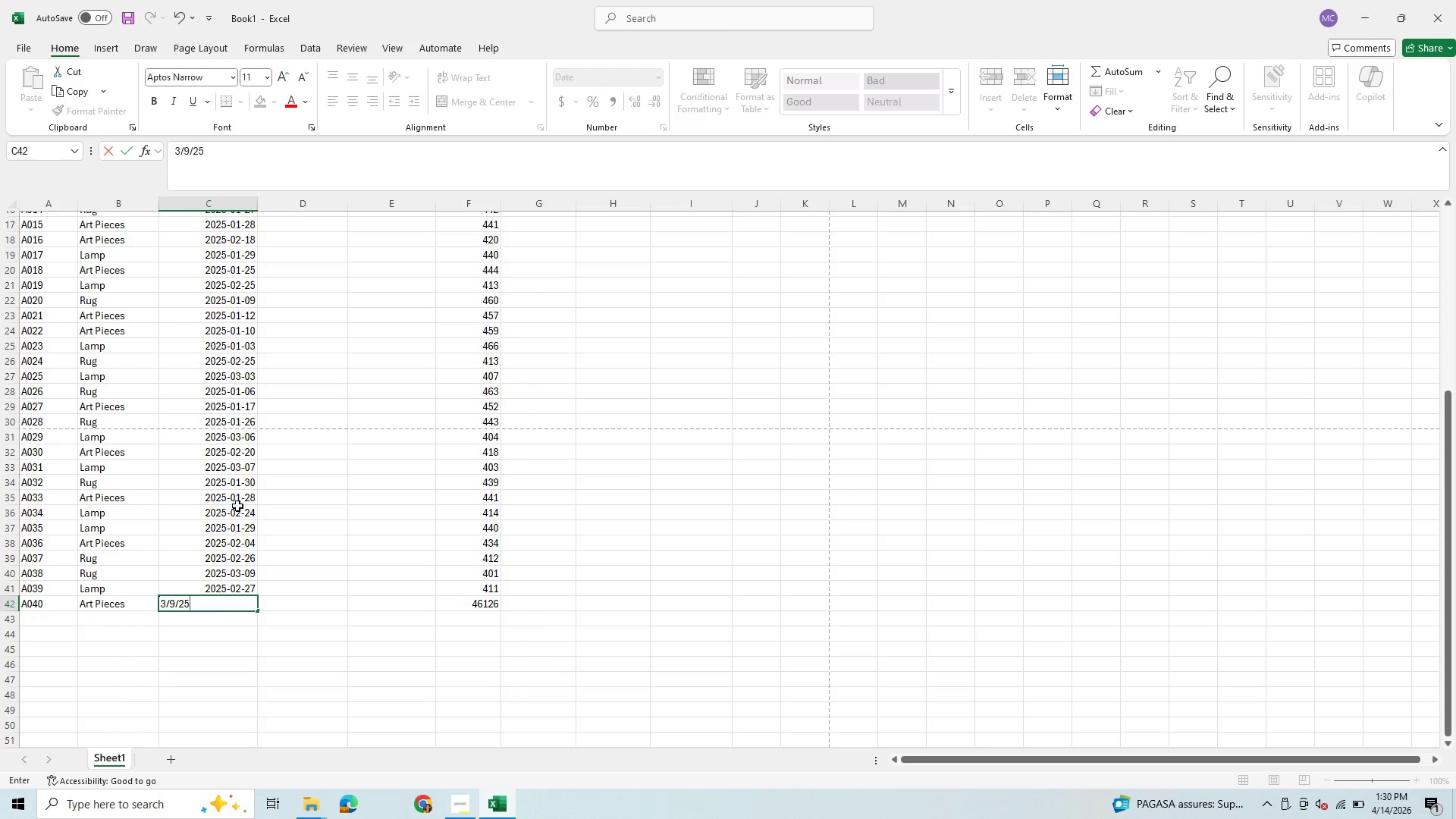 
key(Enter)
 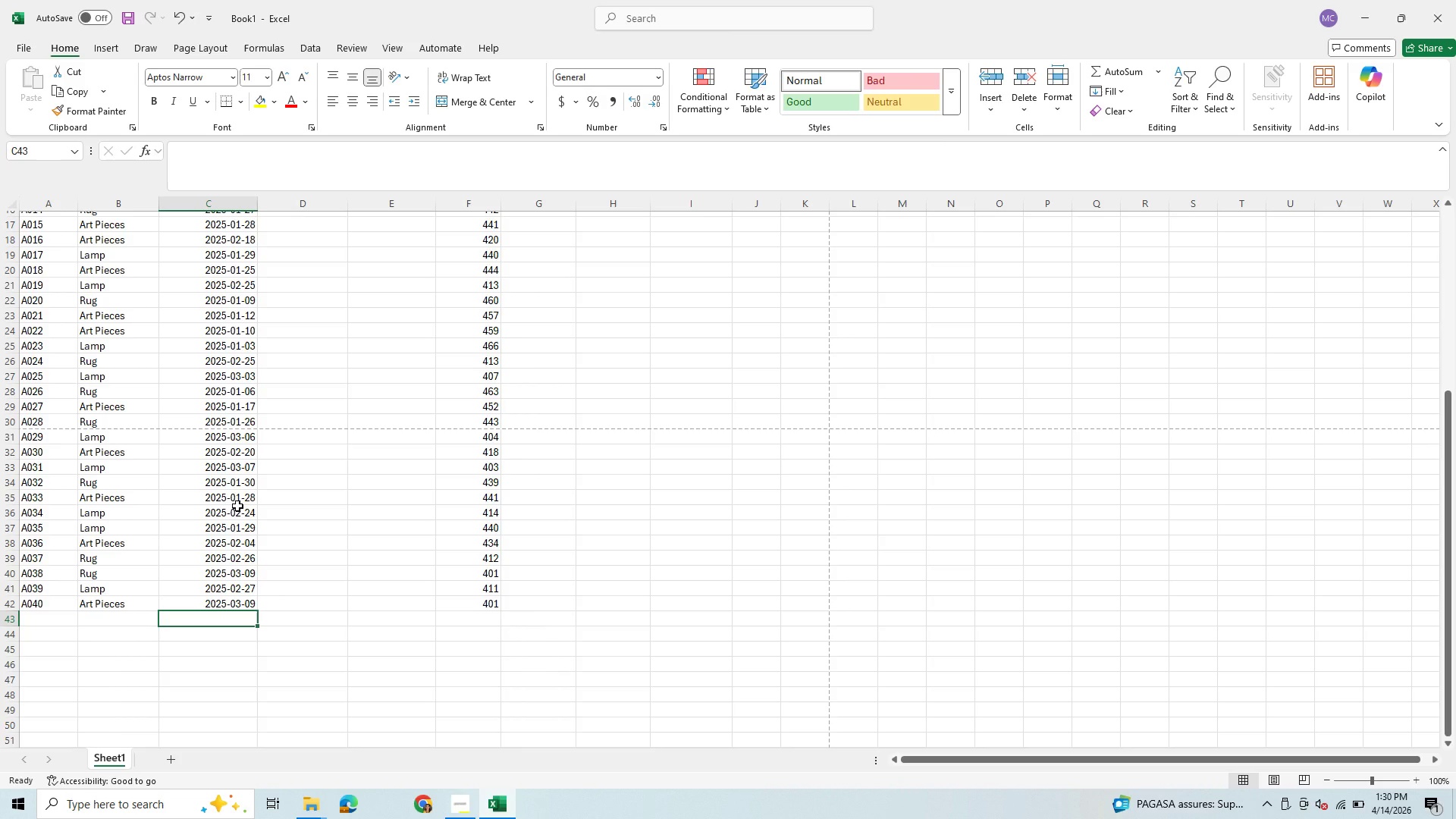 
scroll: coordinate [237, 506], scroll_direction: up, amount: 7.0
 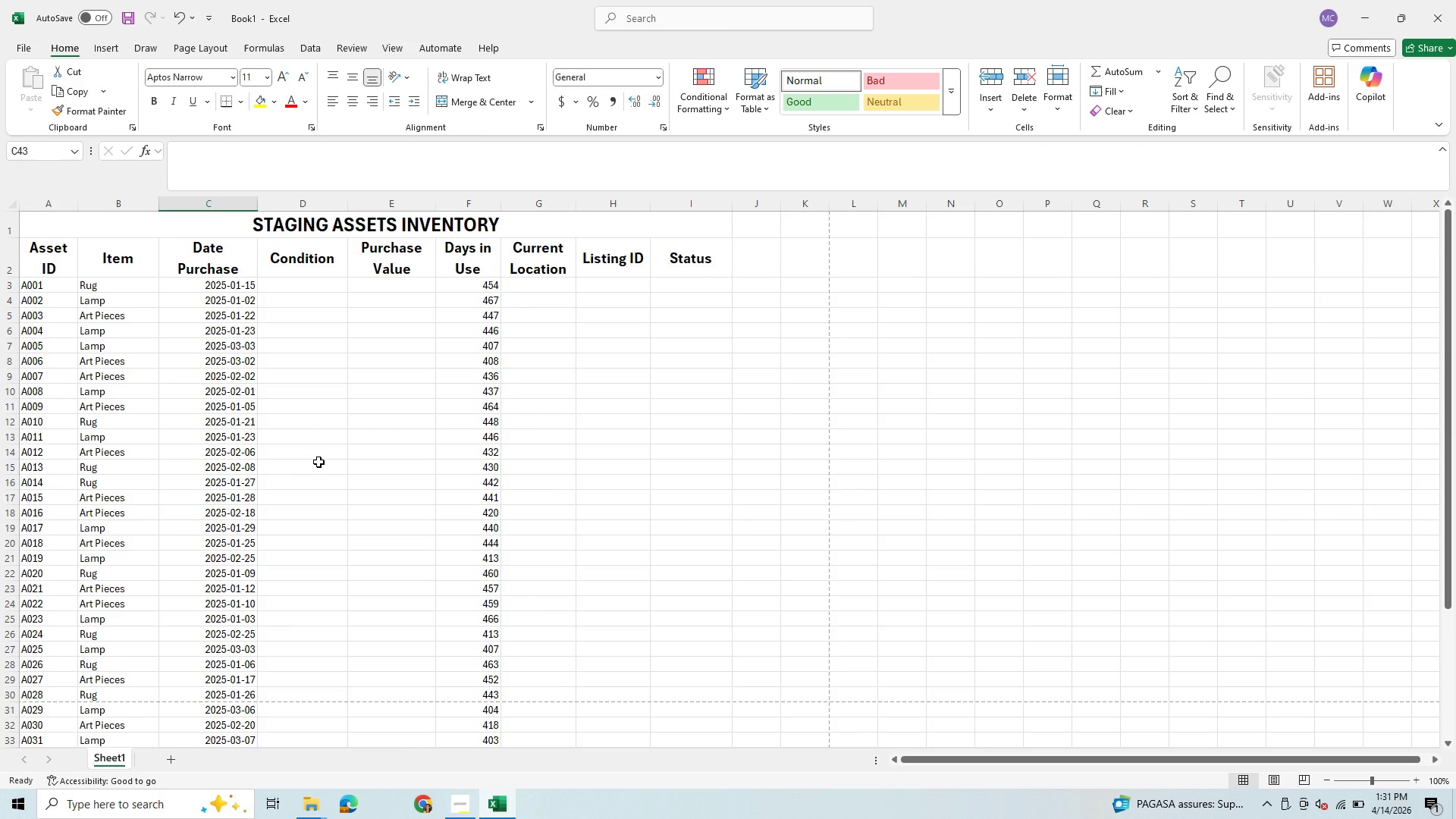 
wait(7.29)
 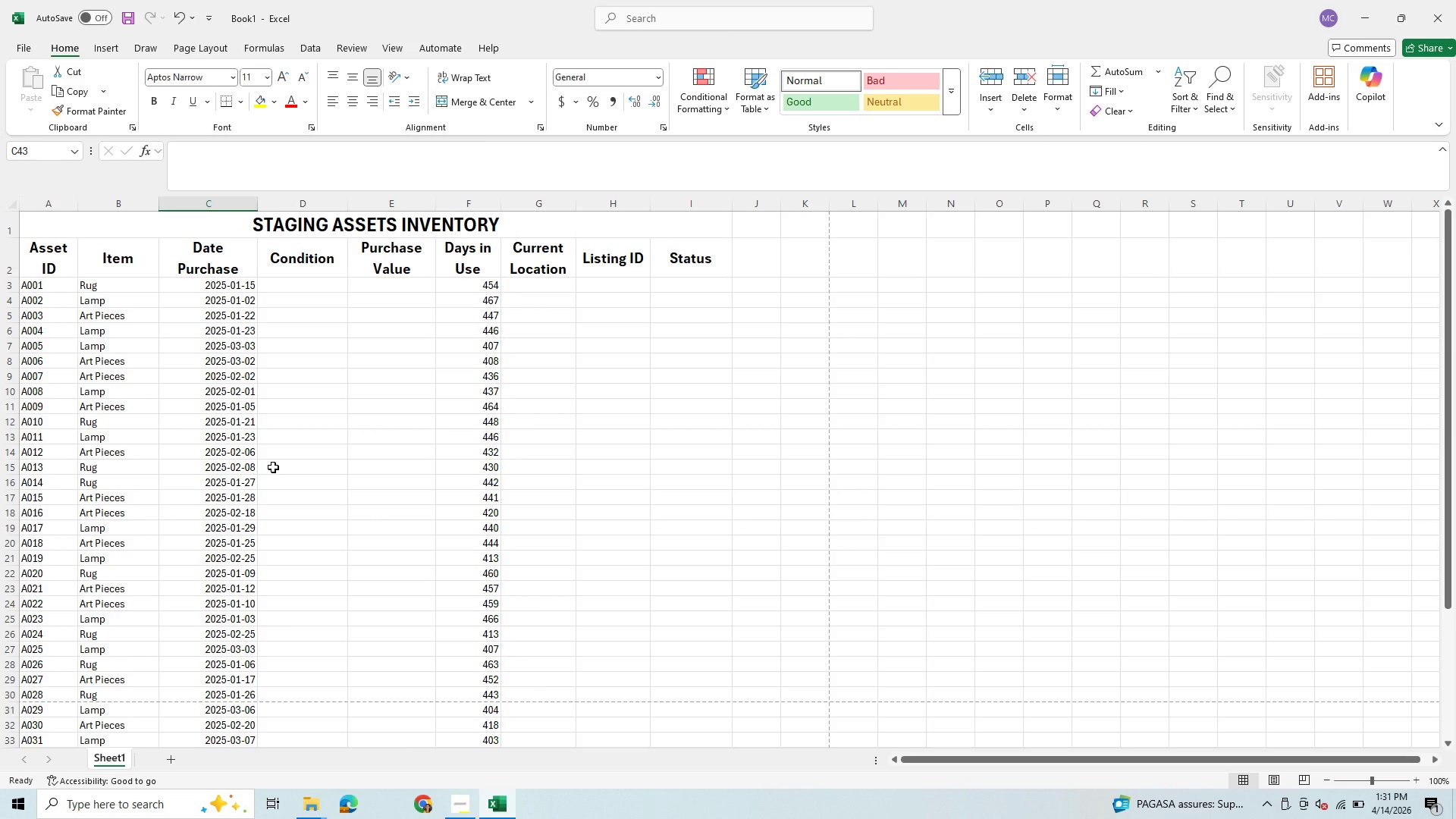 
left_click([303, 290])
 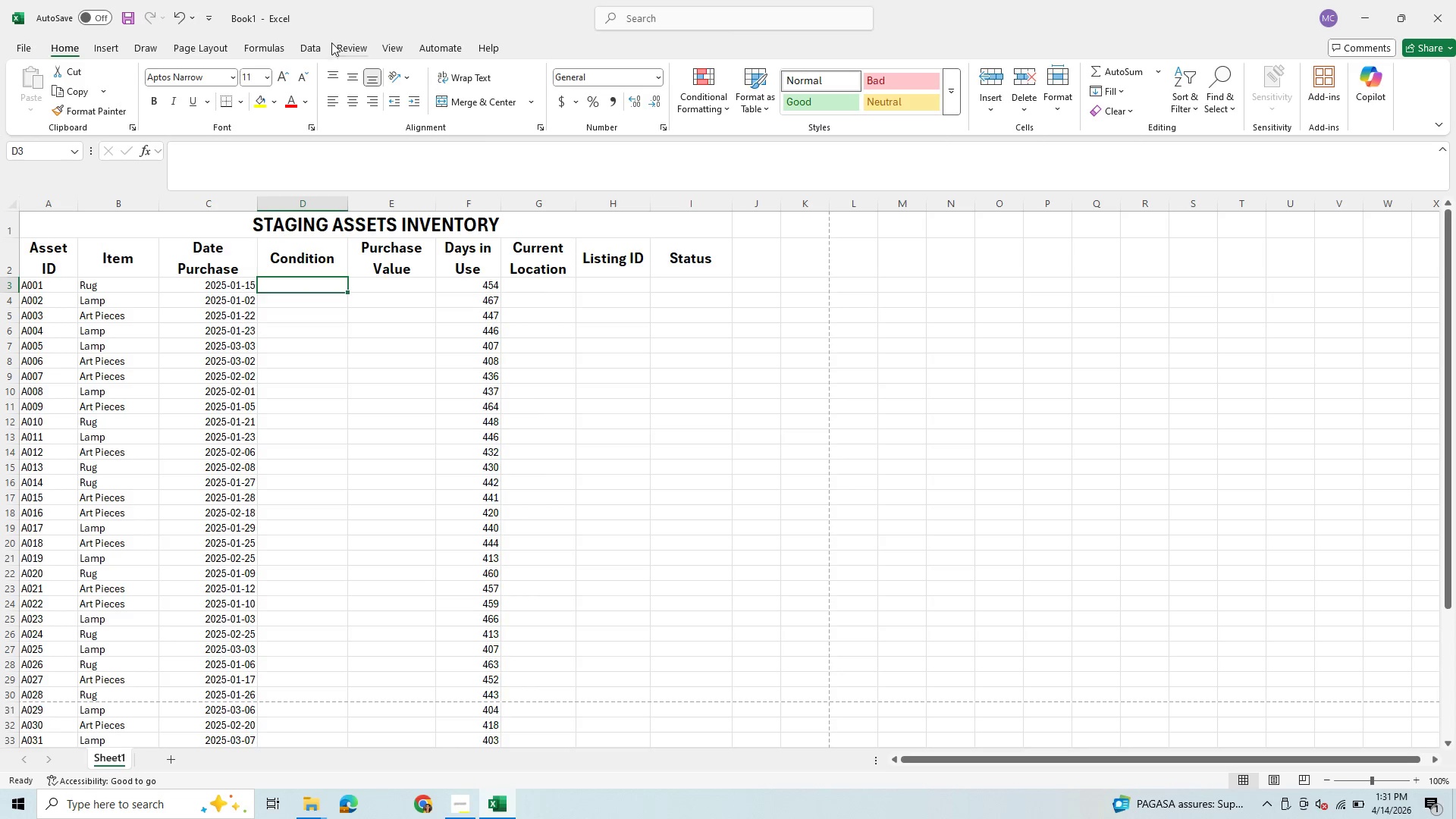 
left_click([314, 50])
 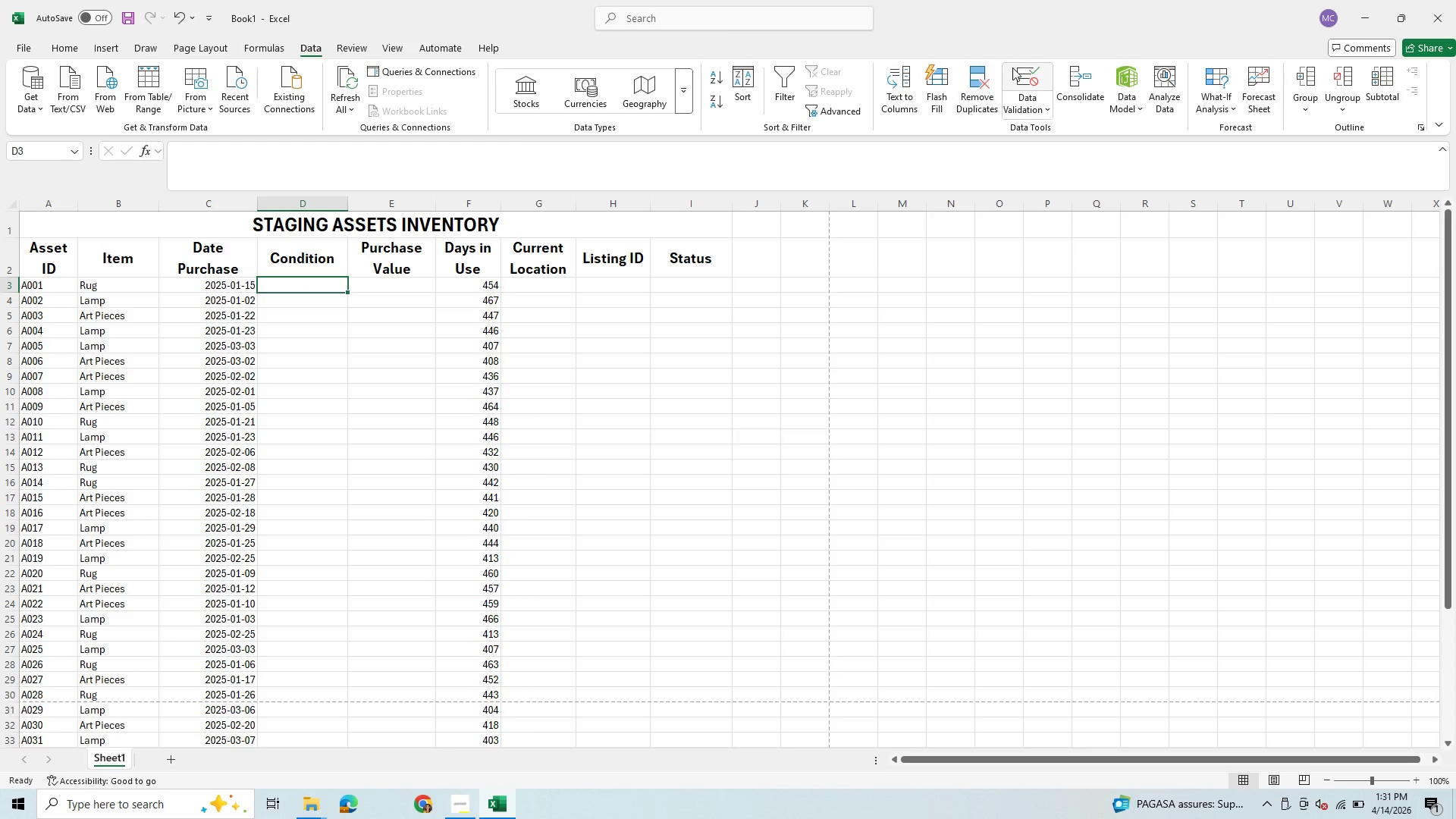 
left_click([984, 91])
 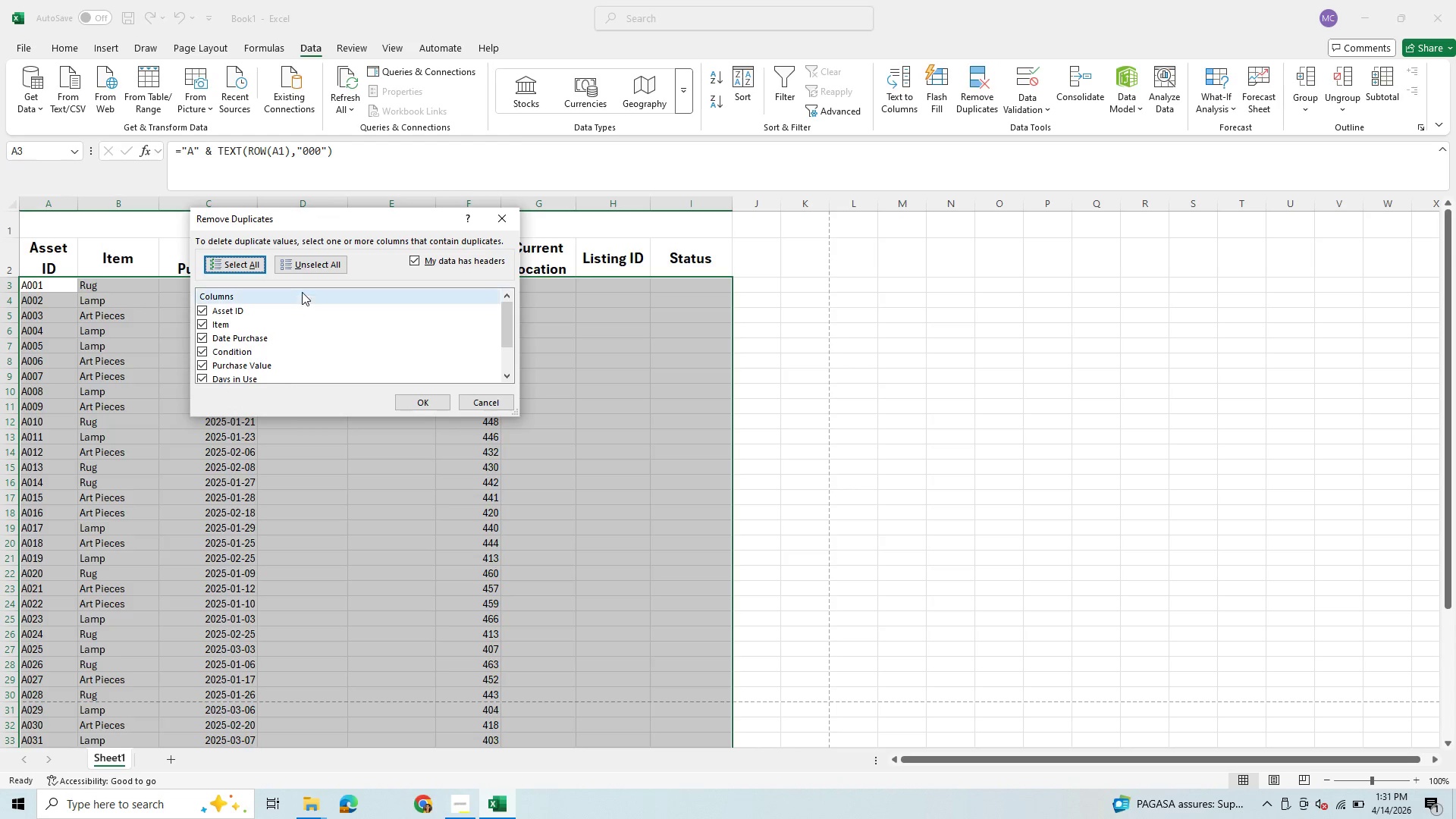 
wait(5.5)
 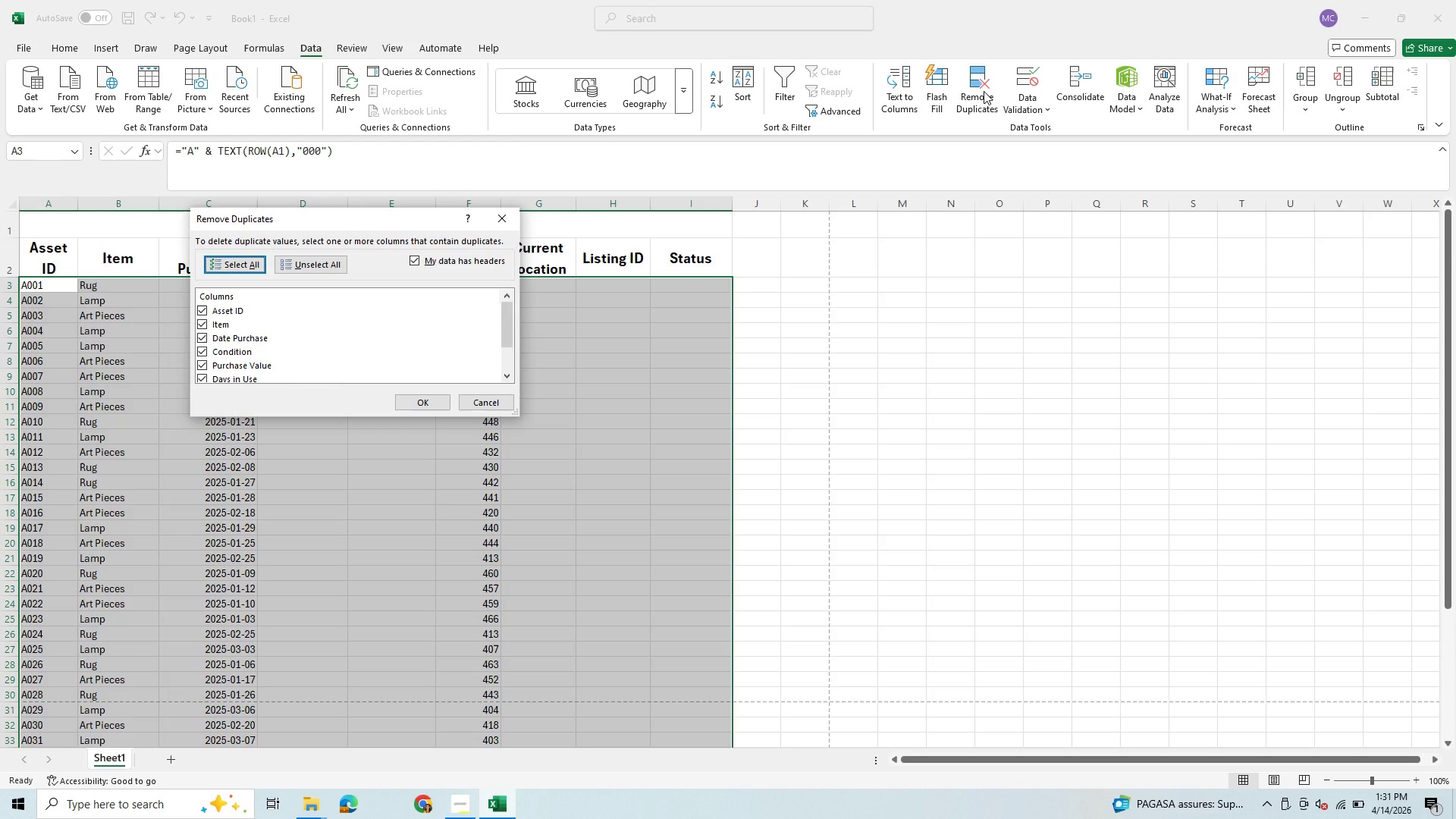 
left_click([494, 224])
 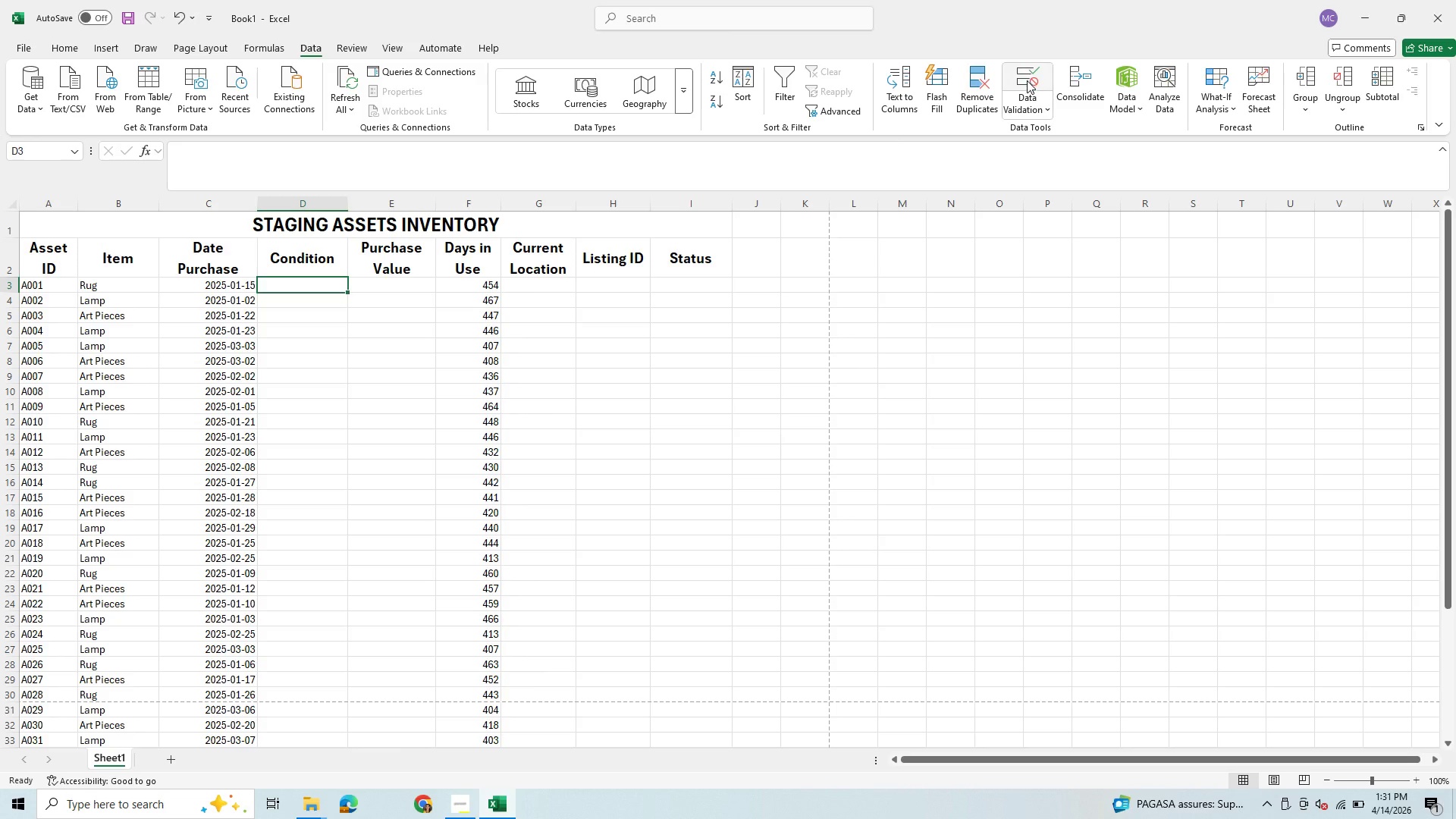 
left_click([1029, 81])
 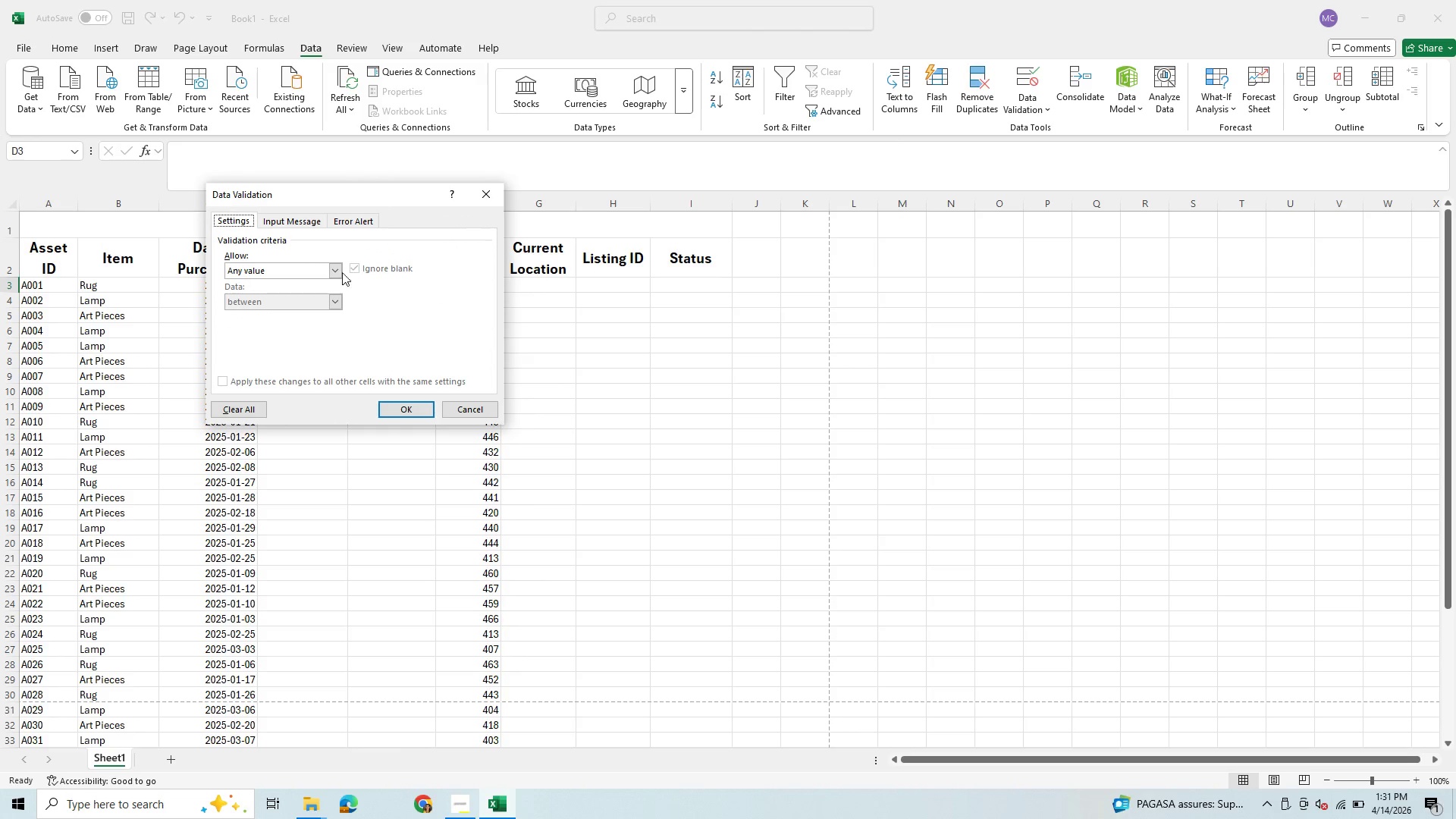 
left_click([334, 269])
 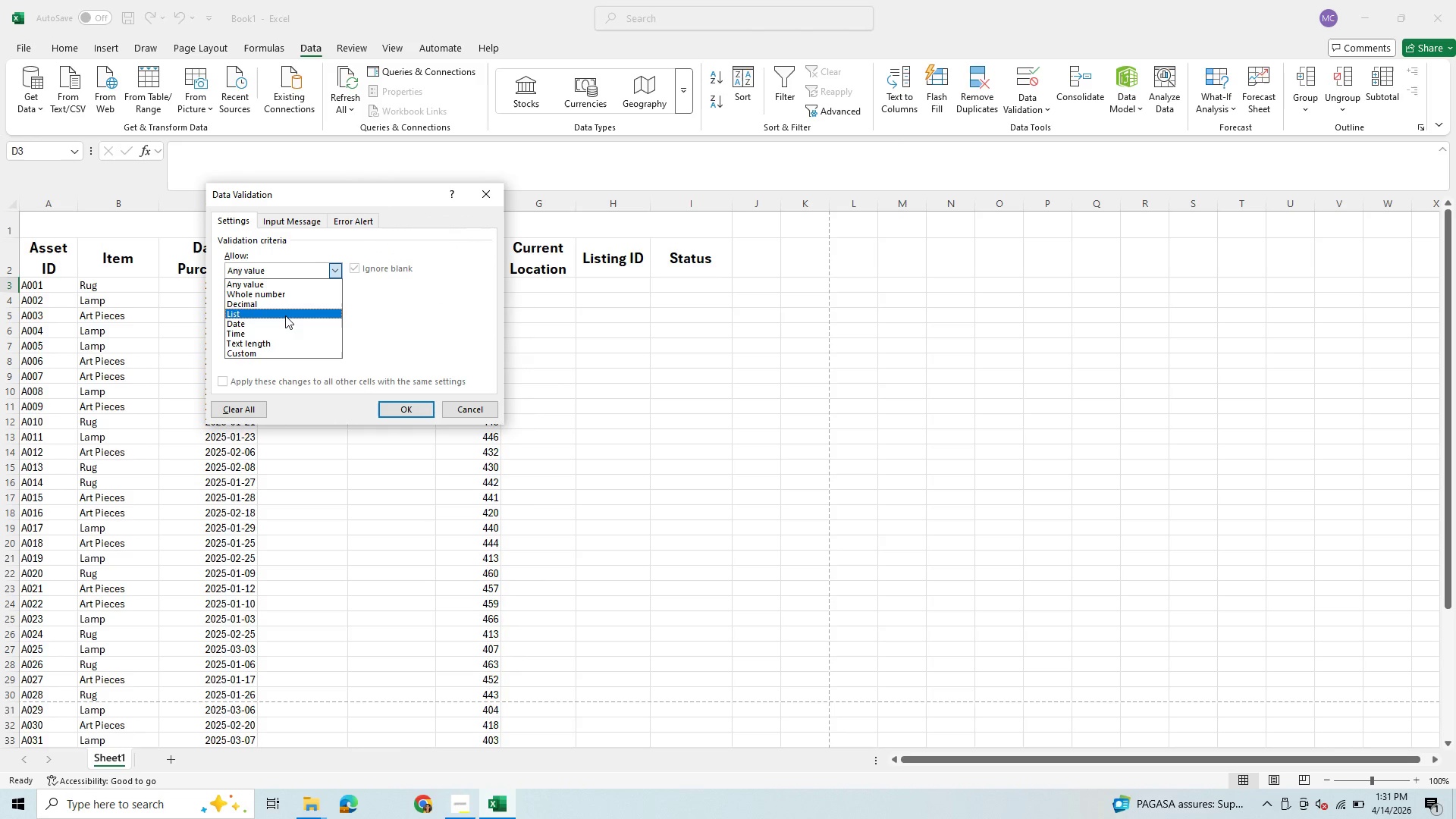 
left_click([285, 315])
 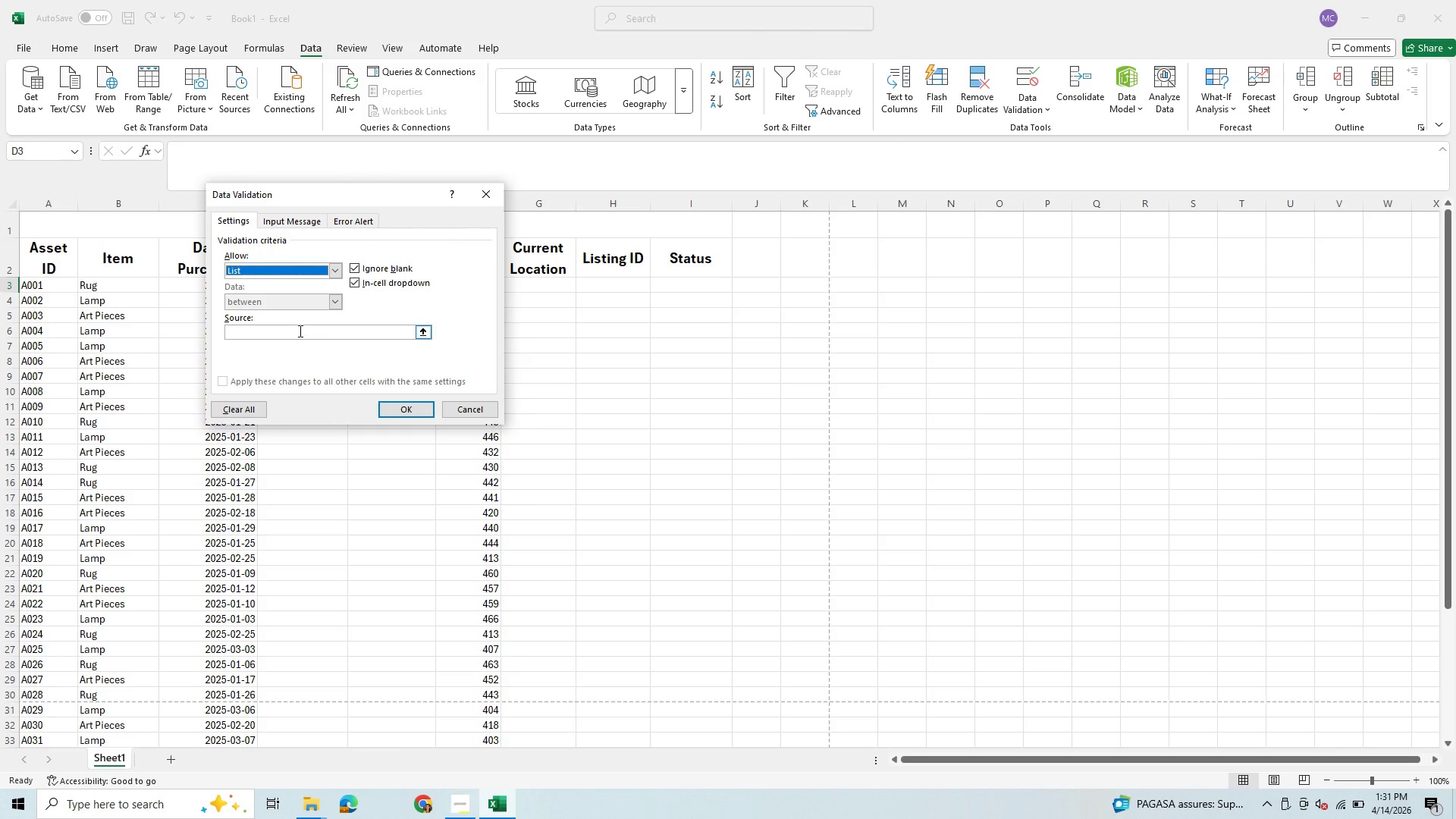 
left_click([299, 331])
 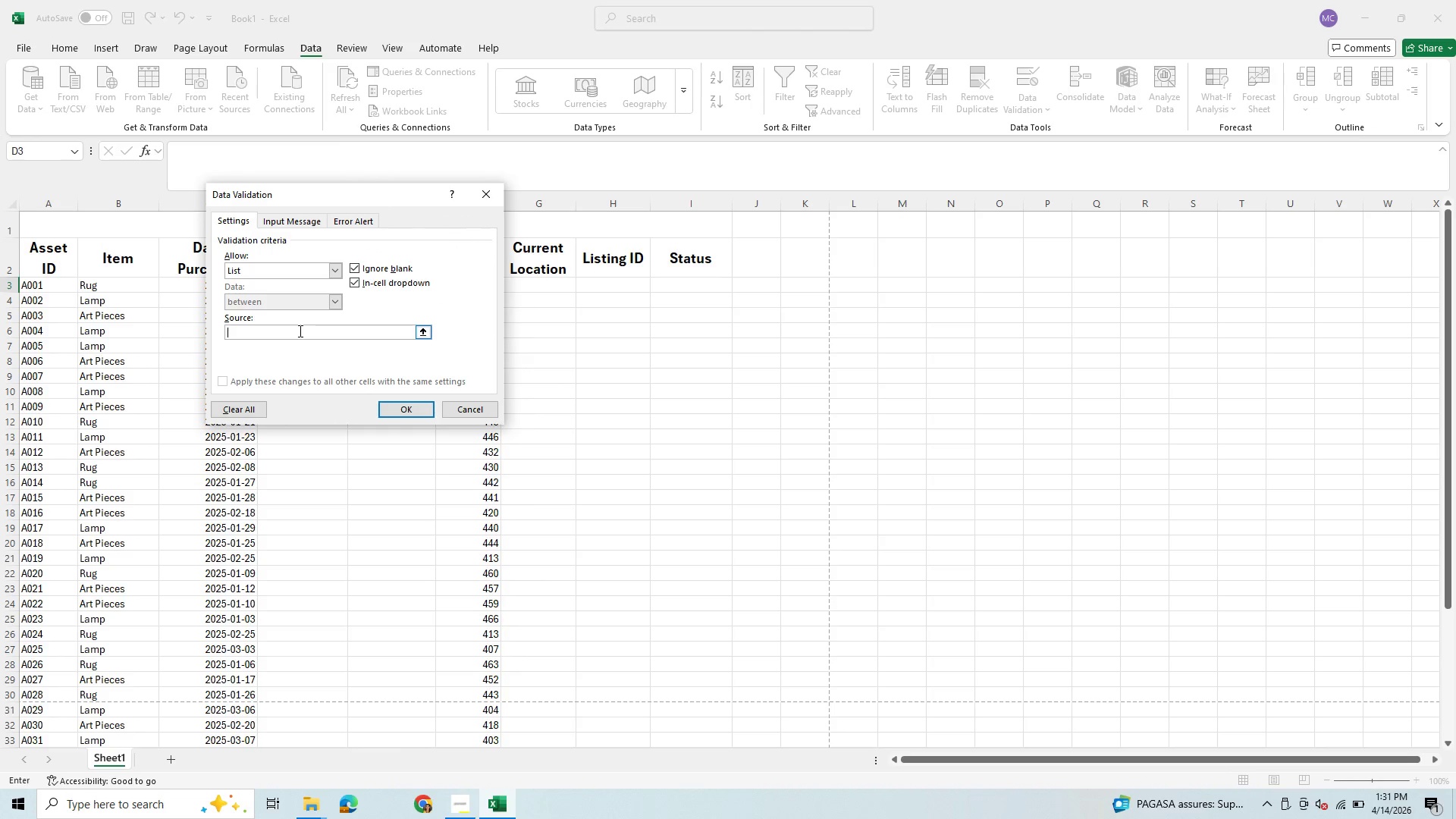 
type(Brans)
key(Backspace)
type(d New, excellent )
 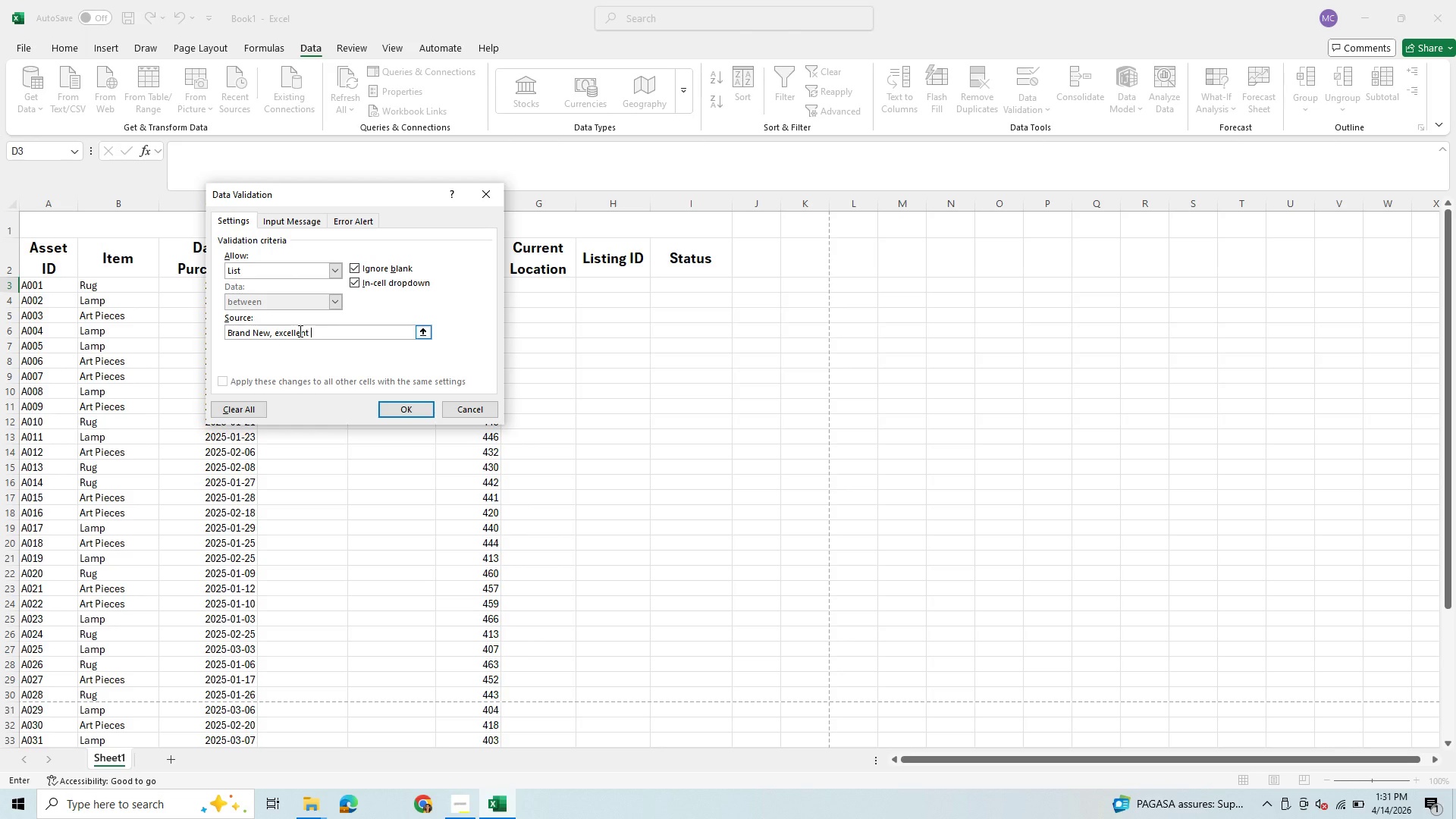 
type(, Good, )
 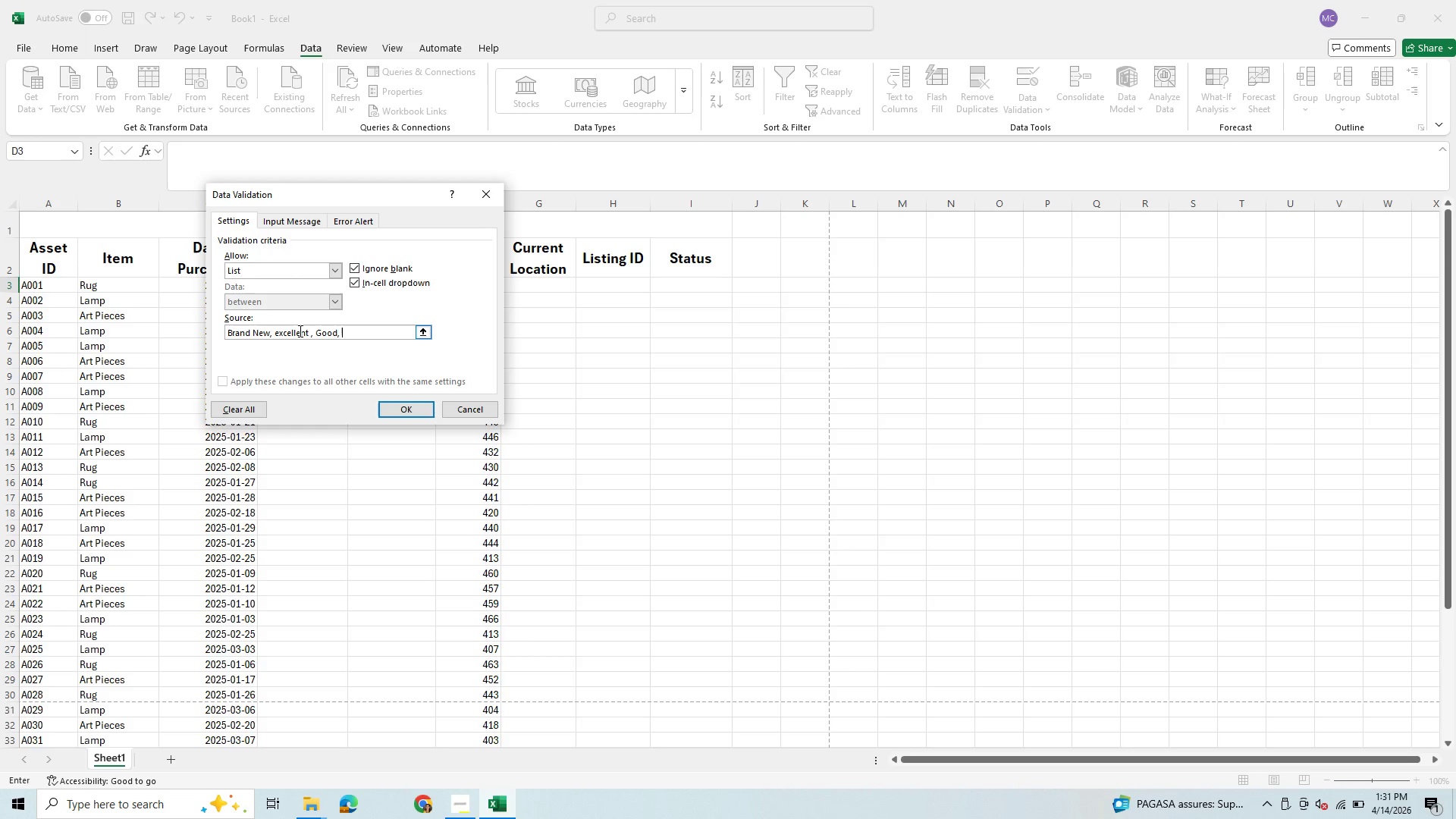 
type(Damage)
 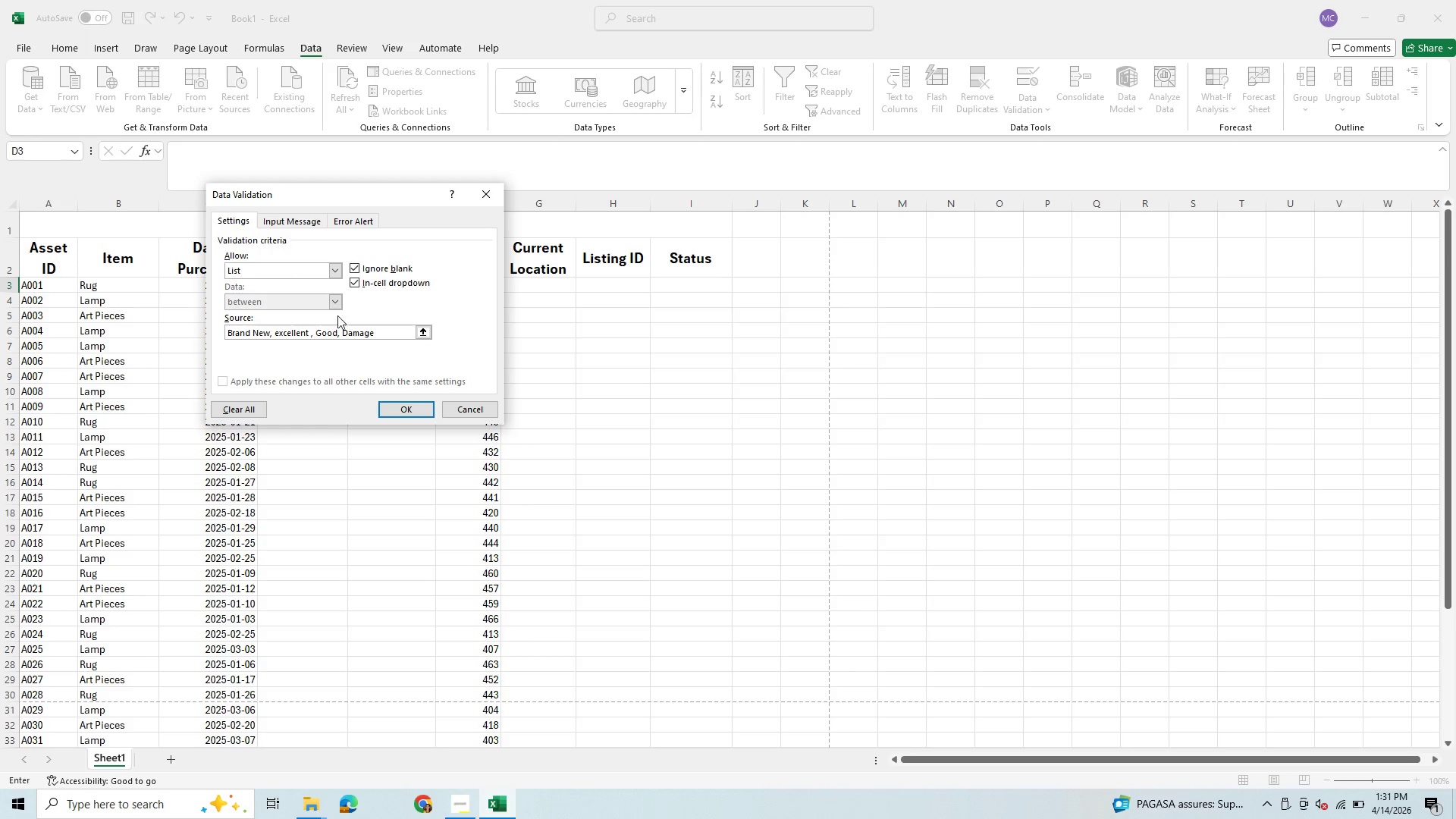 
wait(5.76)
 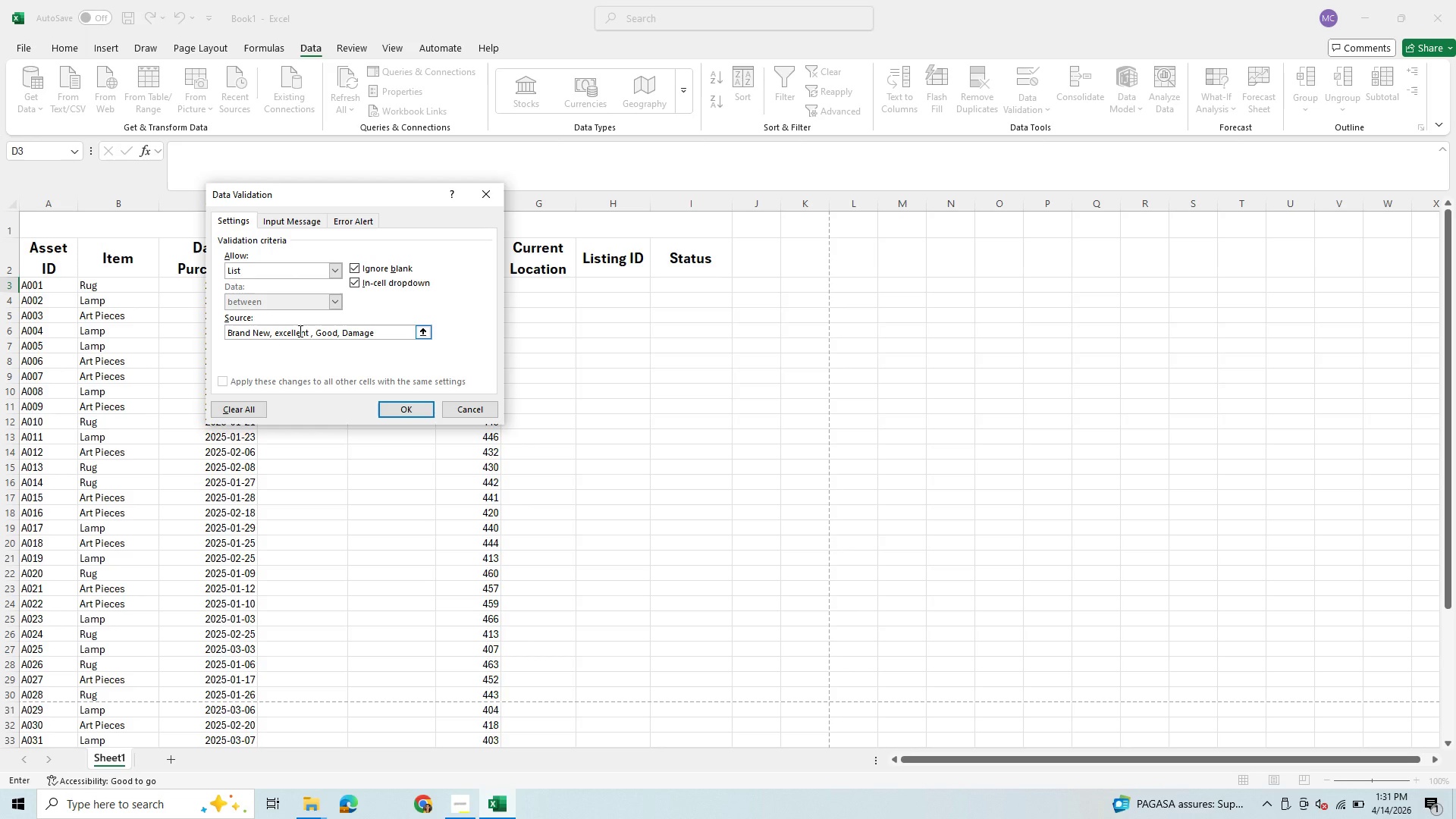 
left_click([277, 333])
 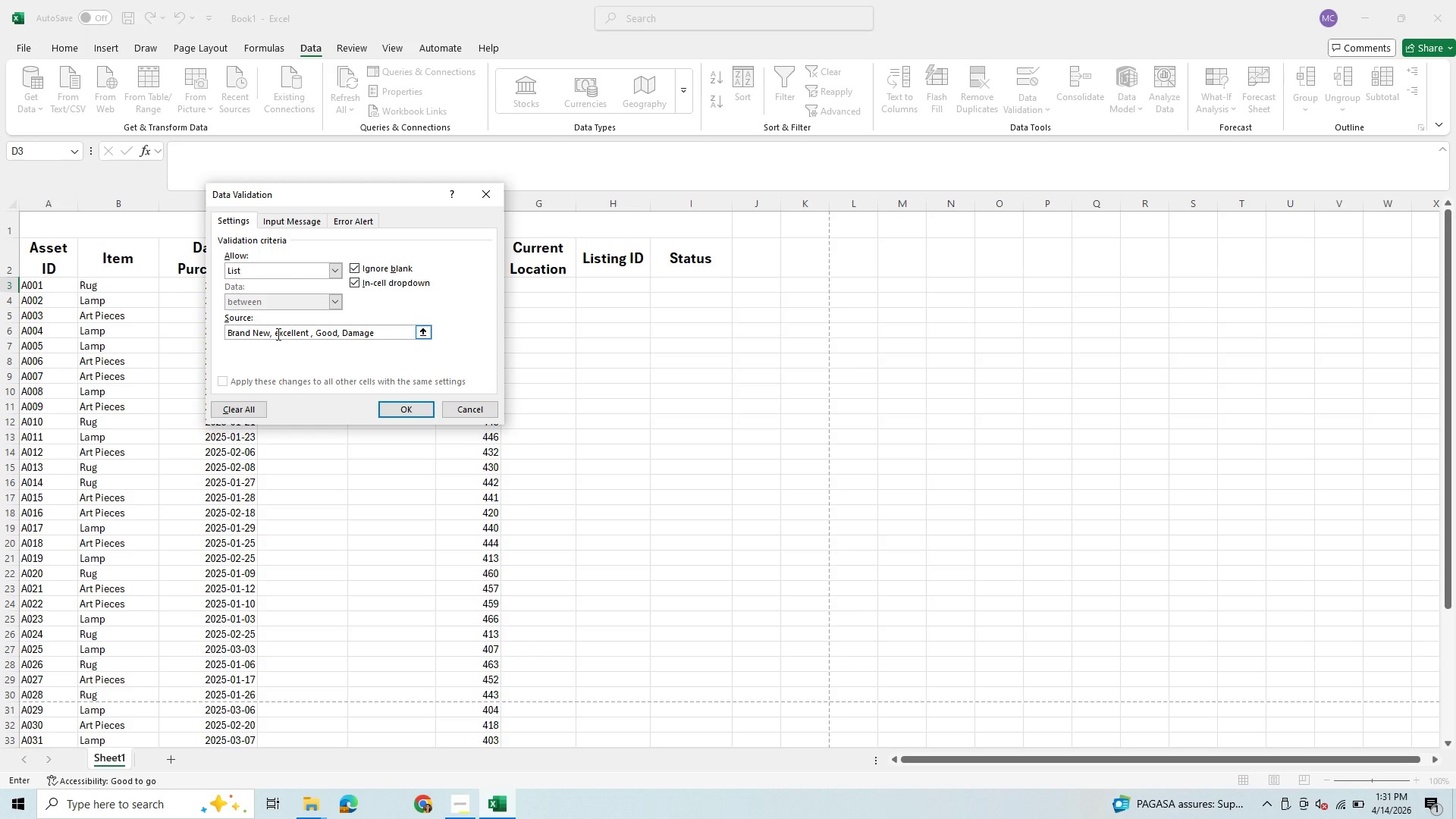 
key(ArrowRight)
 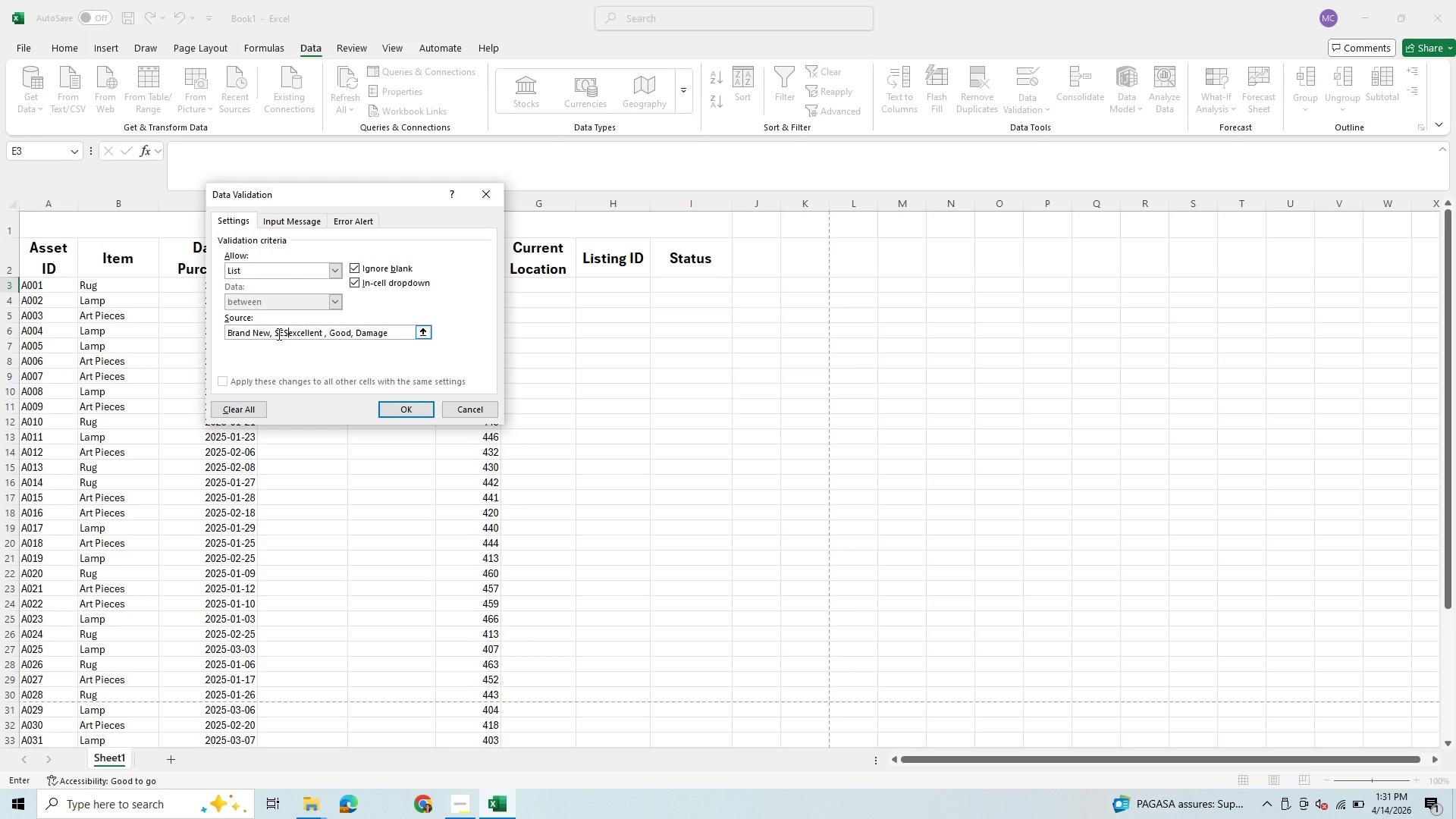 
key(Backspace)
 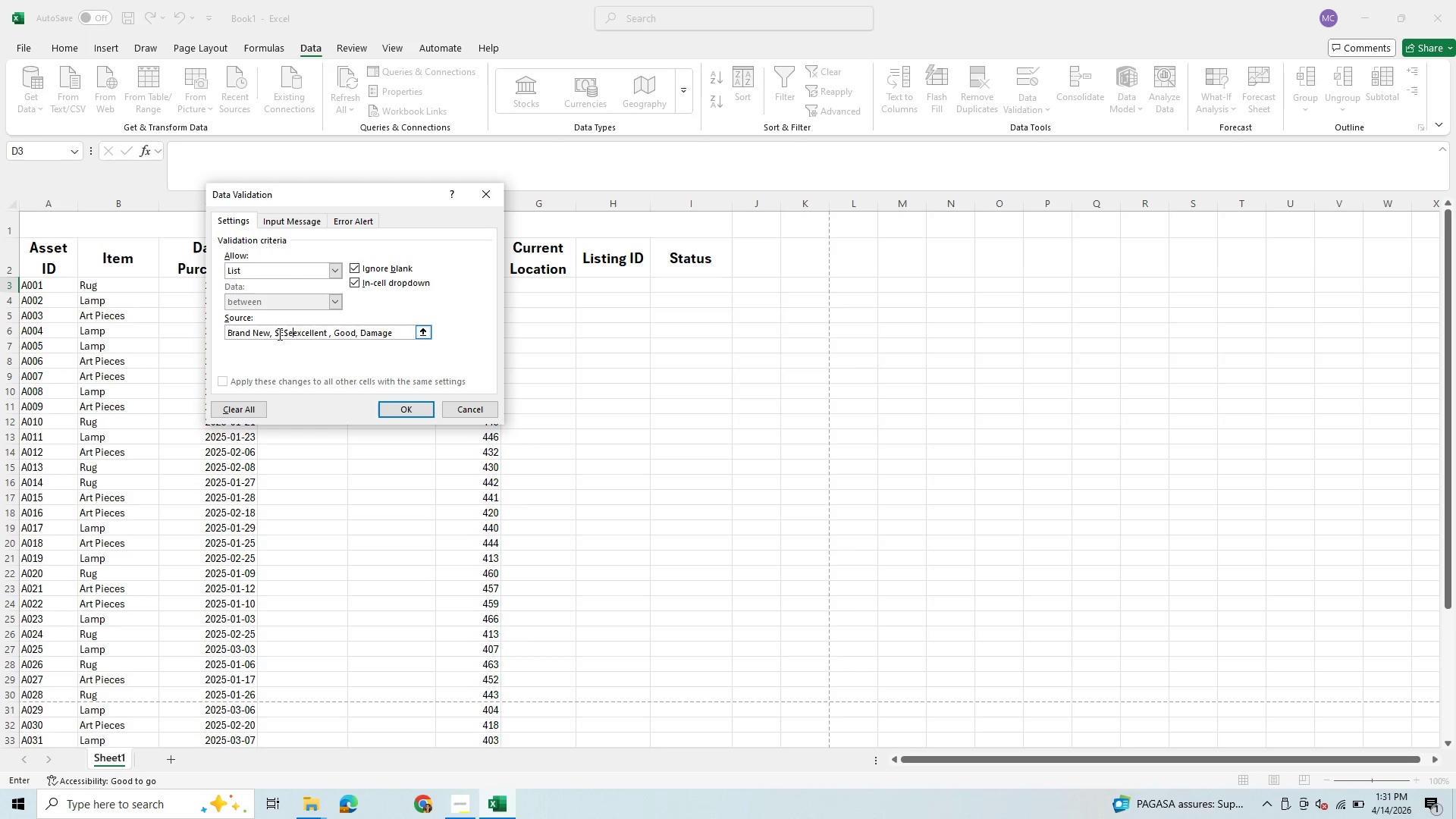 
key(E)
 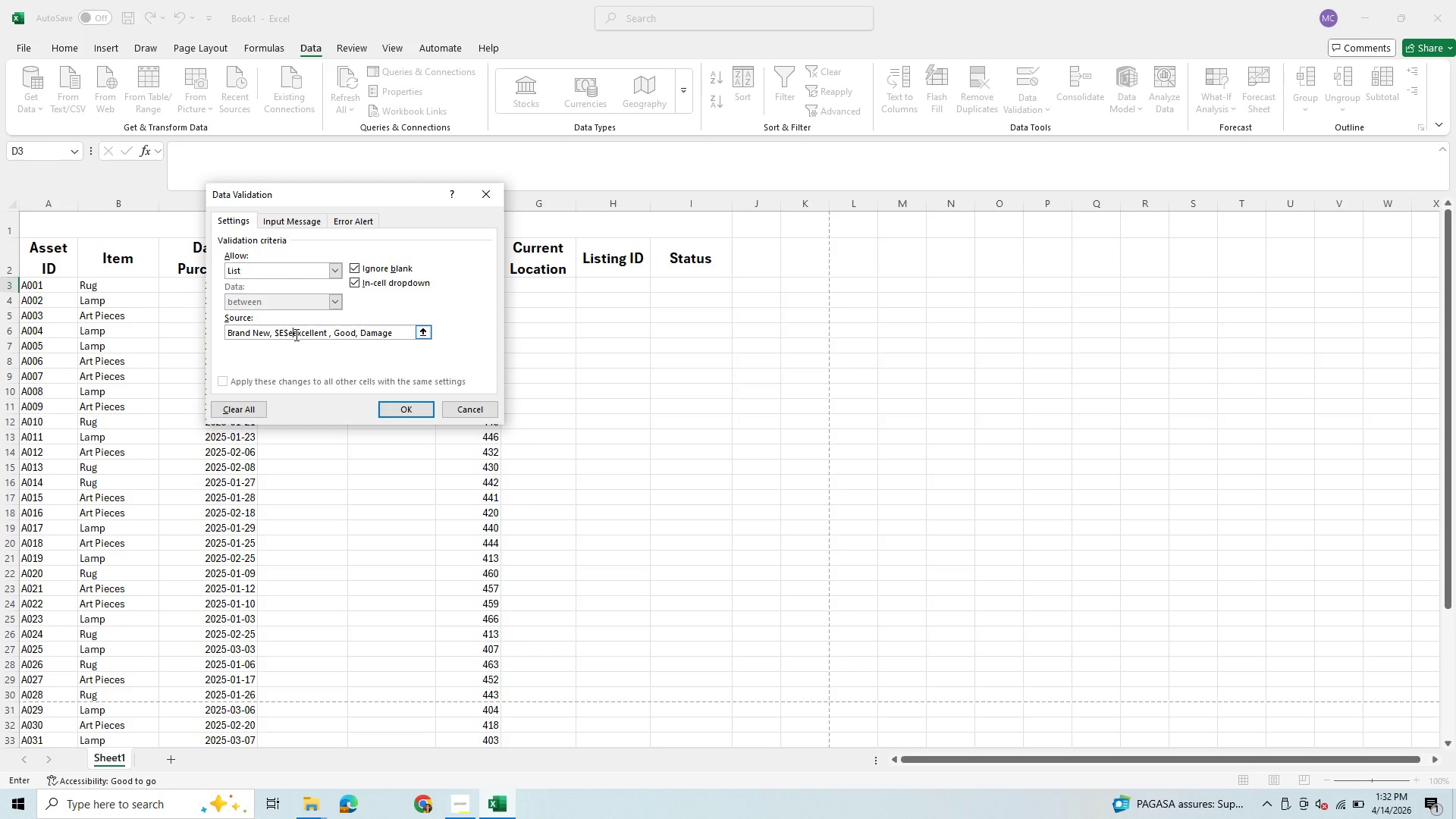 
wait(6.39)
 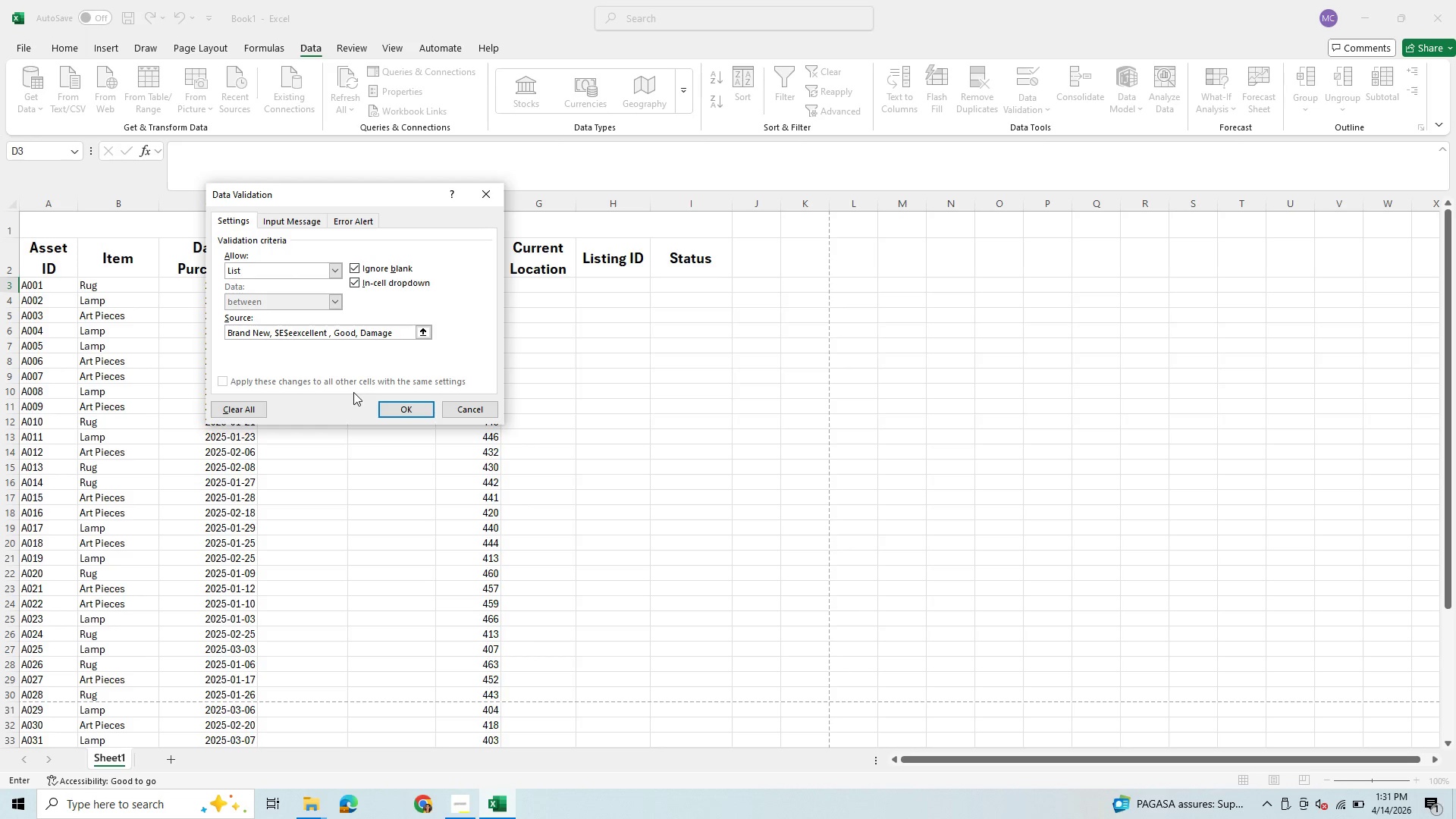 
left_click([298, 332])
 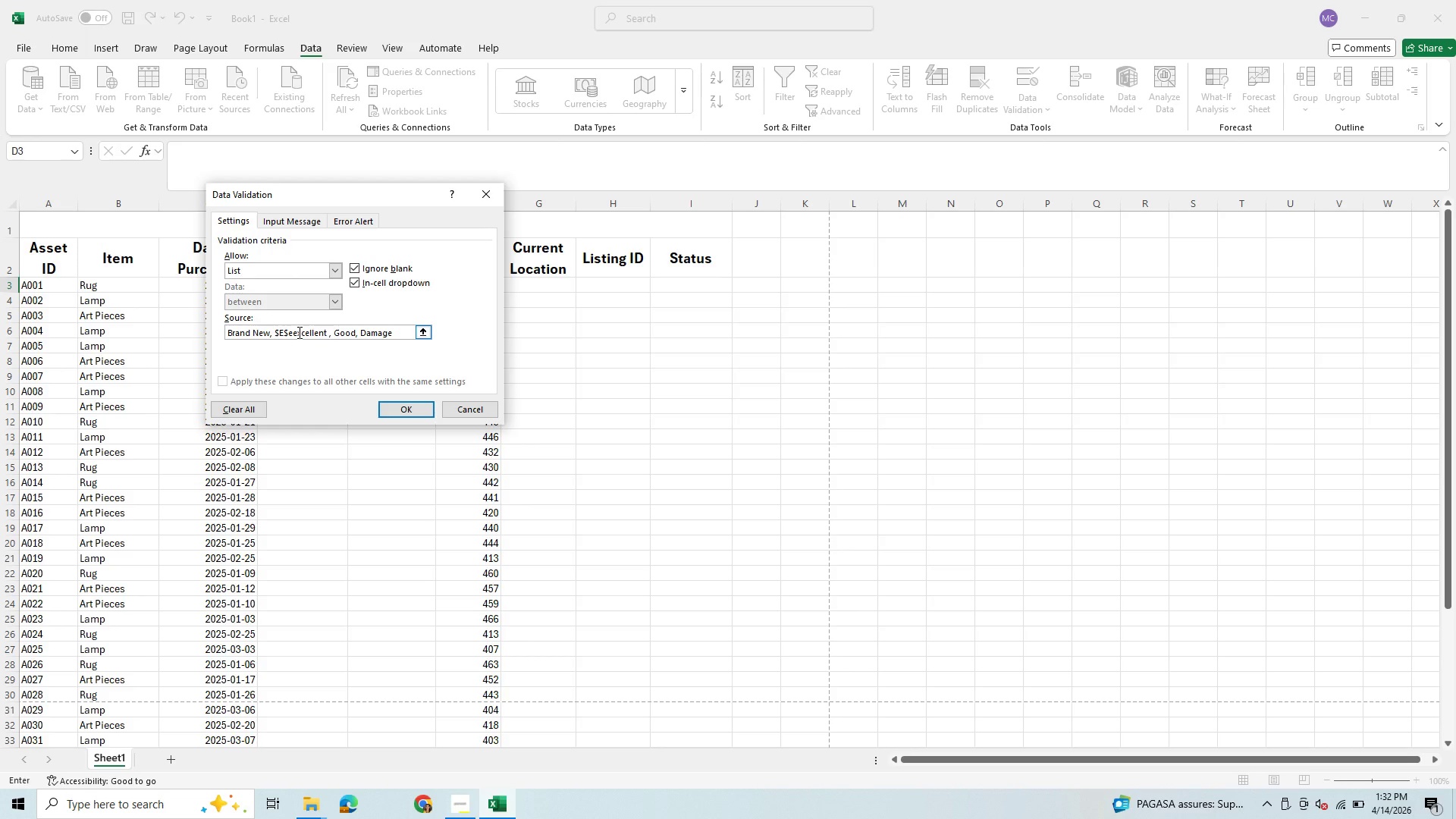 
key(Backspace)
 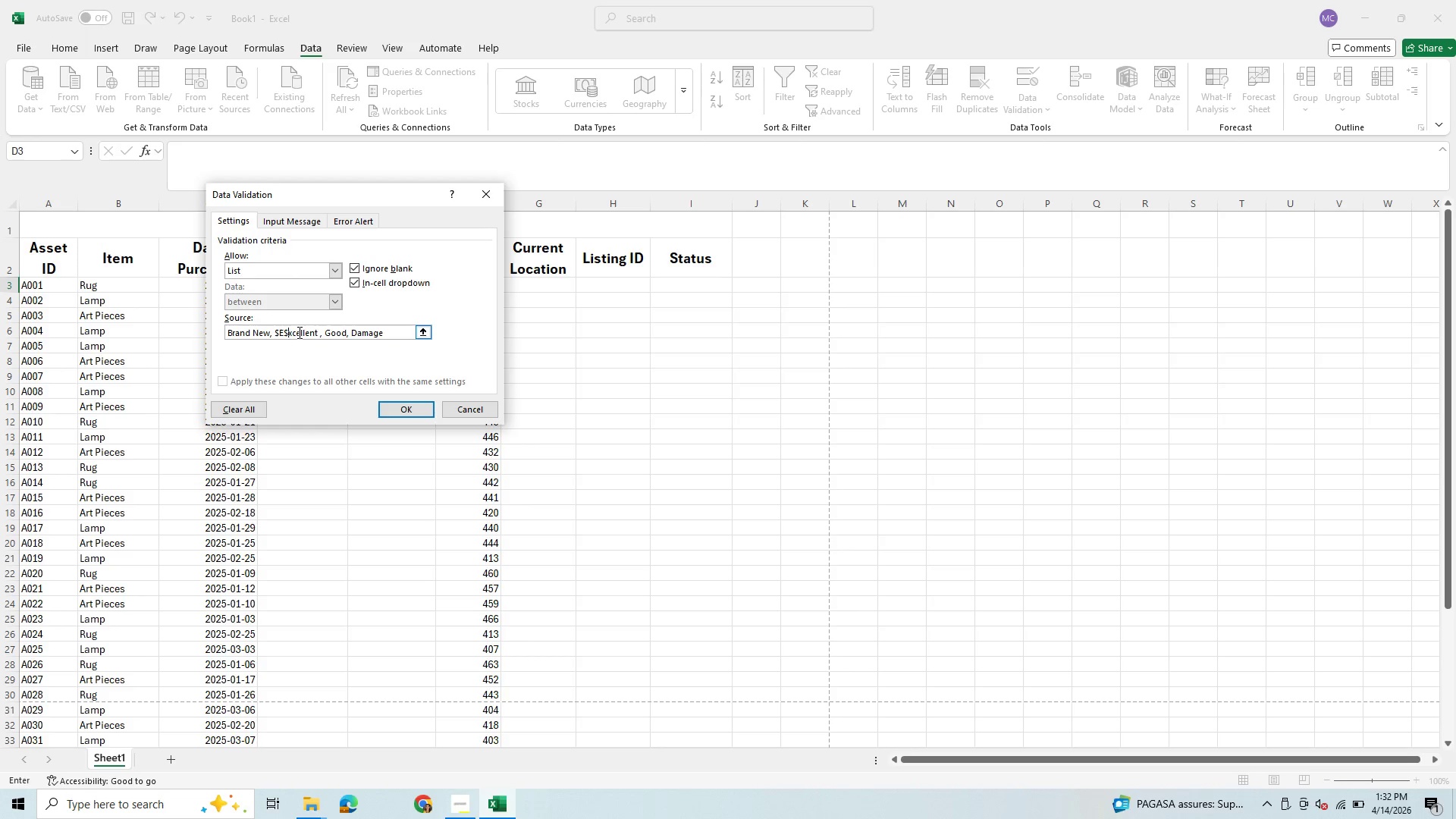 
key(Backspace)
 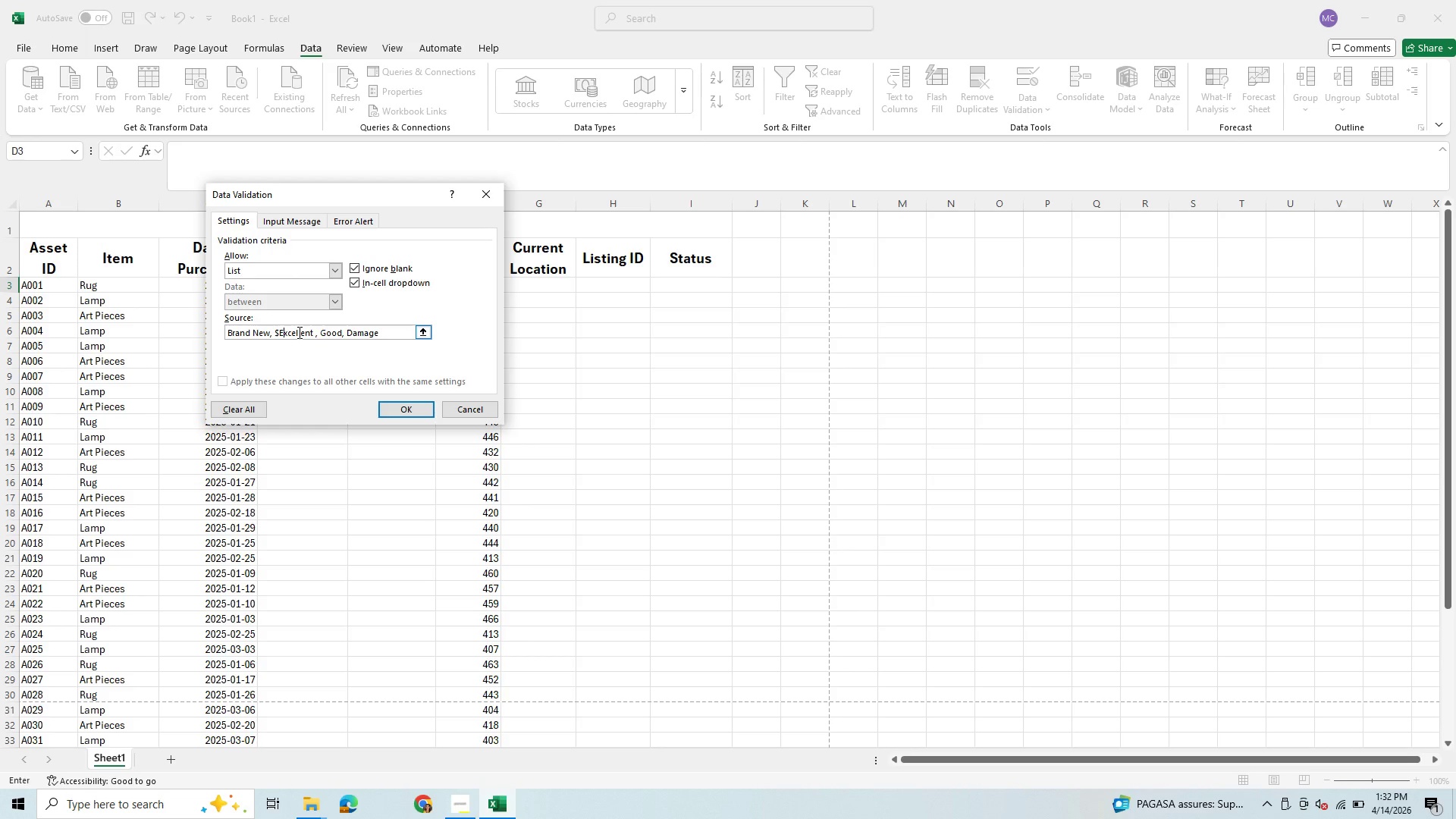 
key(Backspace)
 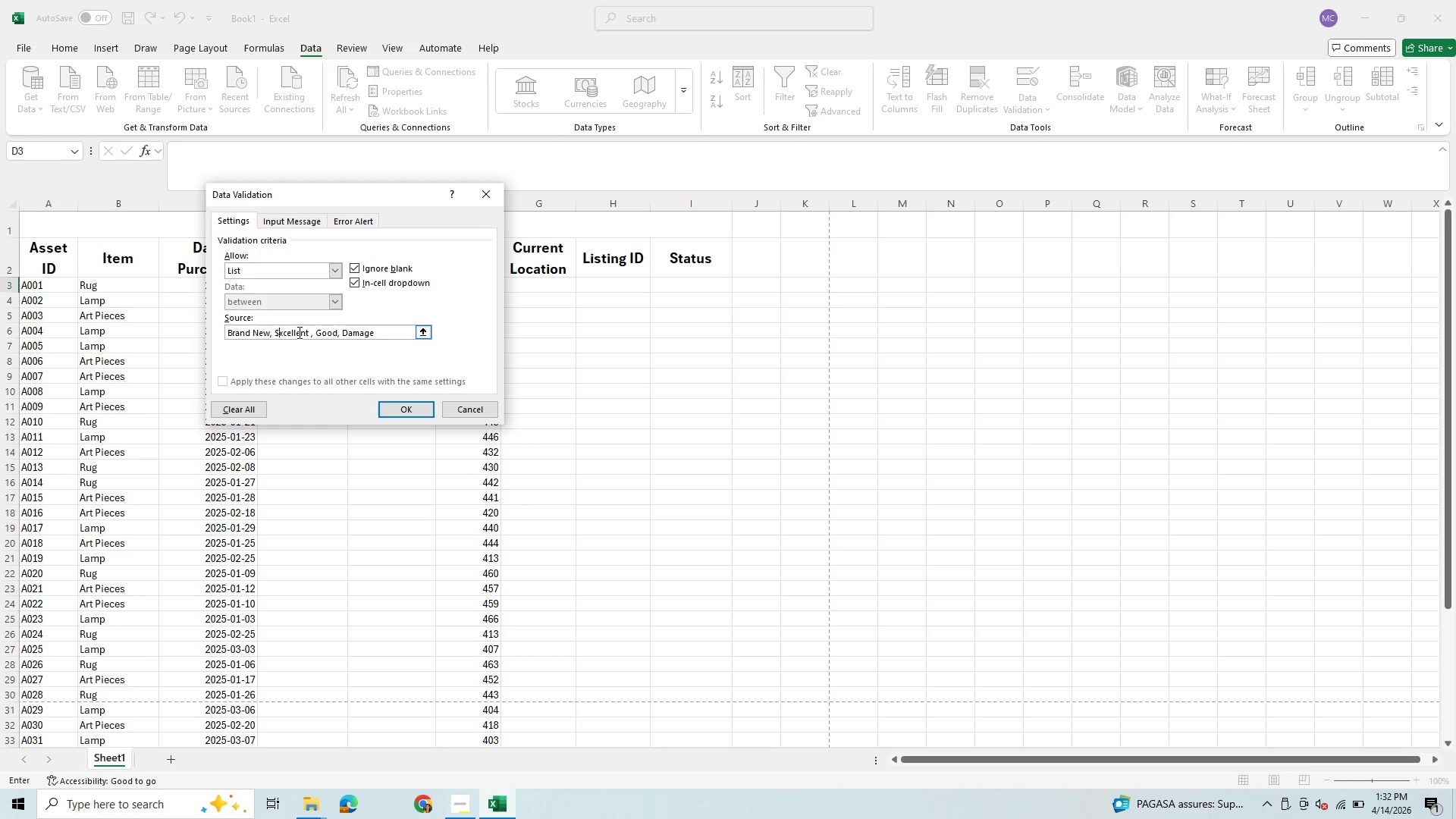 
key(Backspace)
 